 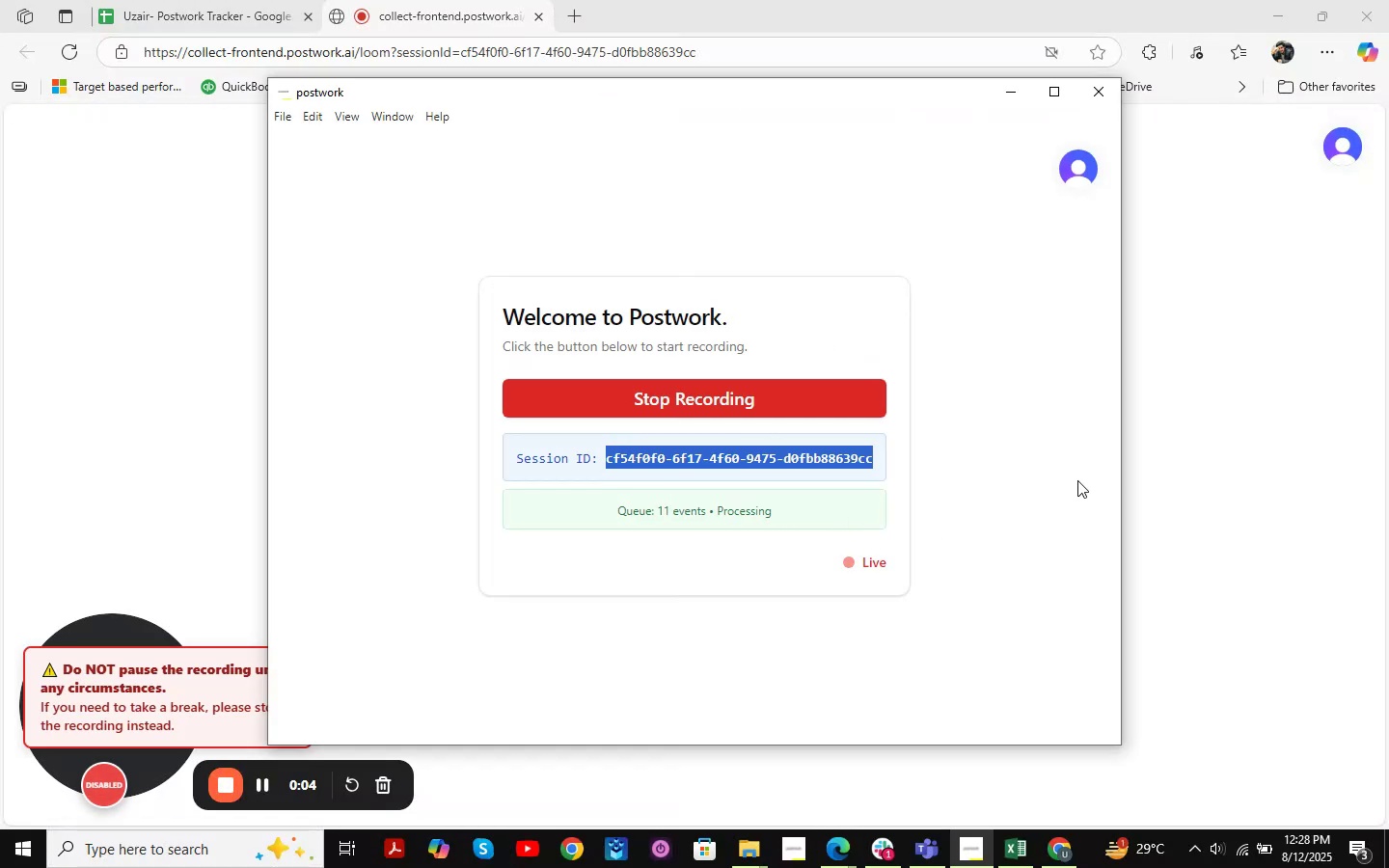 
key(Control+C)
 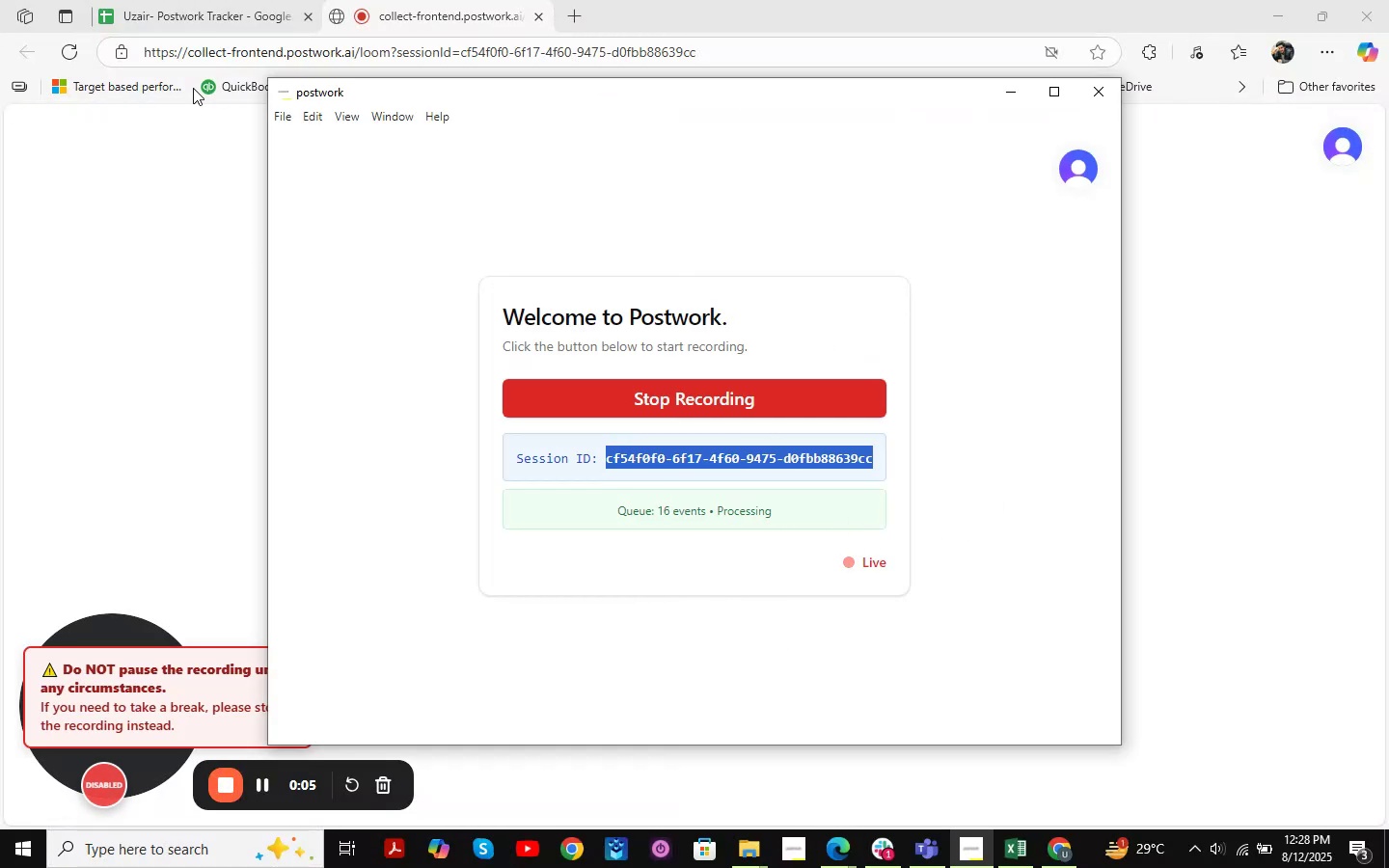 
left_click([154, 0])
 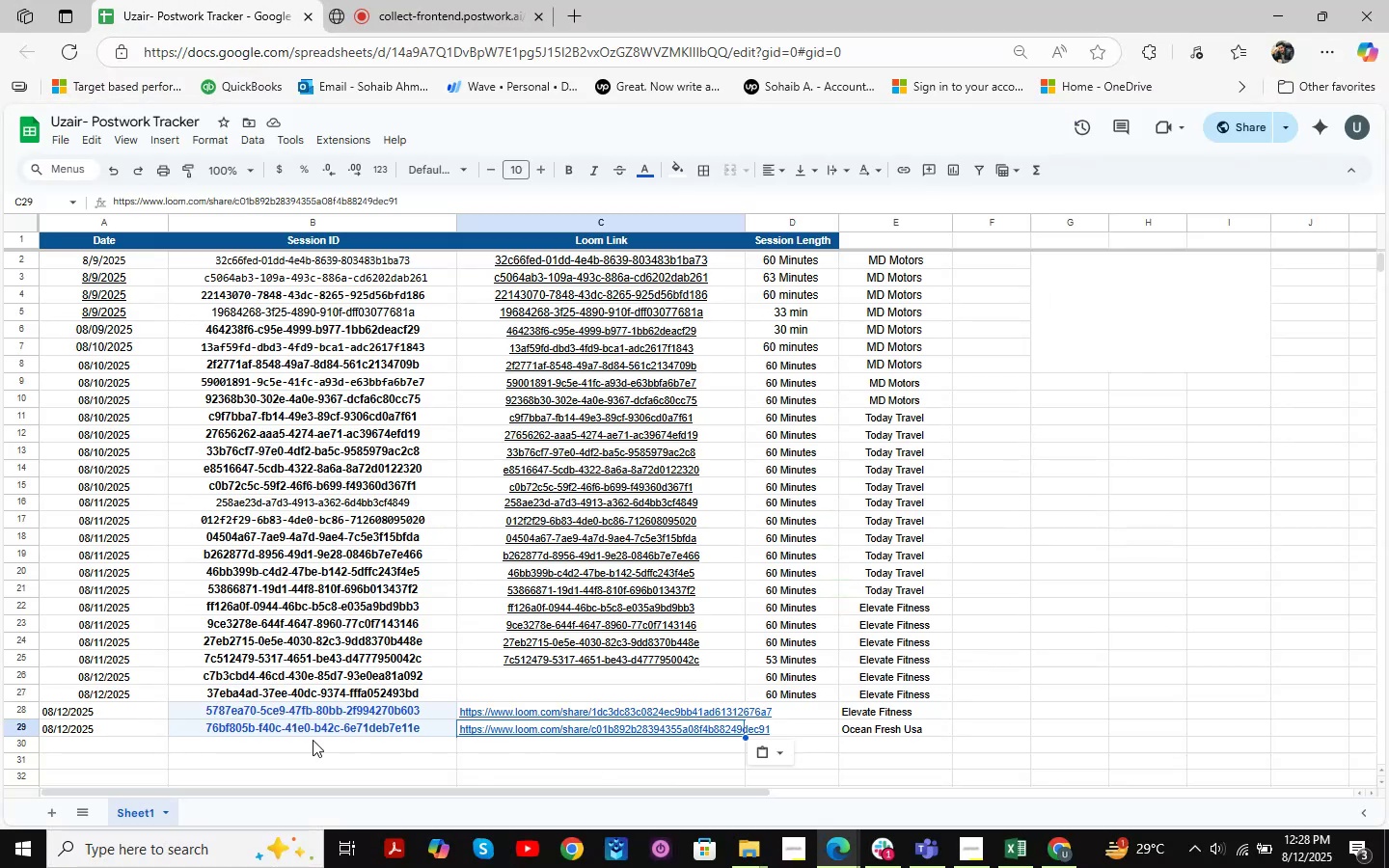 
left_click([247, 743])
 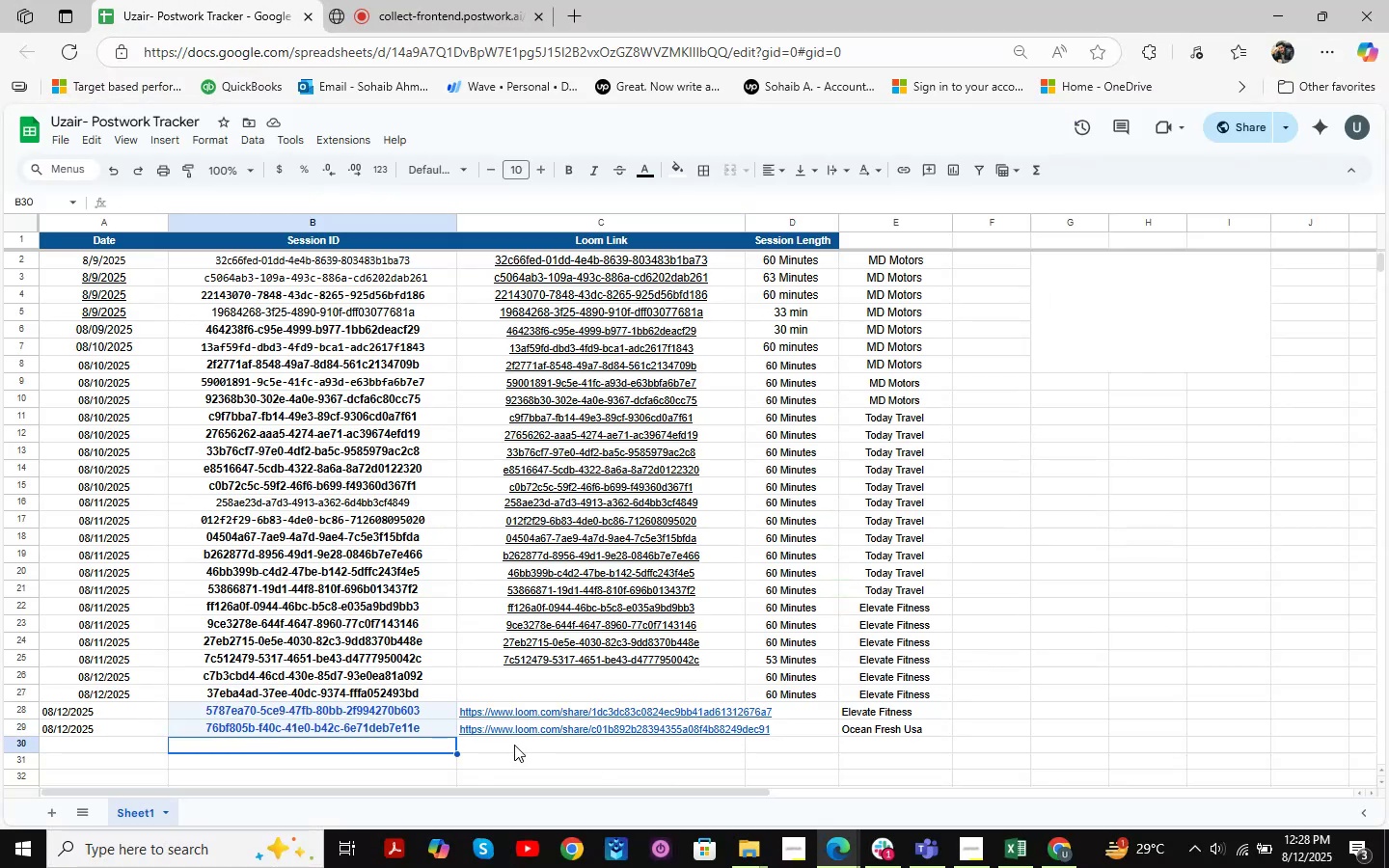 
key(Control+ControlLeft)
 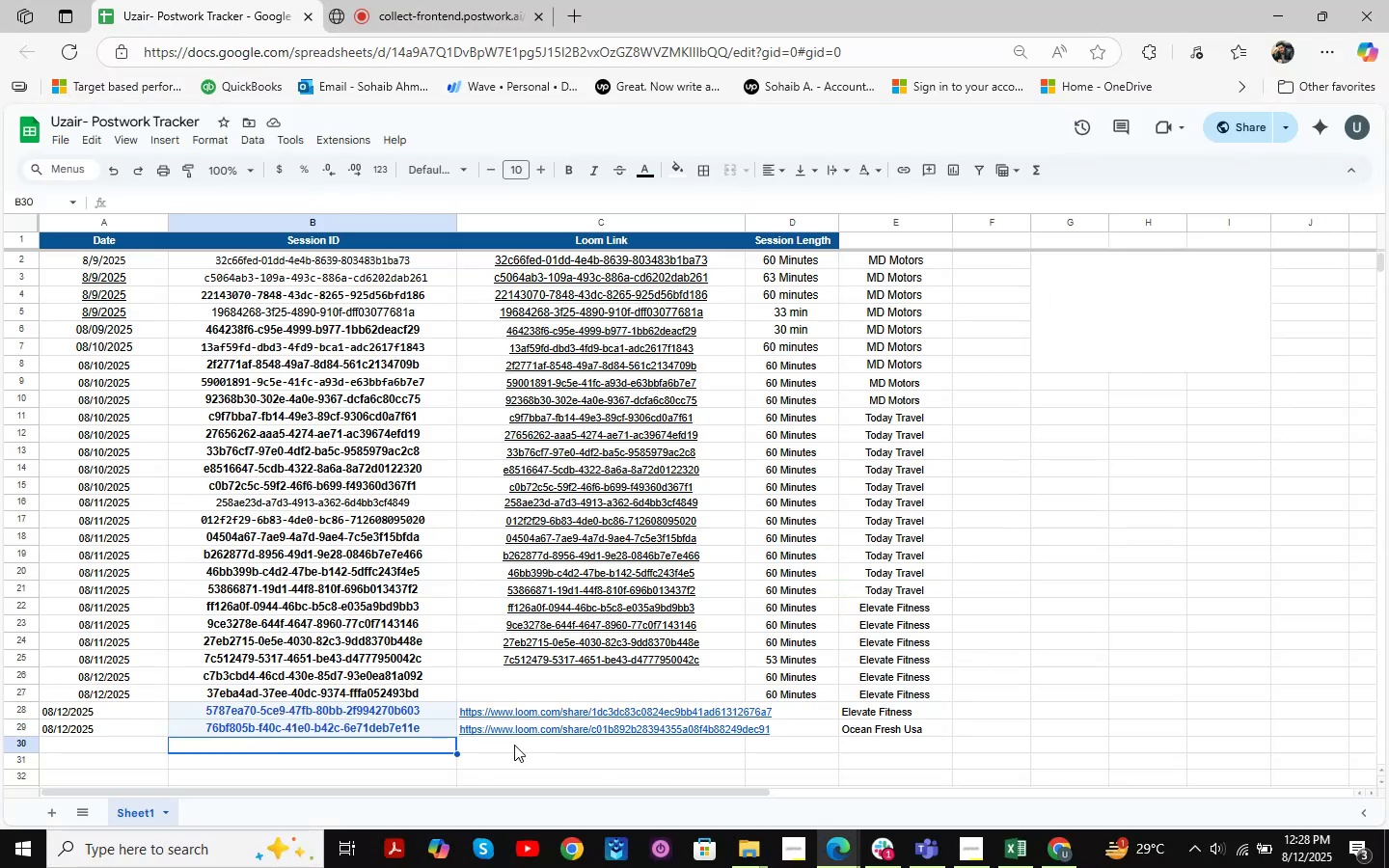 
key(Control+V)
 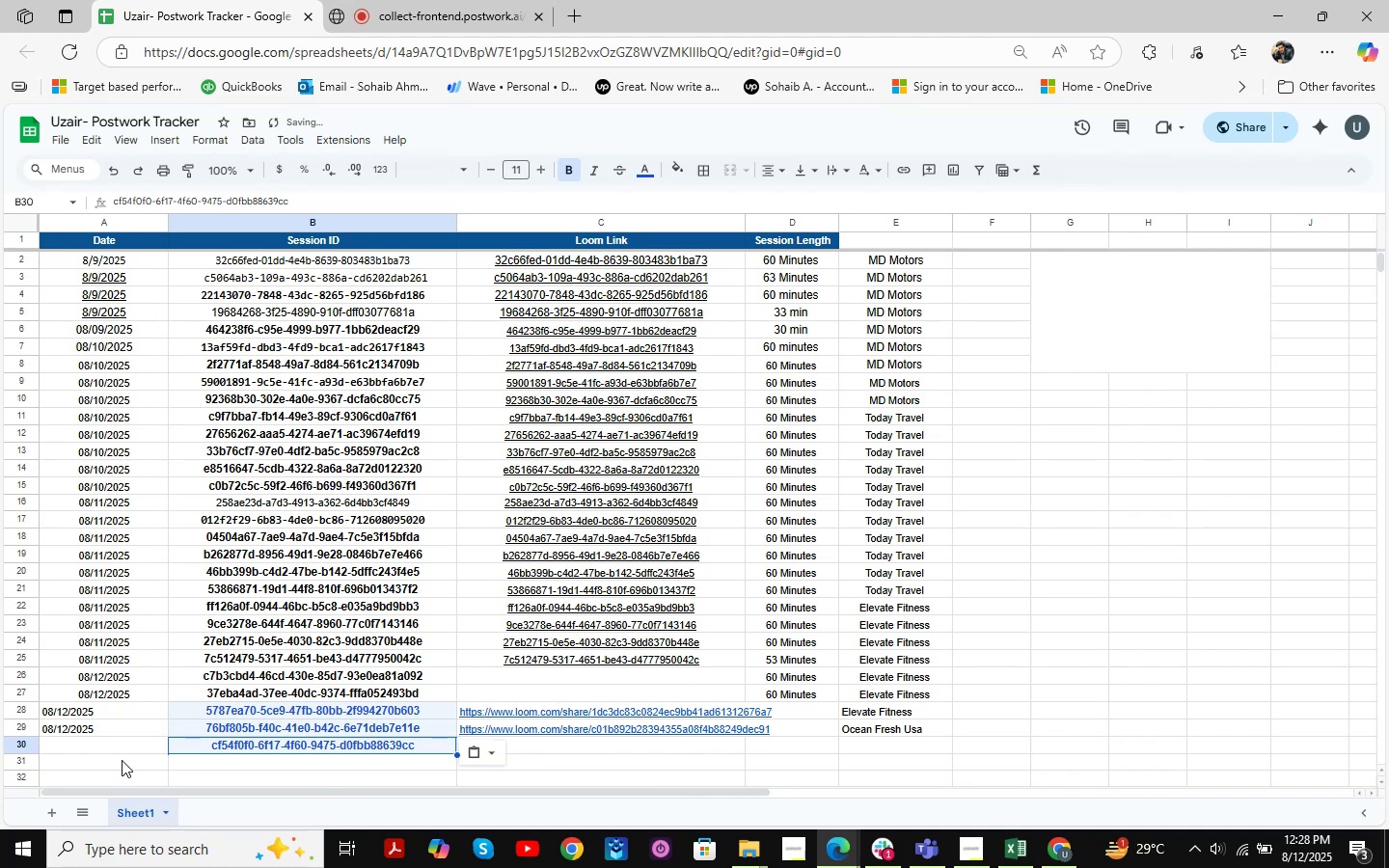 
left_click([81, 742])
 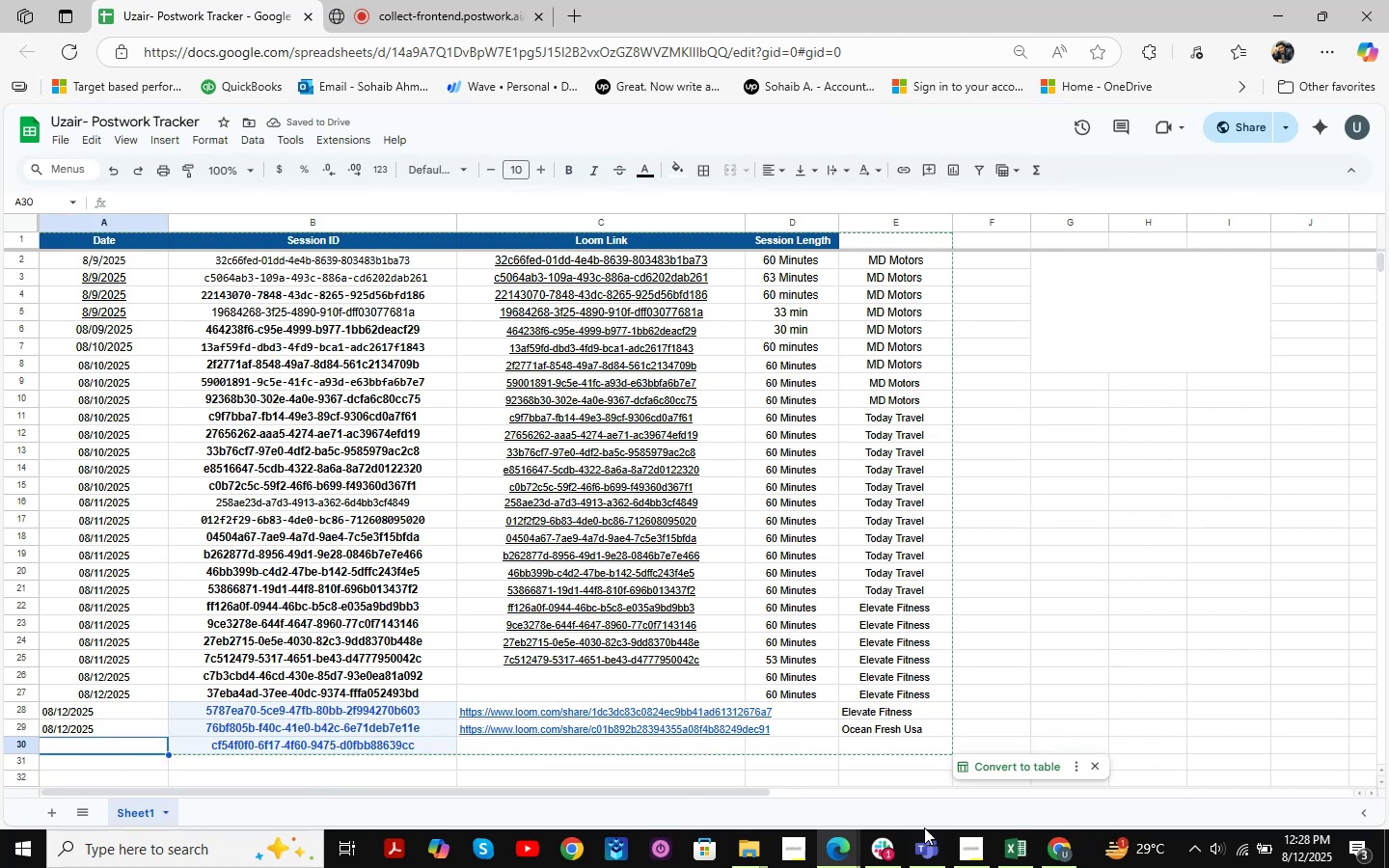 
key(Numpad0)
 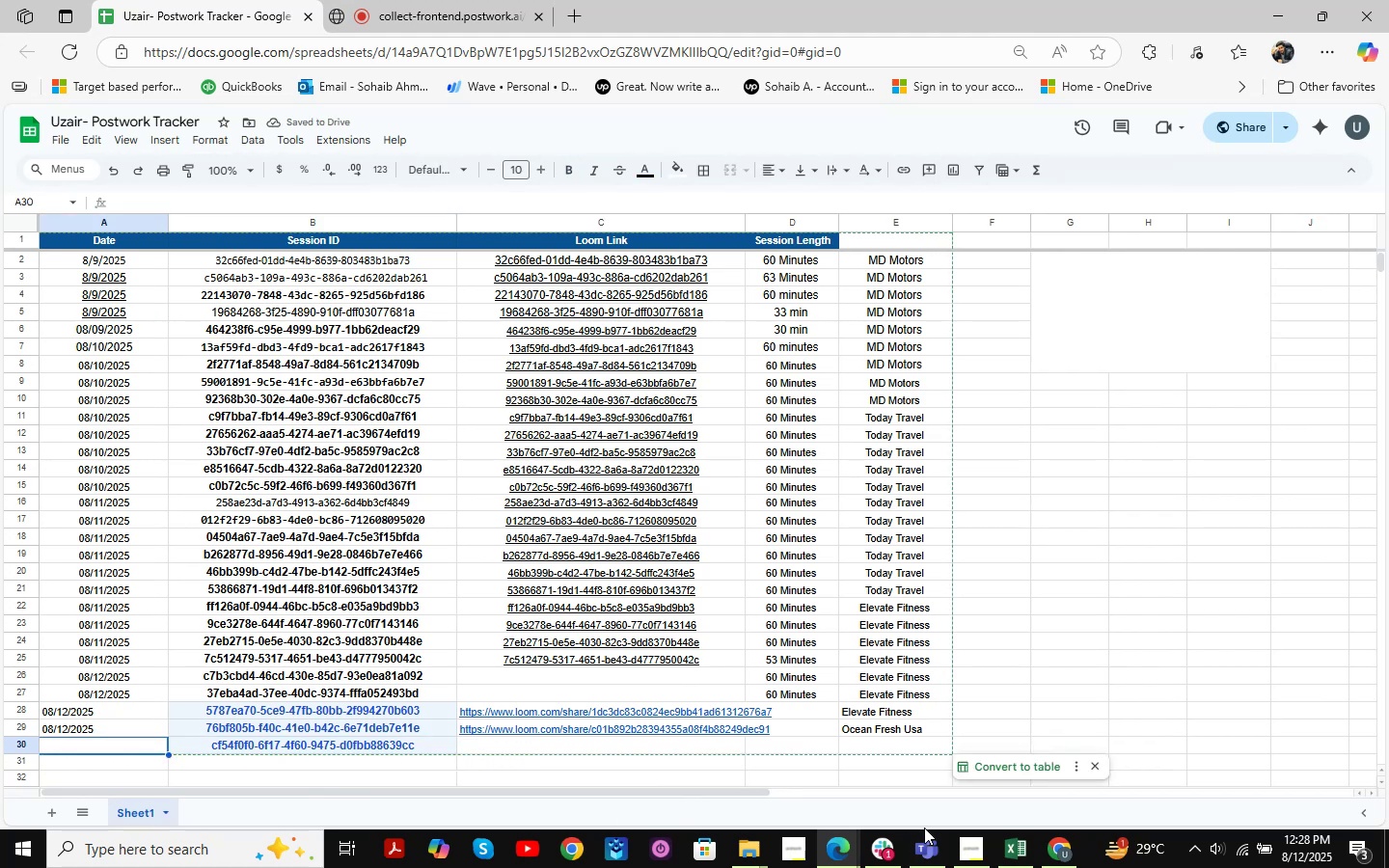 
key(Numpad8)
 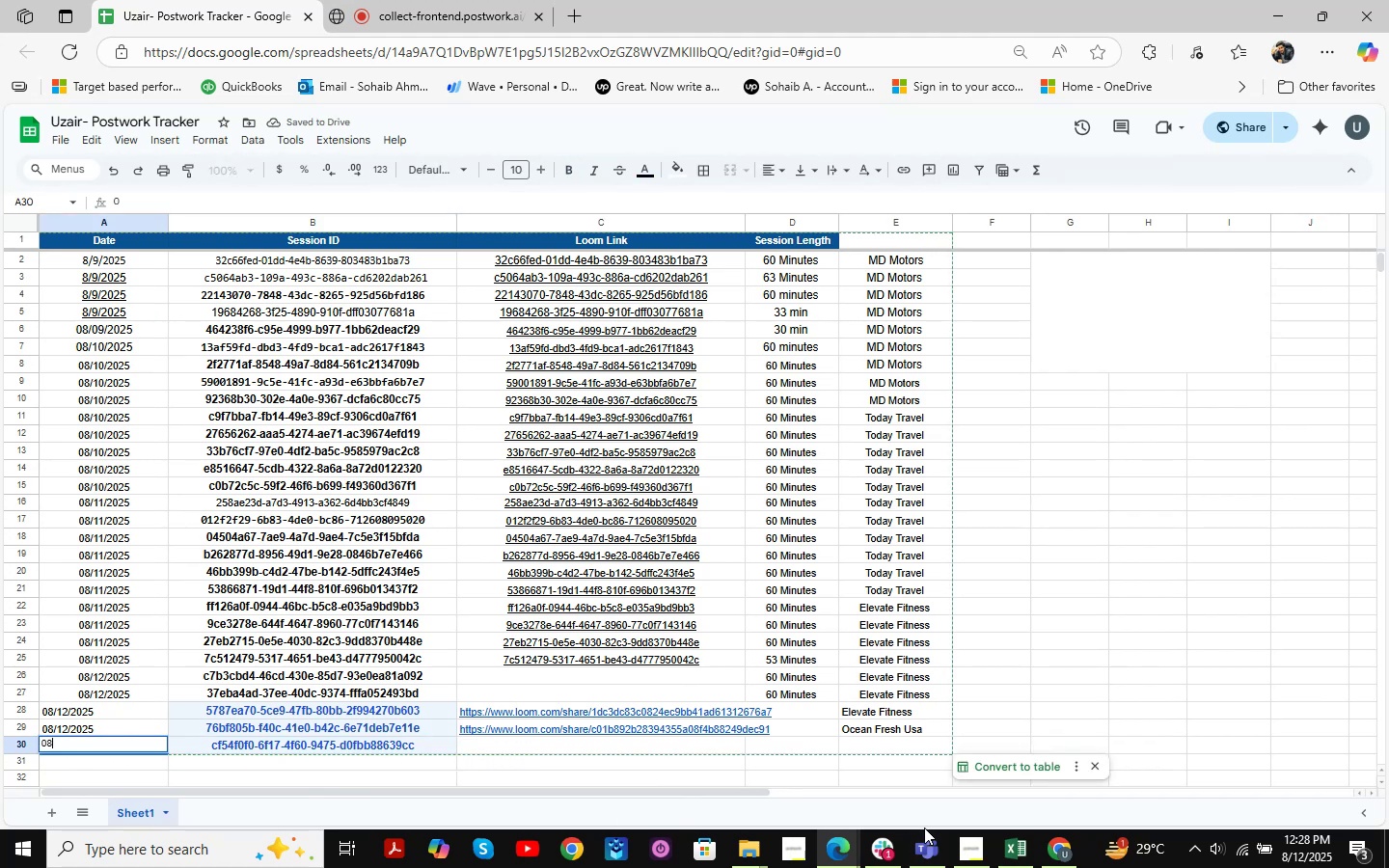 
key(NumpadDivide)
 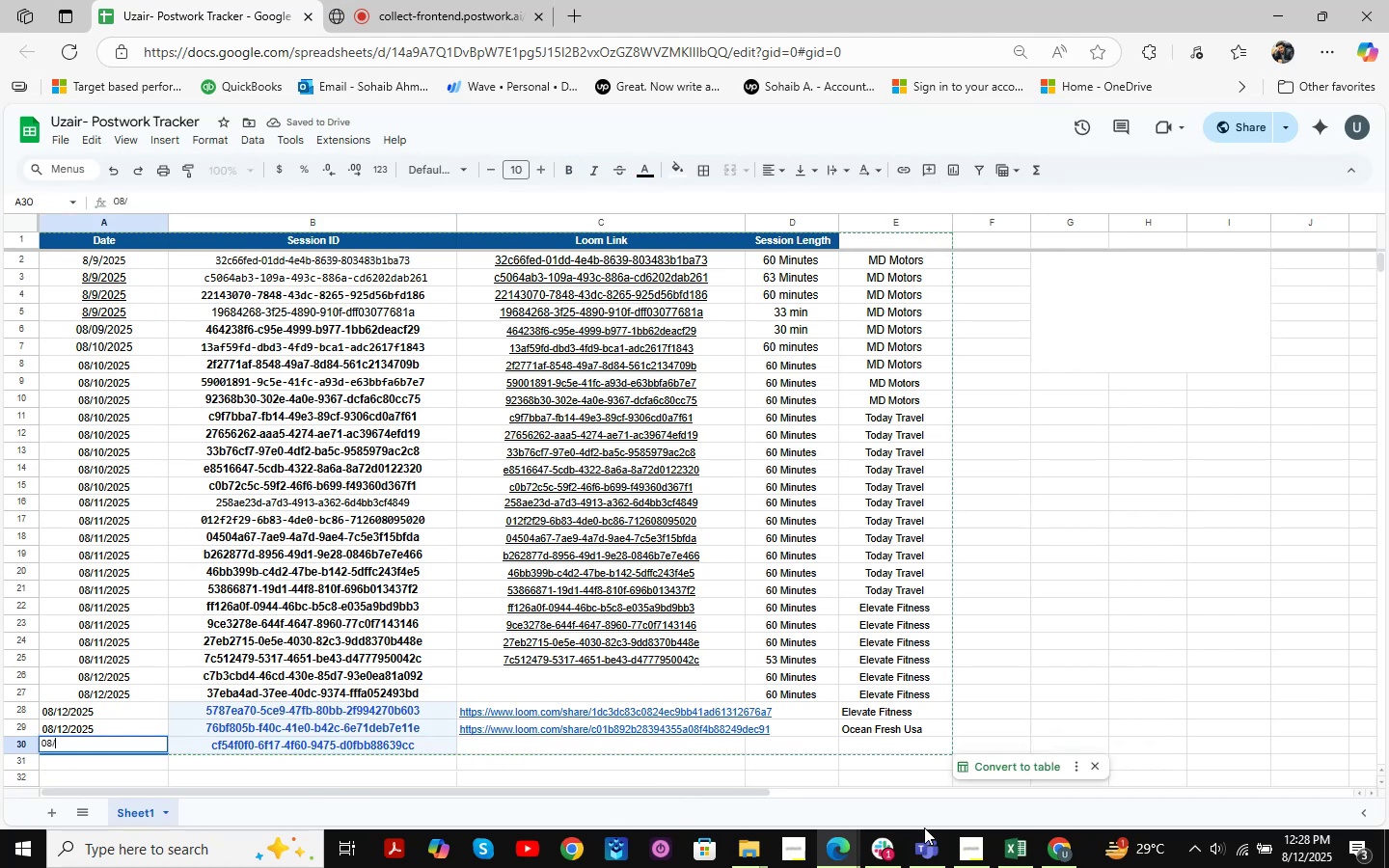 
key(Numpad1)
 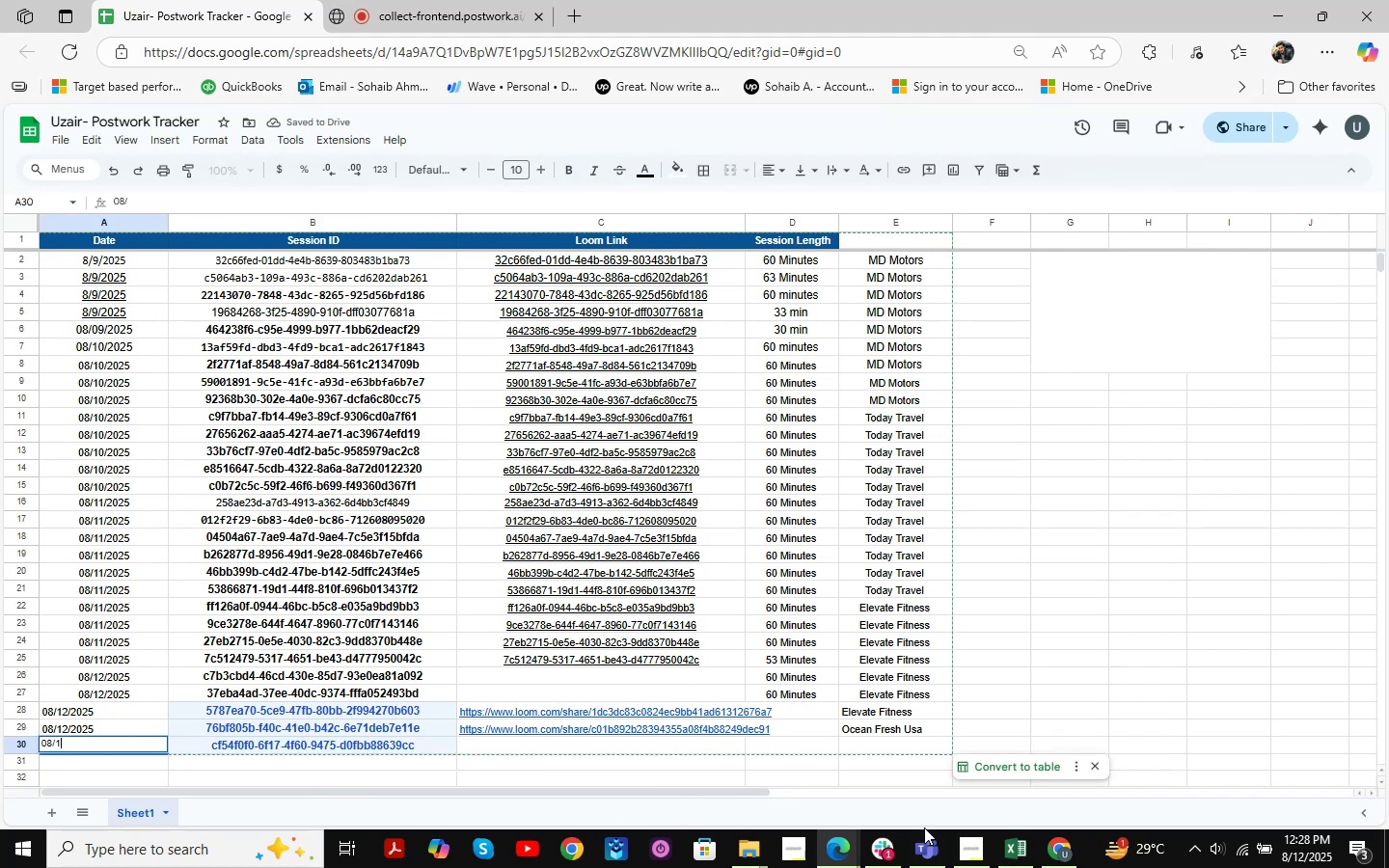 
key(Numpad2)
 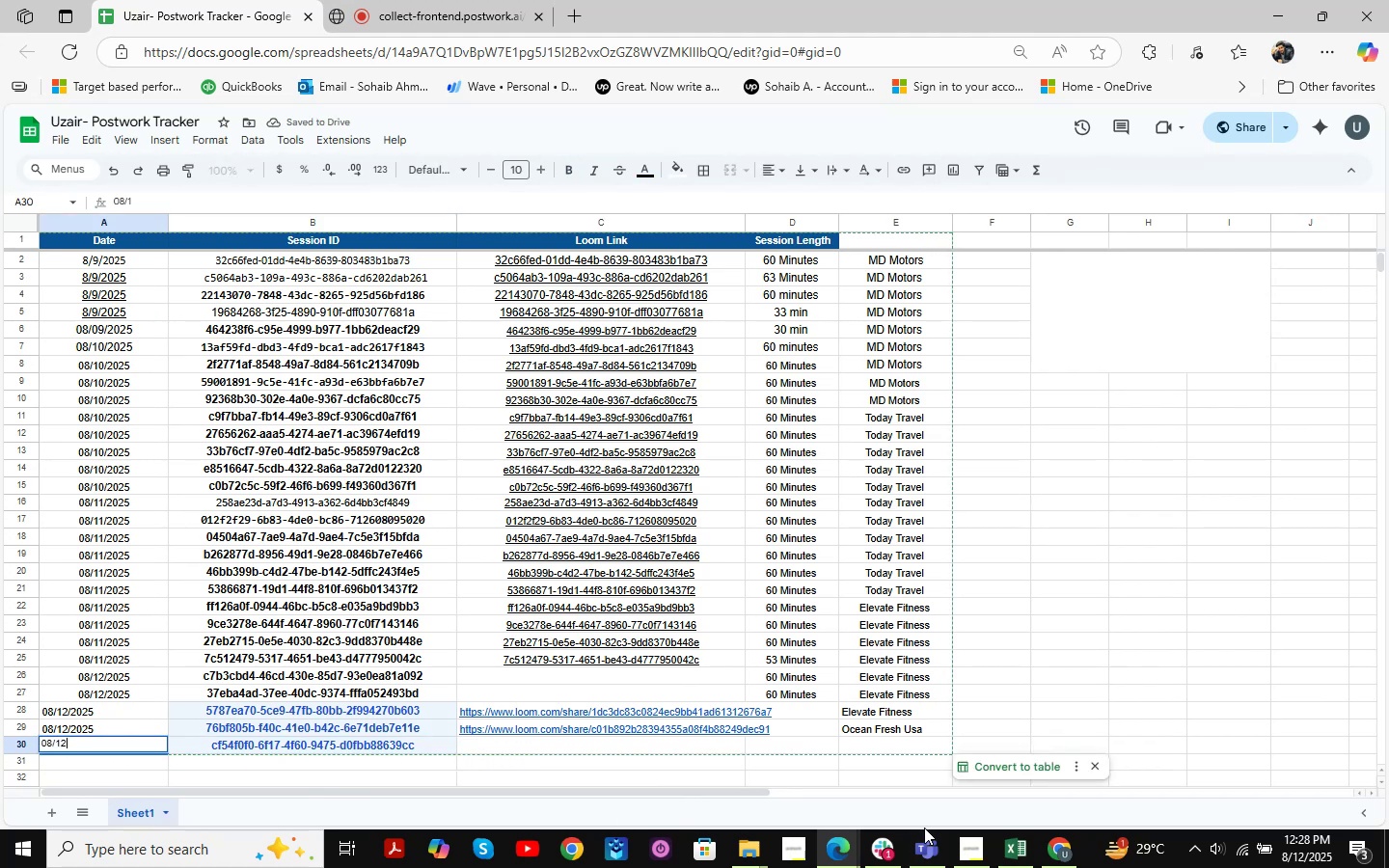 
key(NumpadDivide)
 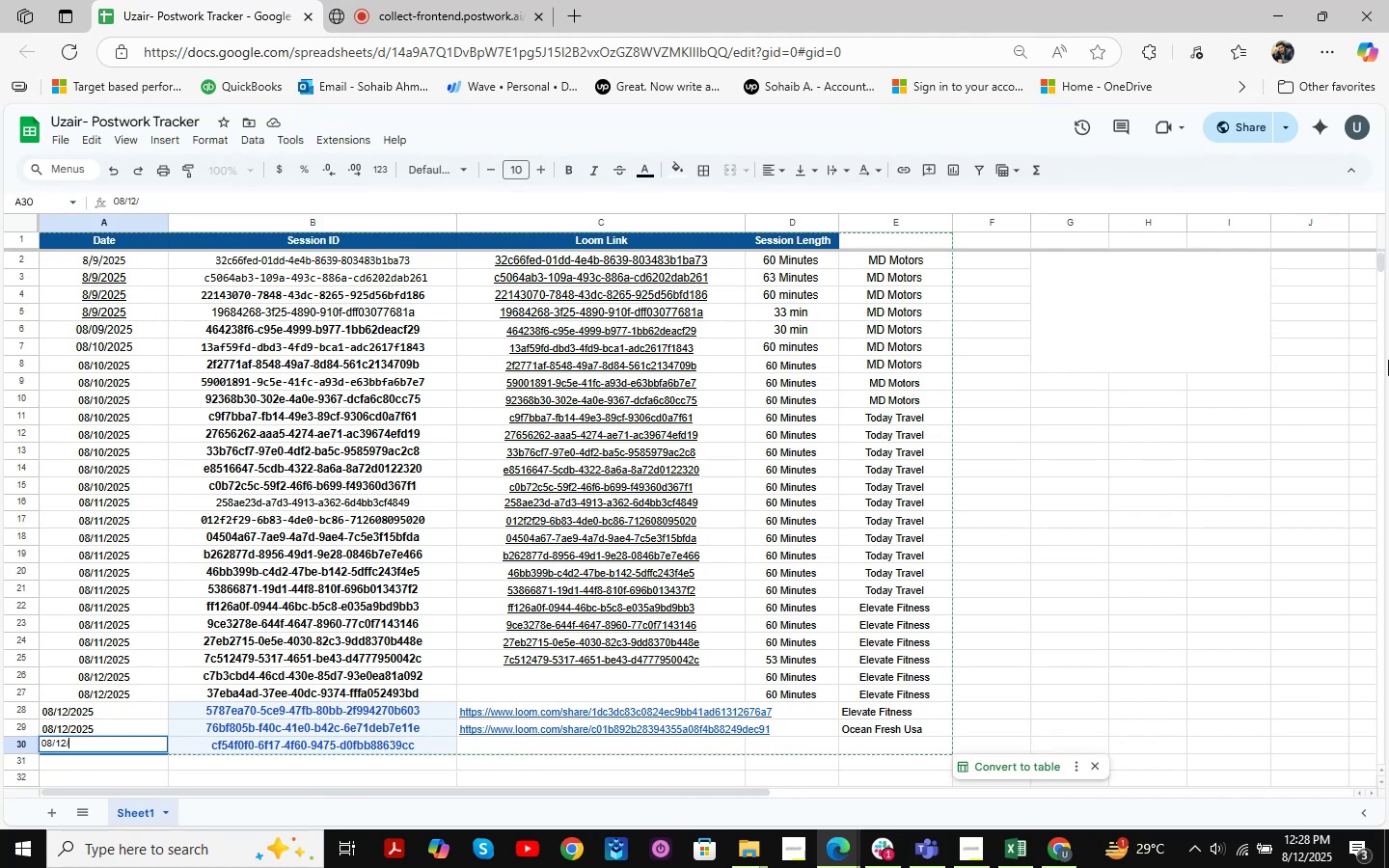 
key(Numpad2)
 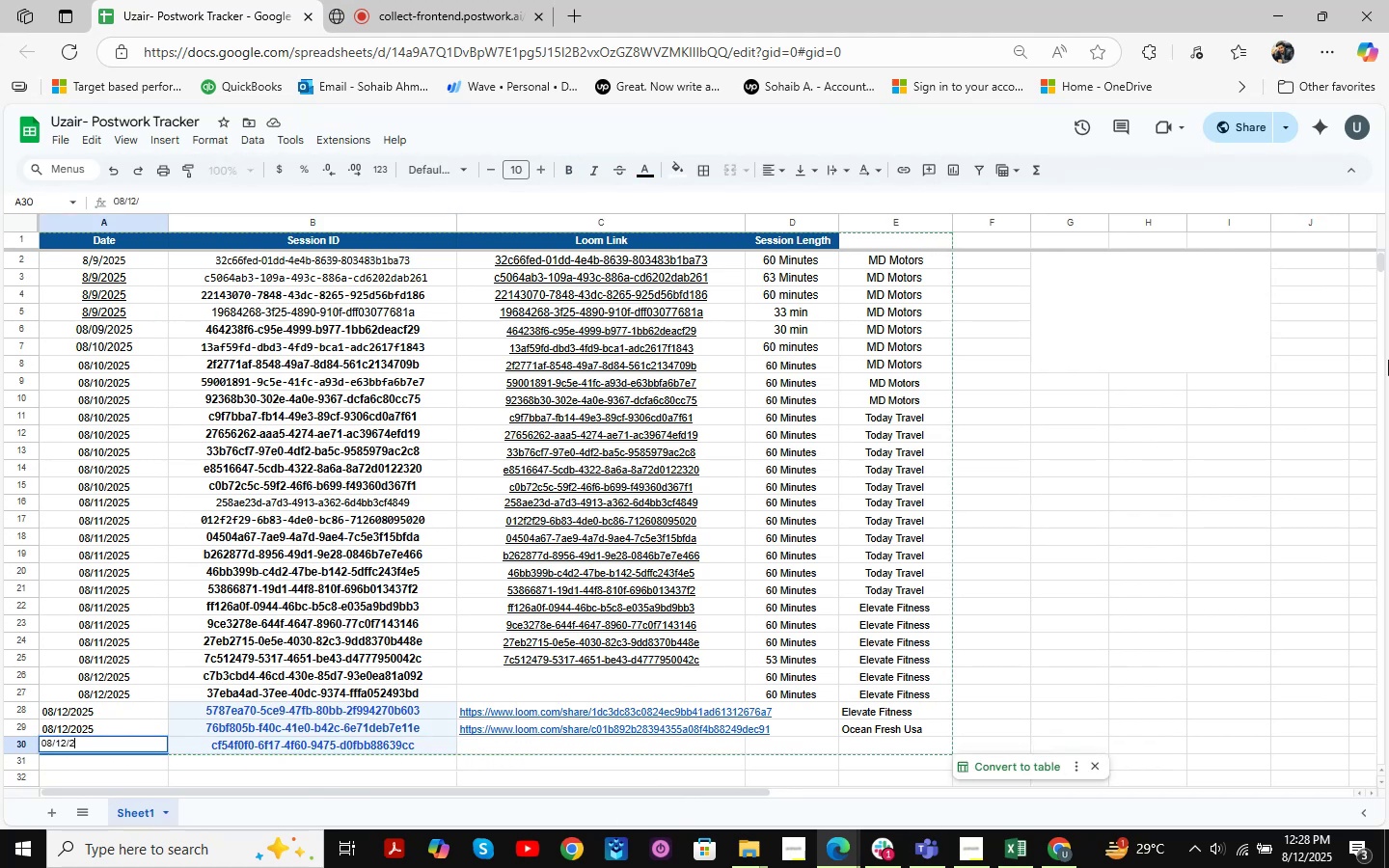 
key(Numpad0)
 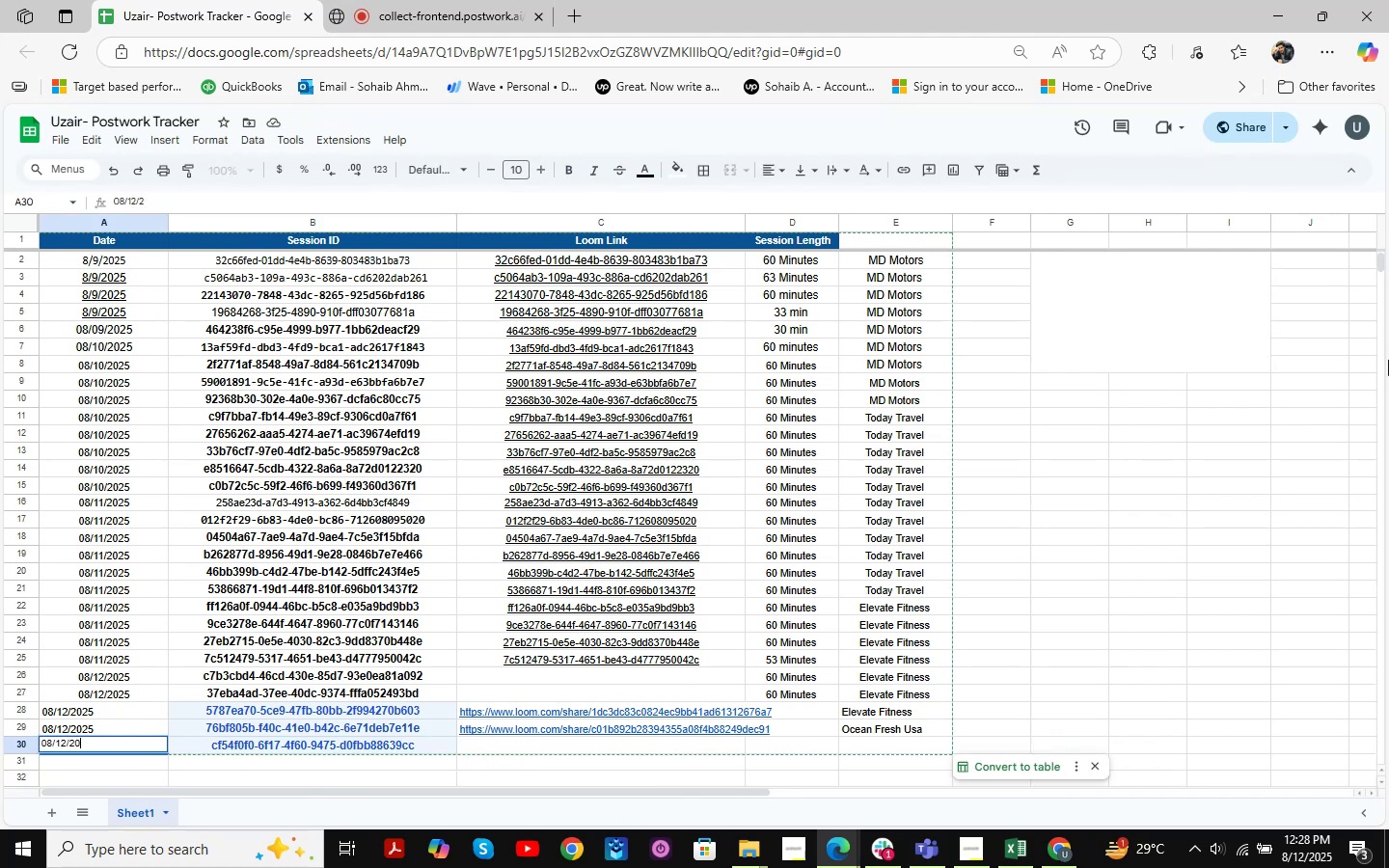 
key(Numpad2)
 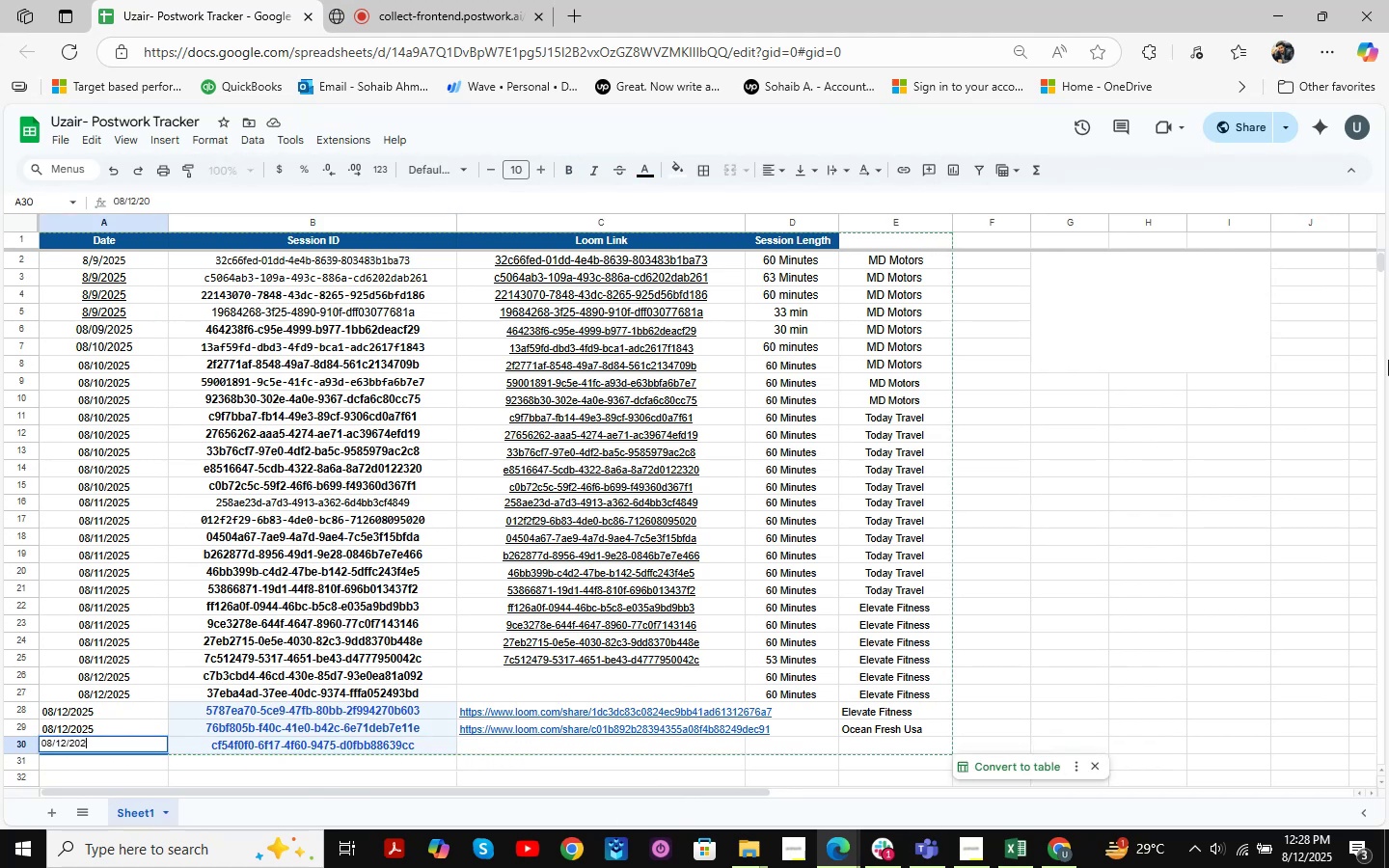 
key(Numpad5)
 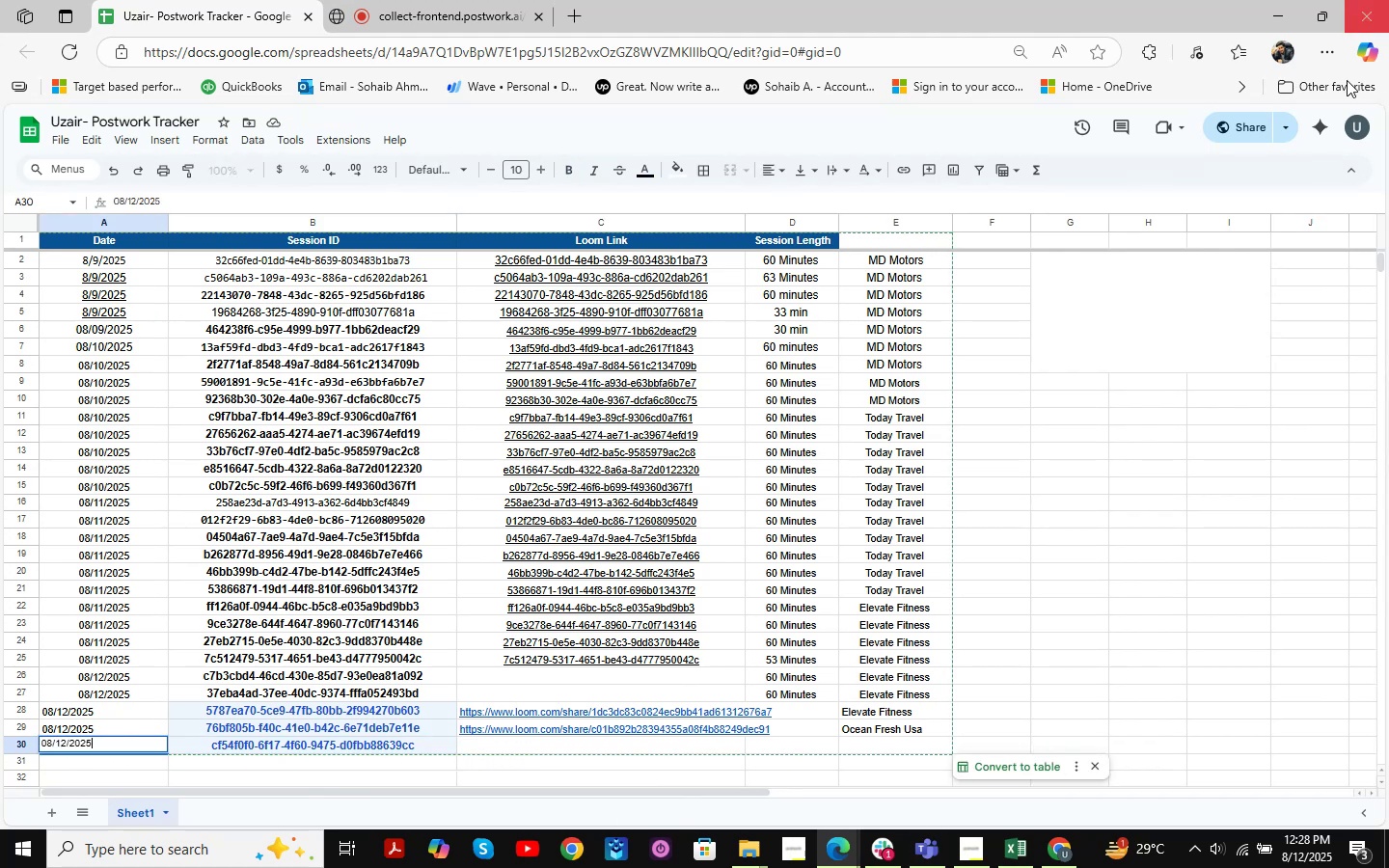 
left_click([878, 741])
 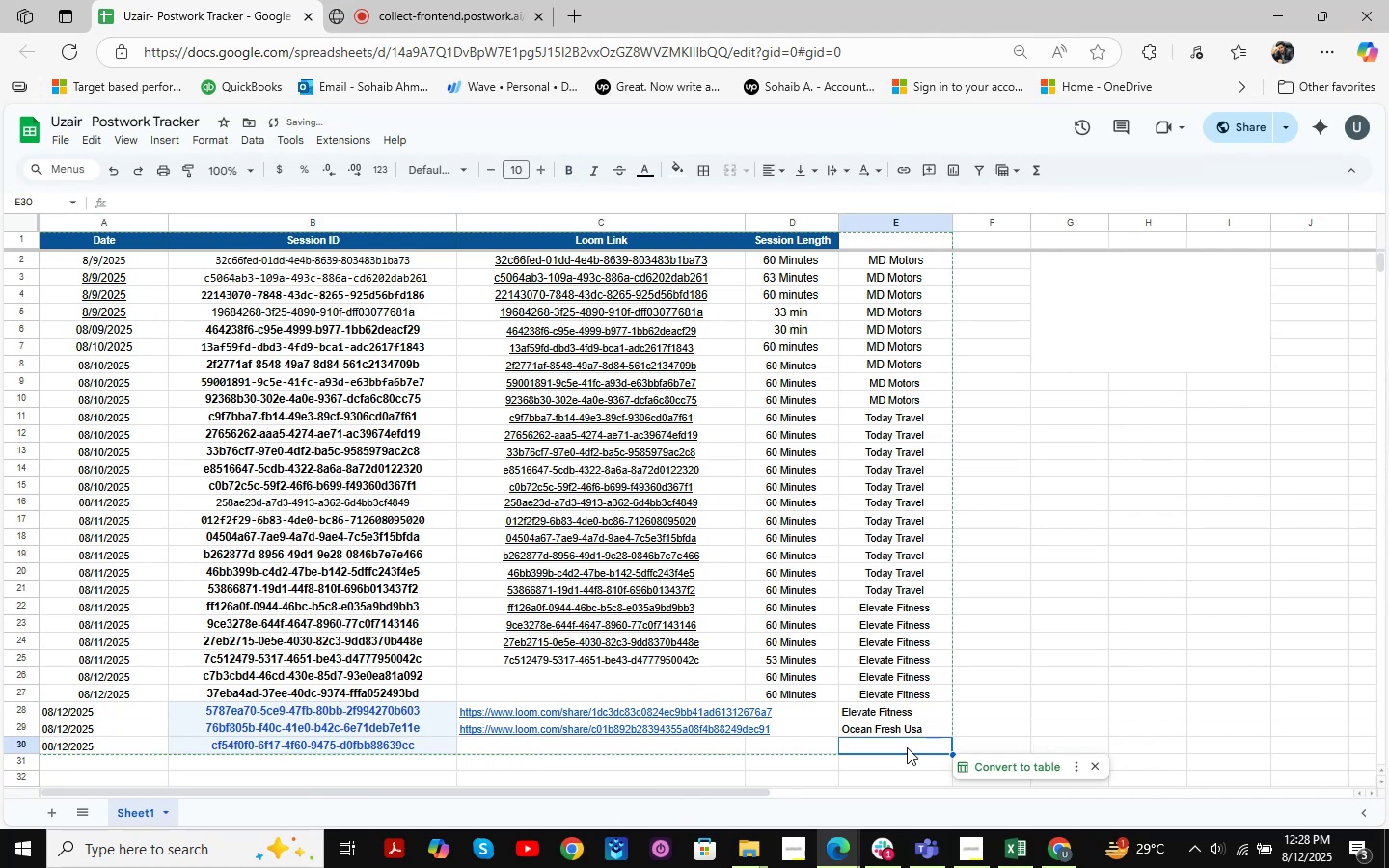 
type(Ocea)
 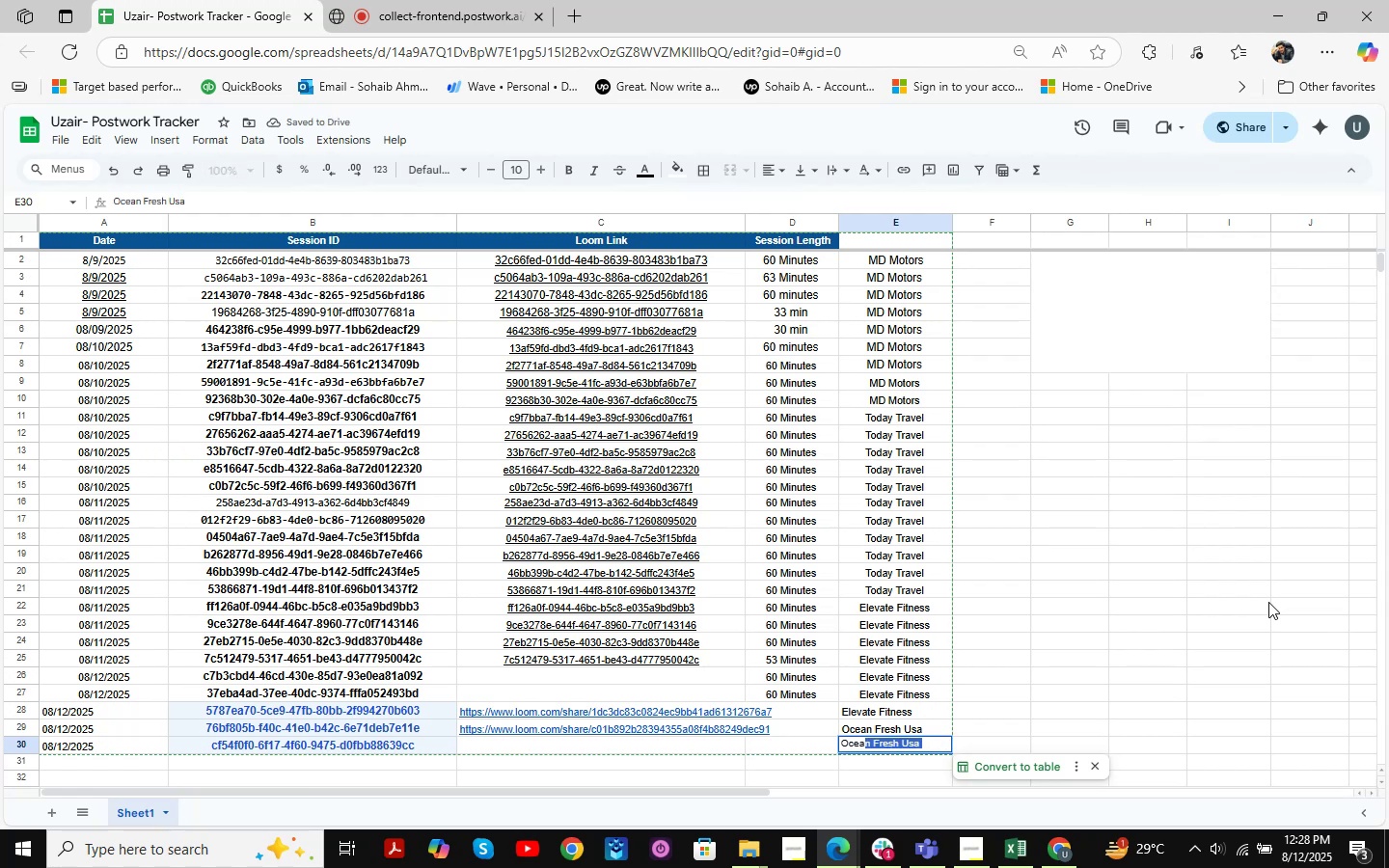 
key(Enter)
 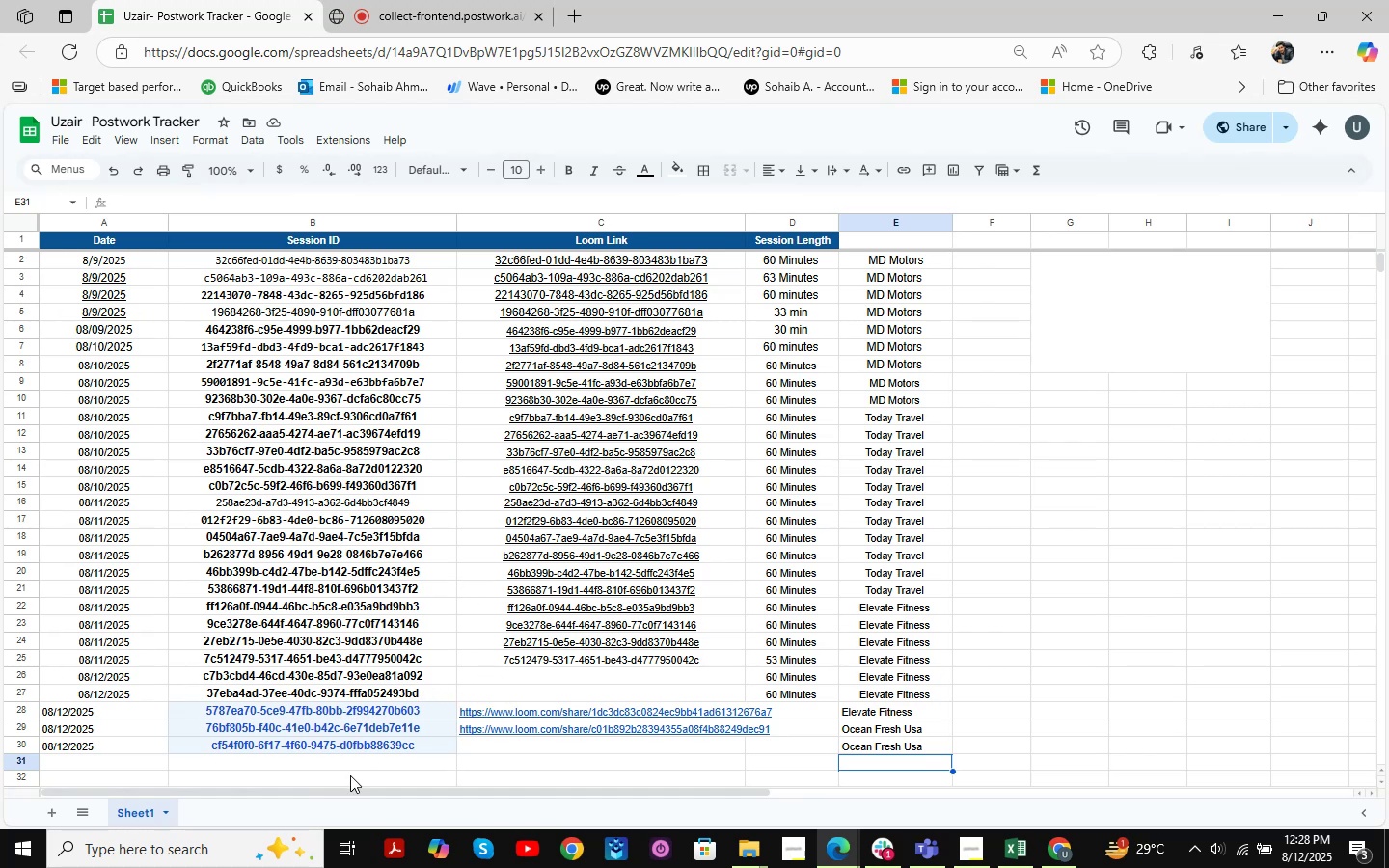 
wait(21.32)
 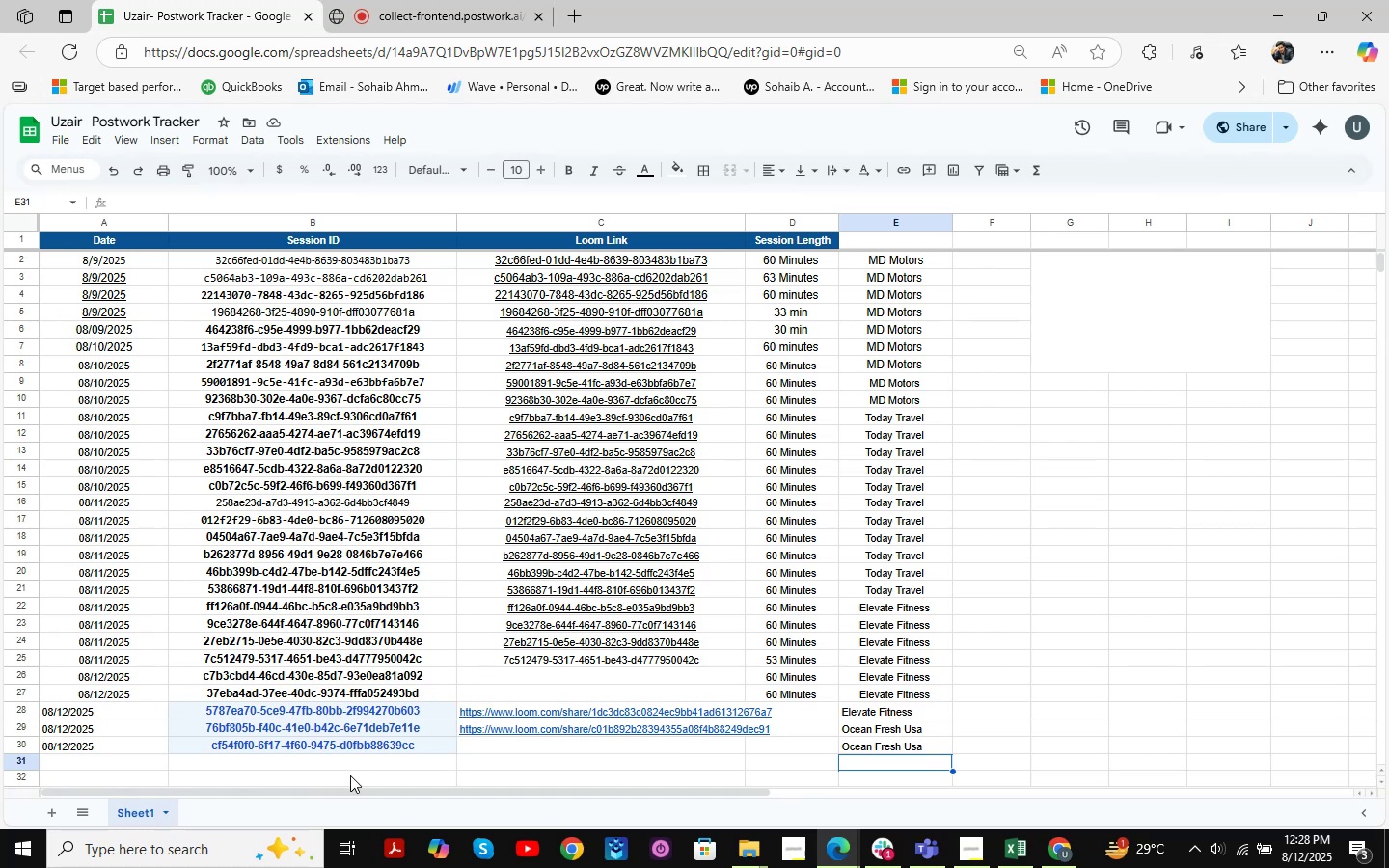 
scroll: coordinate [615, 501], scroll_direction: up, amount: 1.0
 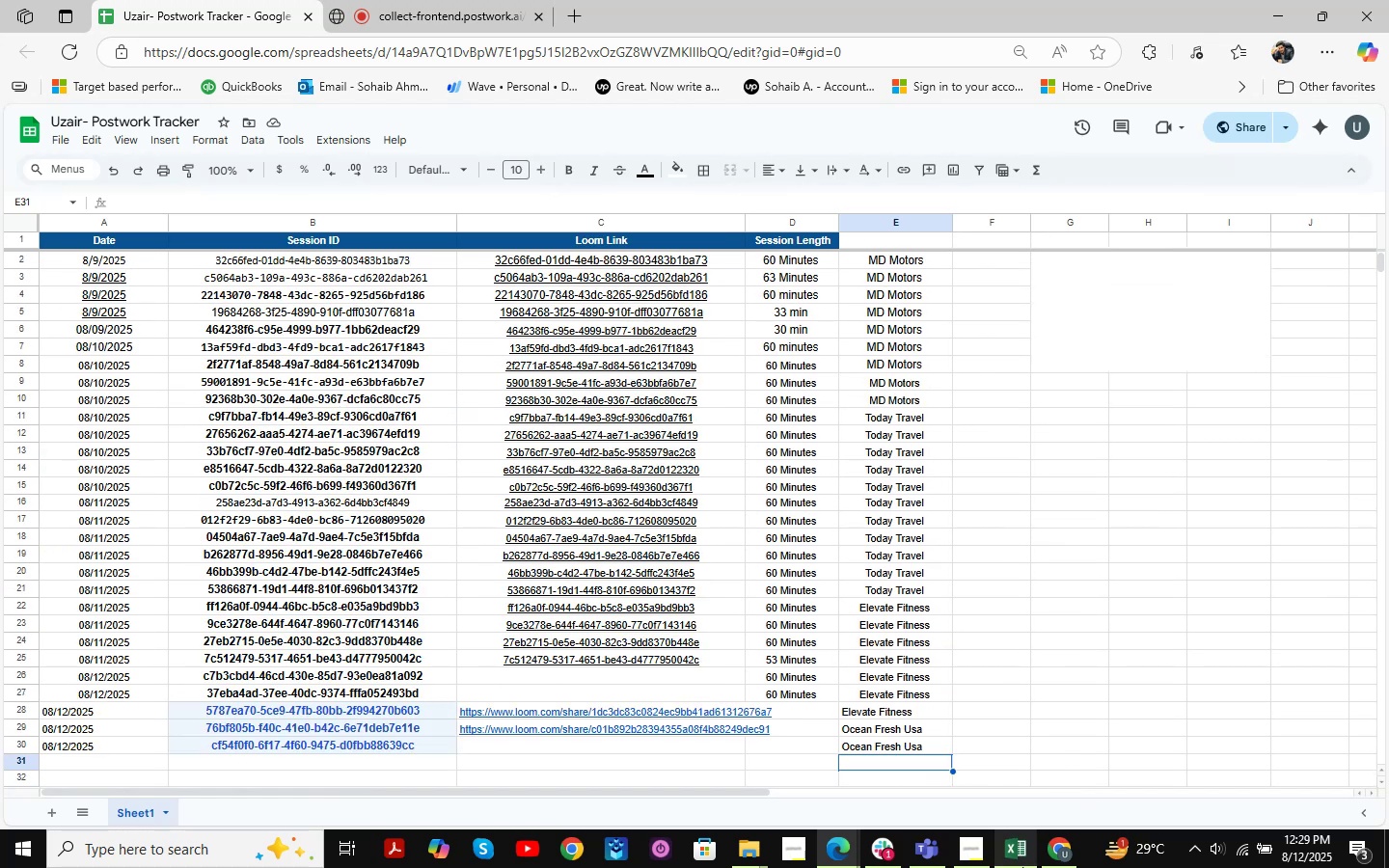 
left_click([1022, 867])
 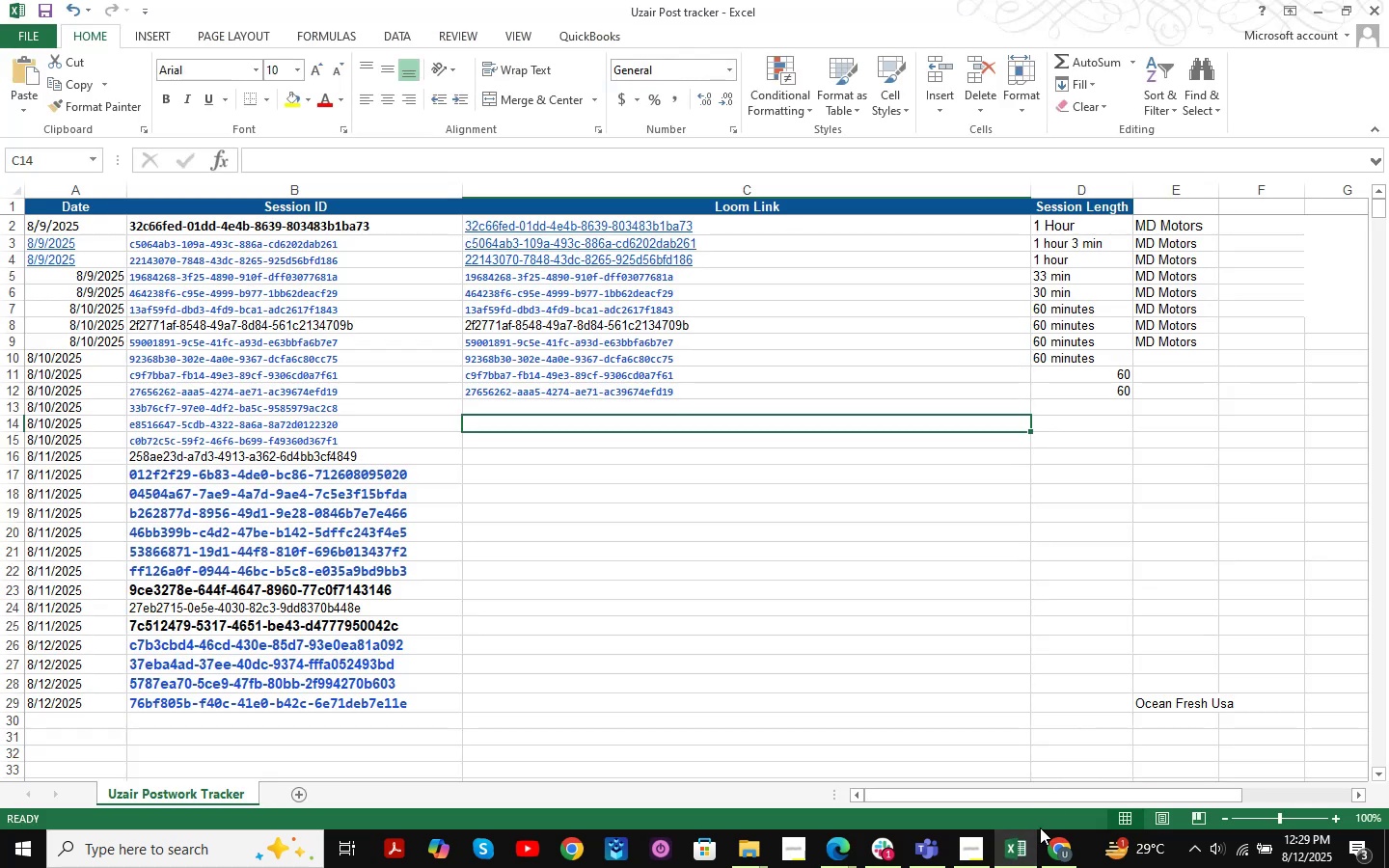 
left_click([1016, 854])
 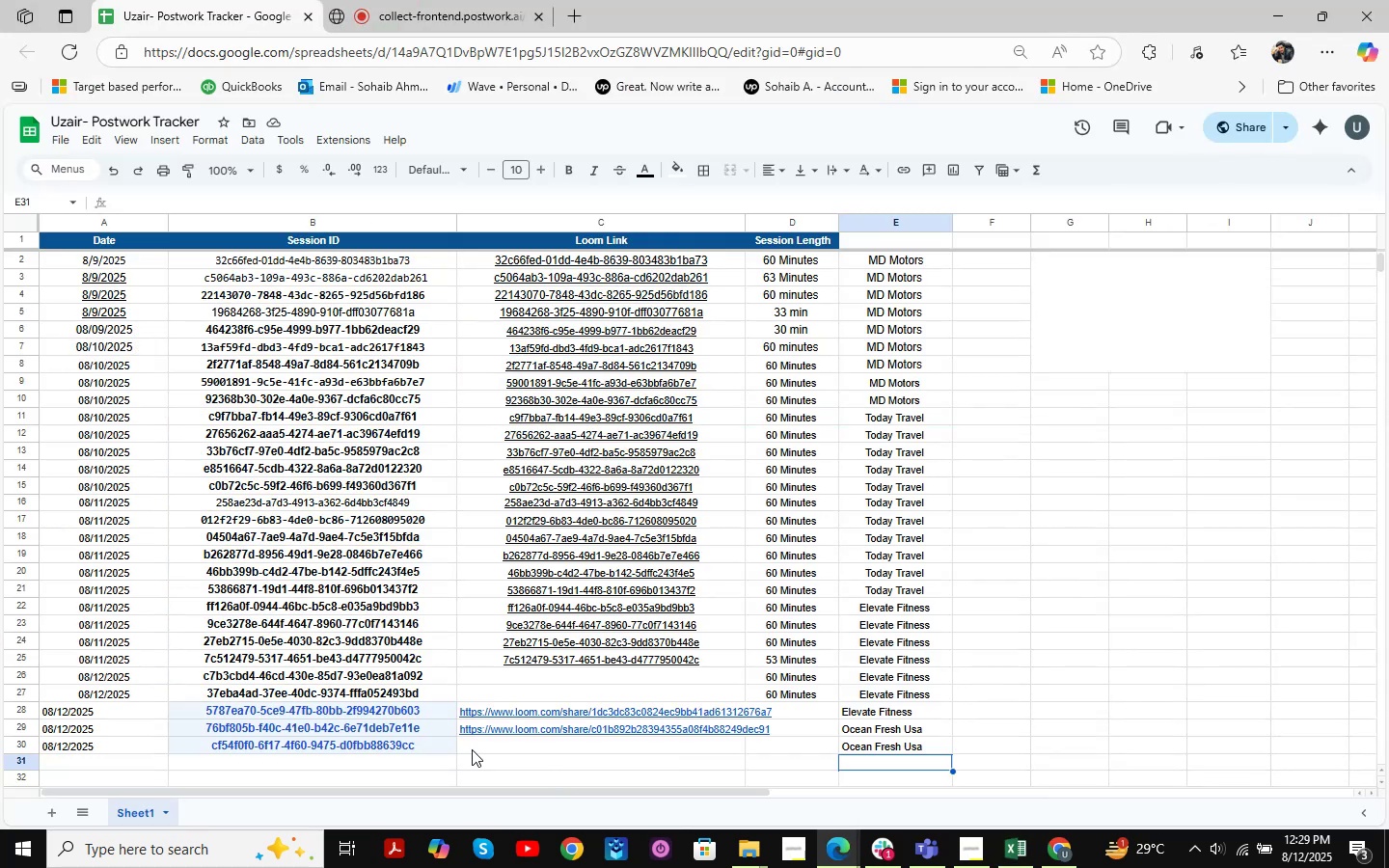 
left_click([443, 746])
 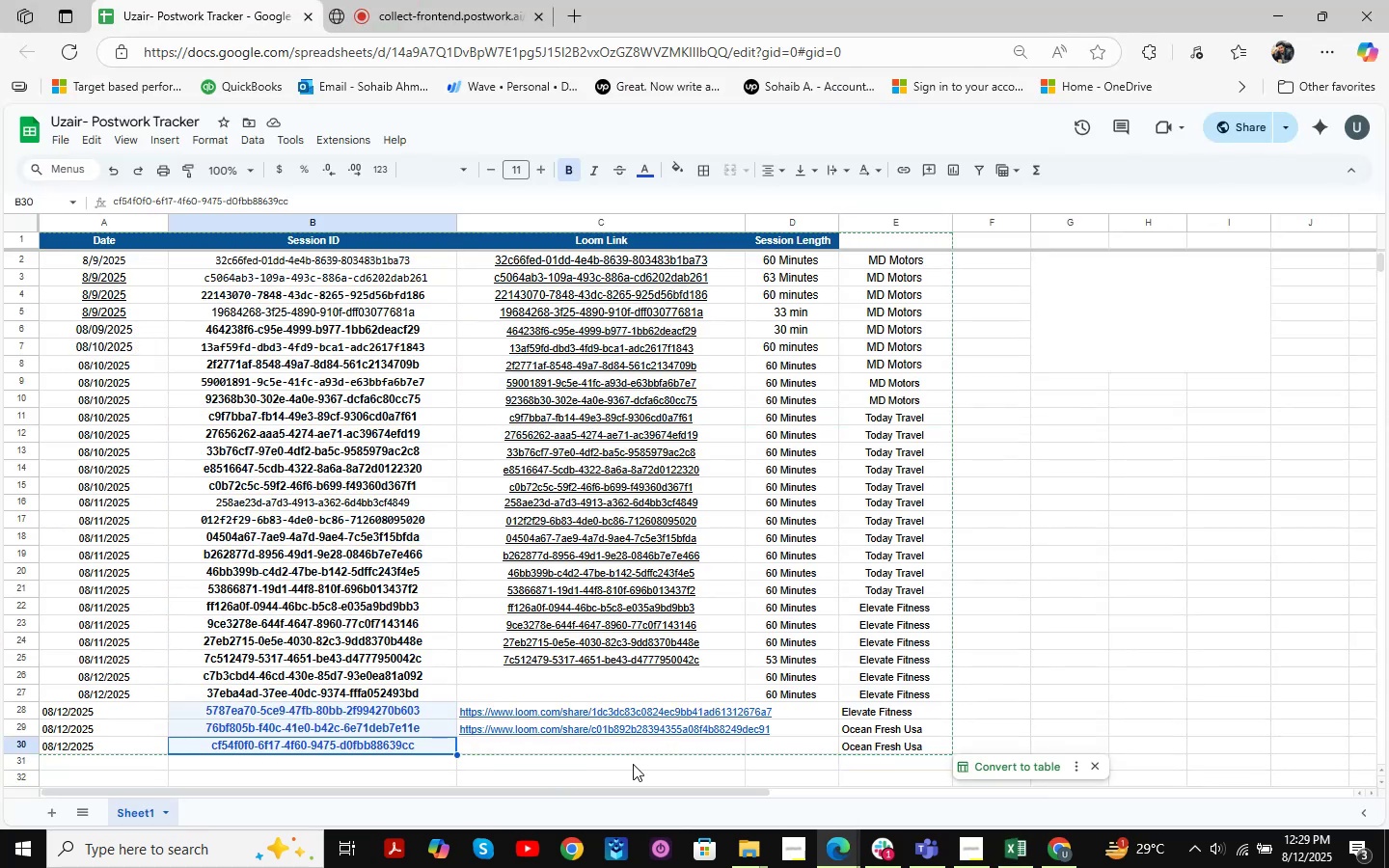 
key(Control+C)
 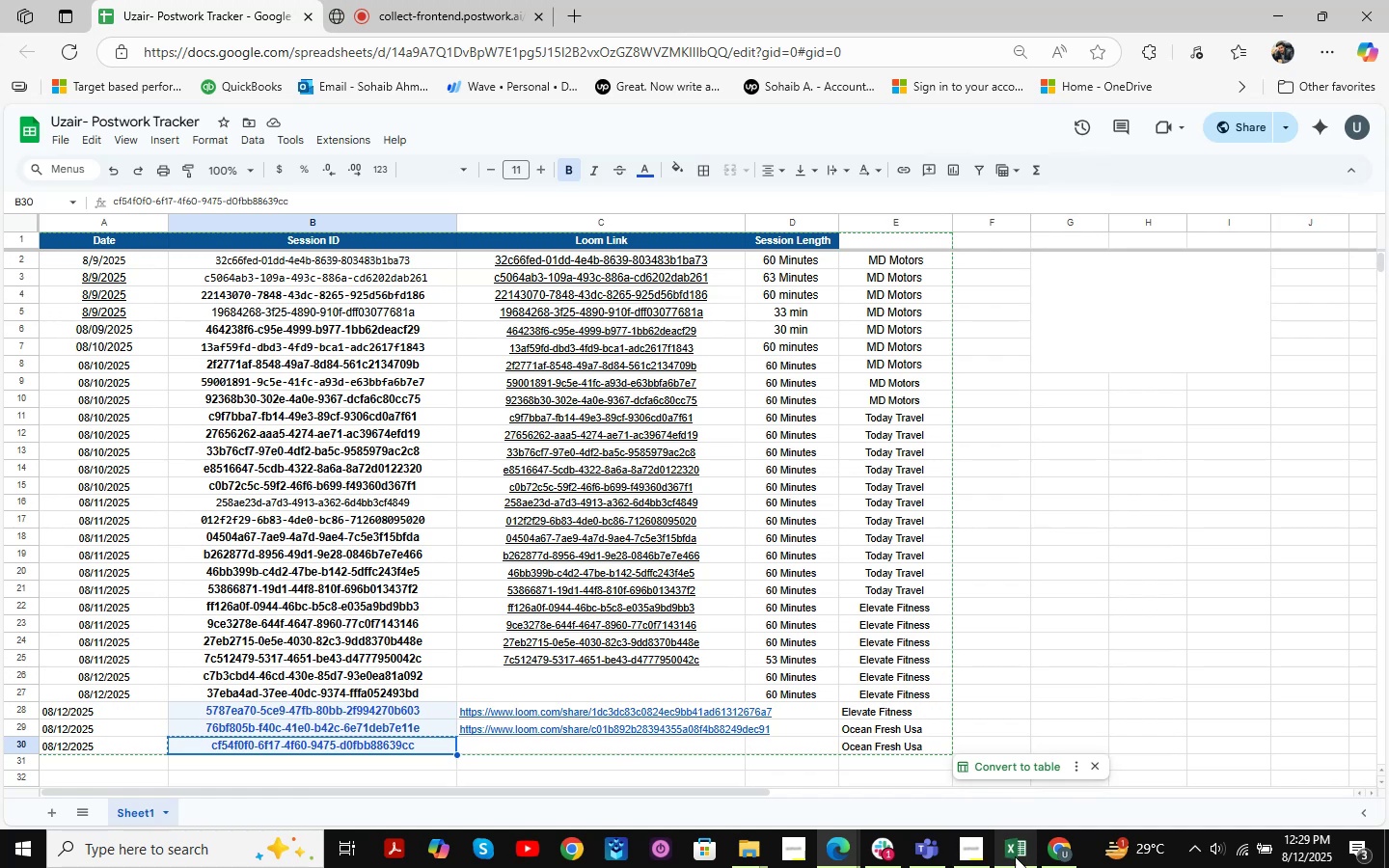 
left_click([1015, 856])
 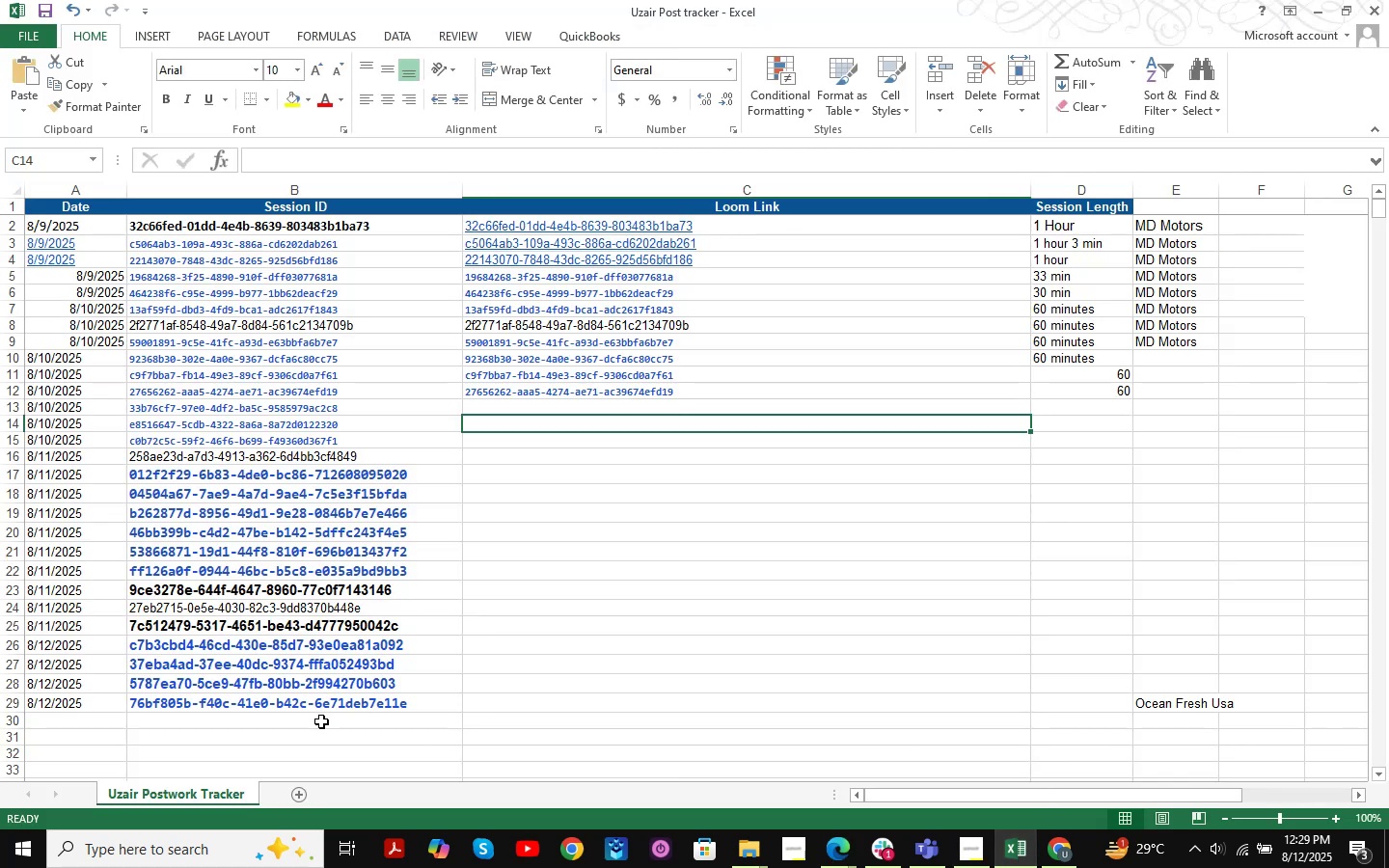 
left_click([262, 722])
 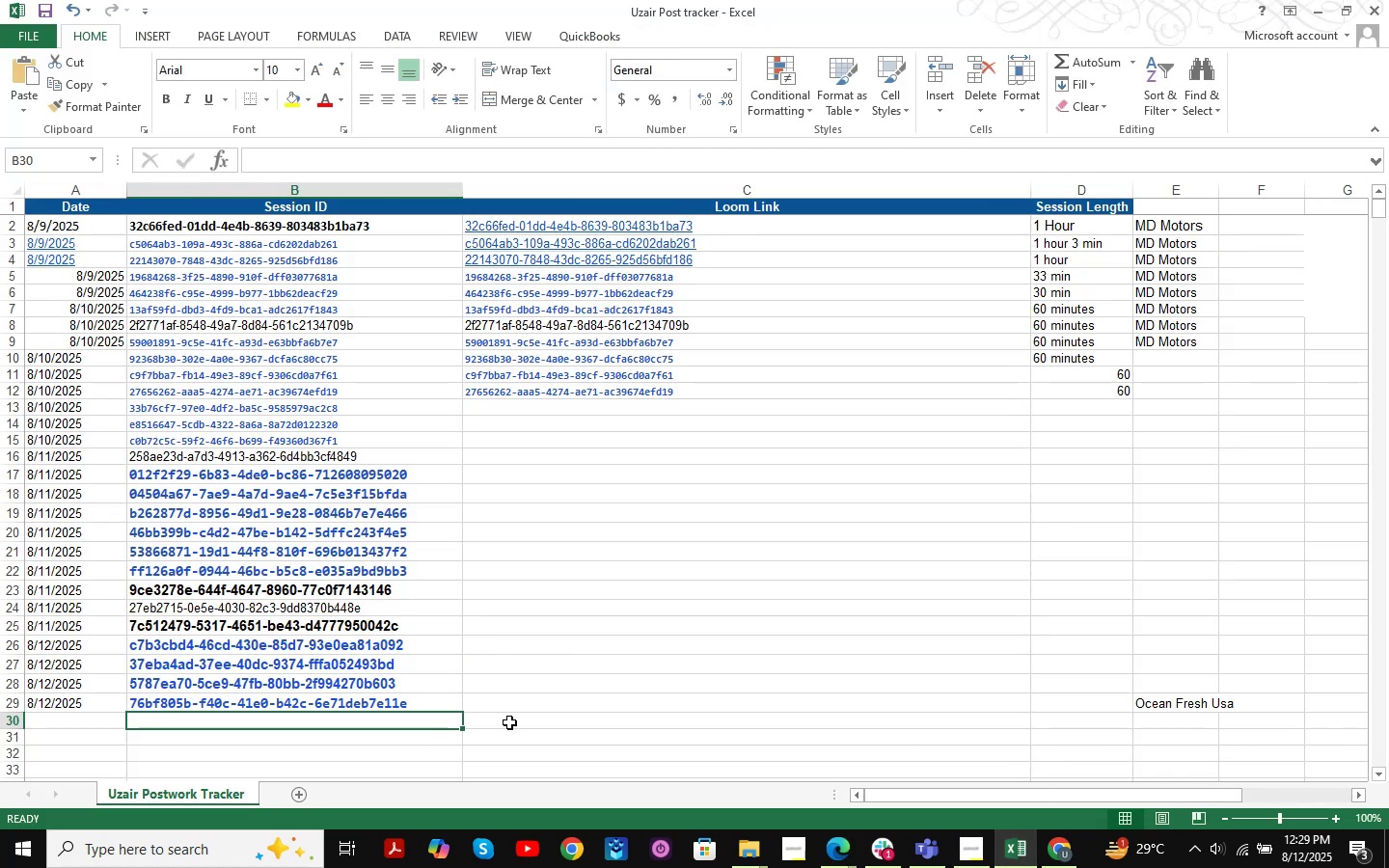 
key(Control+ControlLeft)
 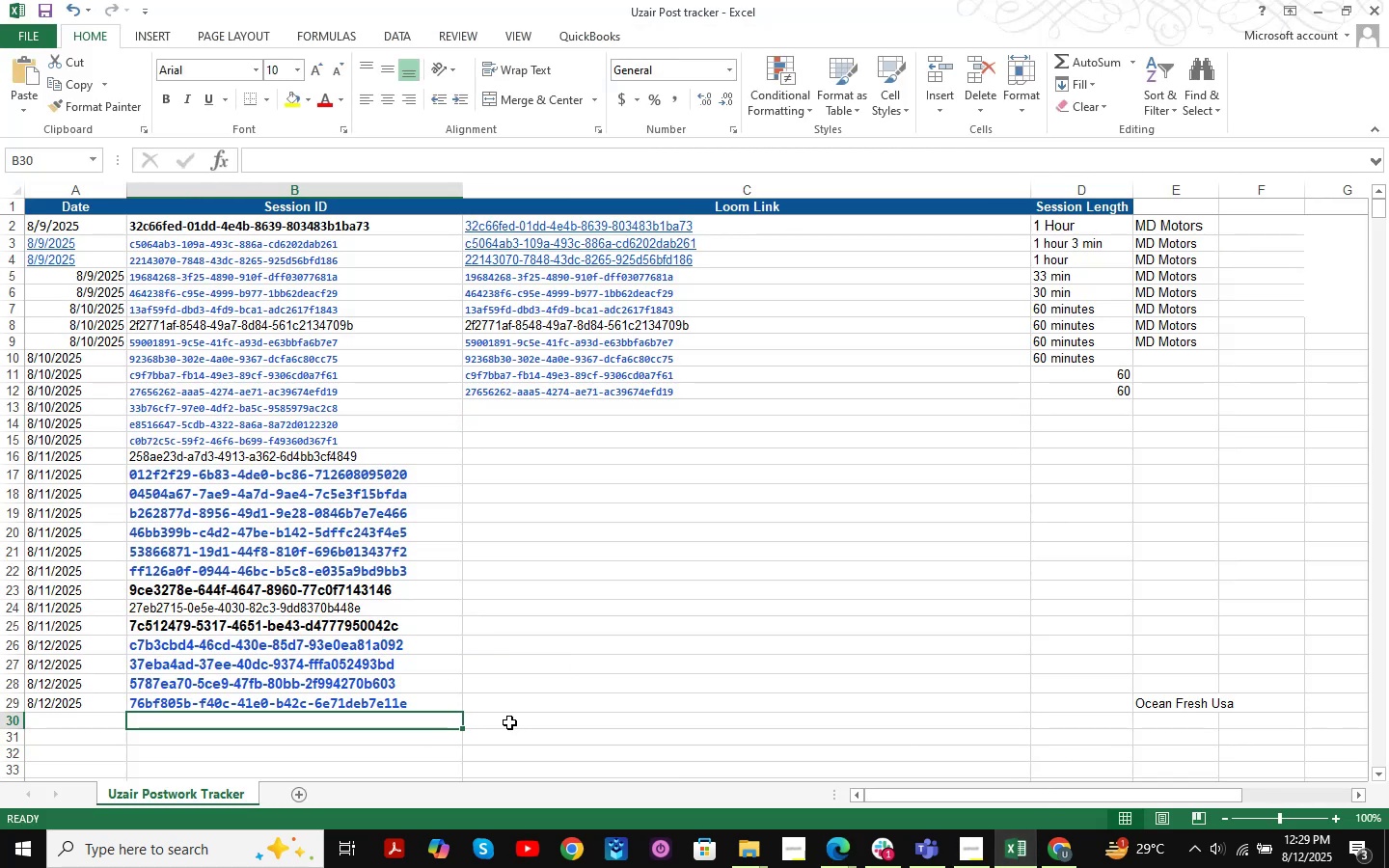 
key(Control+V)
 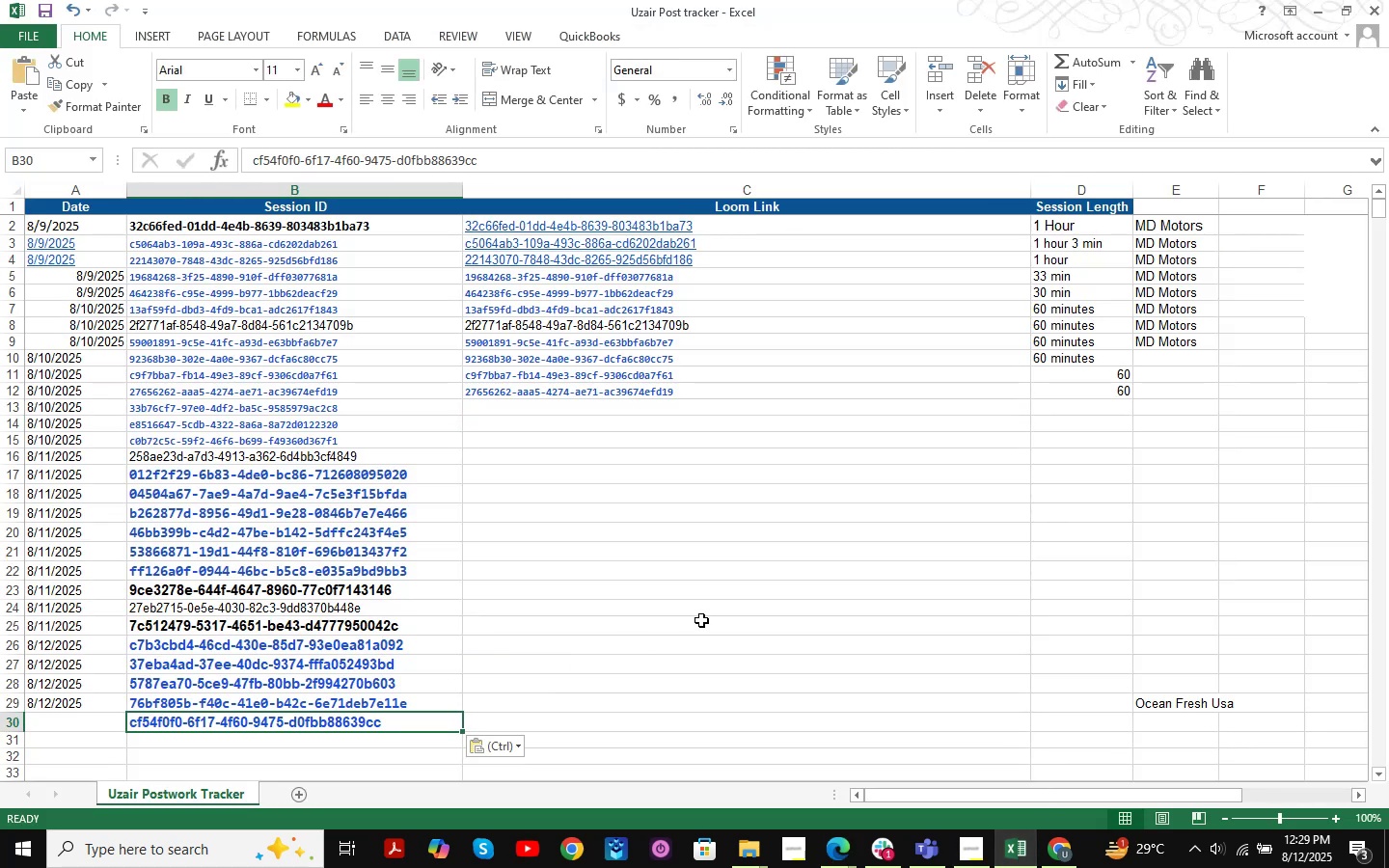 
left_click([701, 620])
 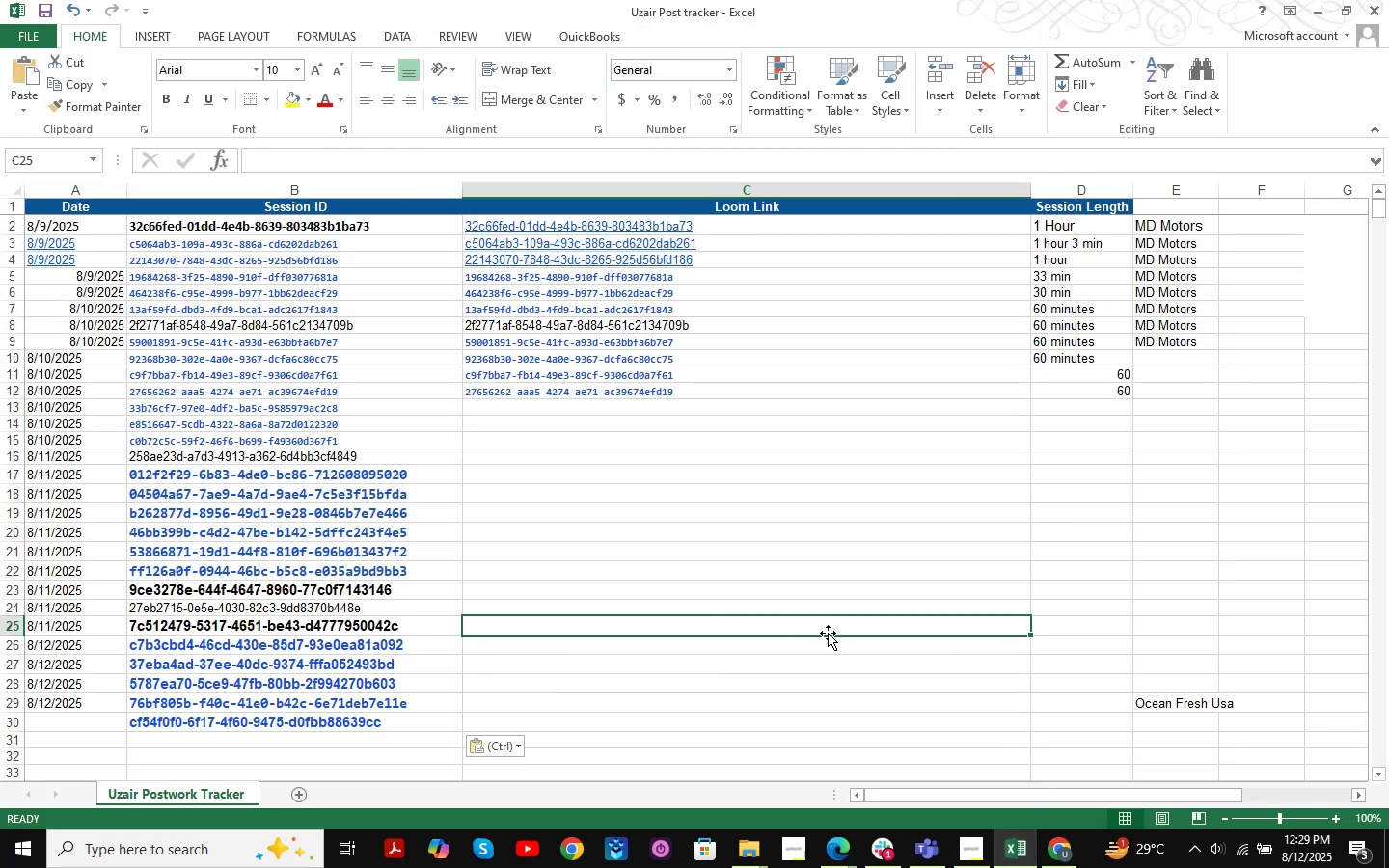 
key(Control+S)
 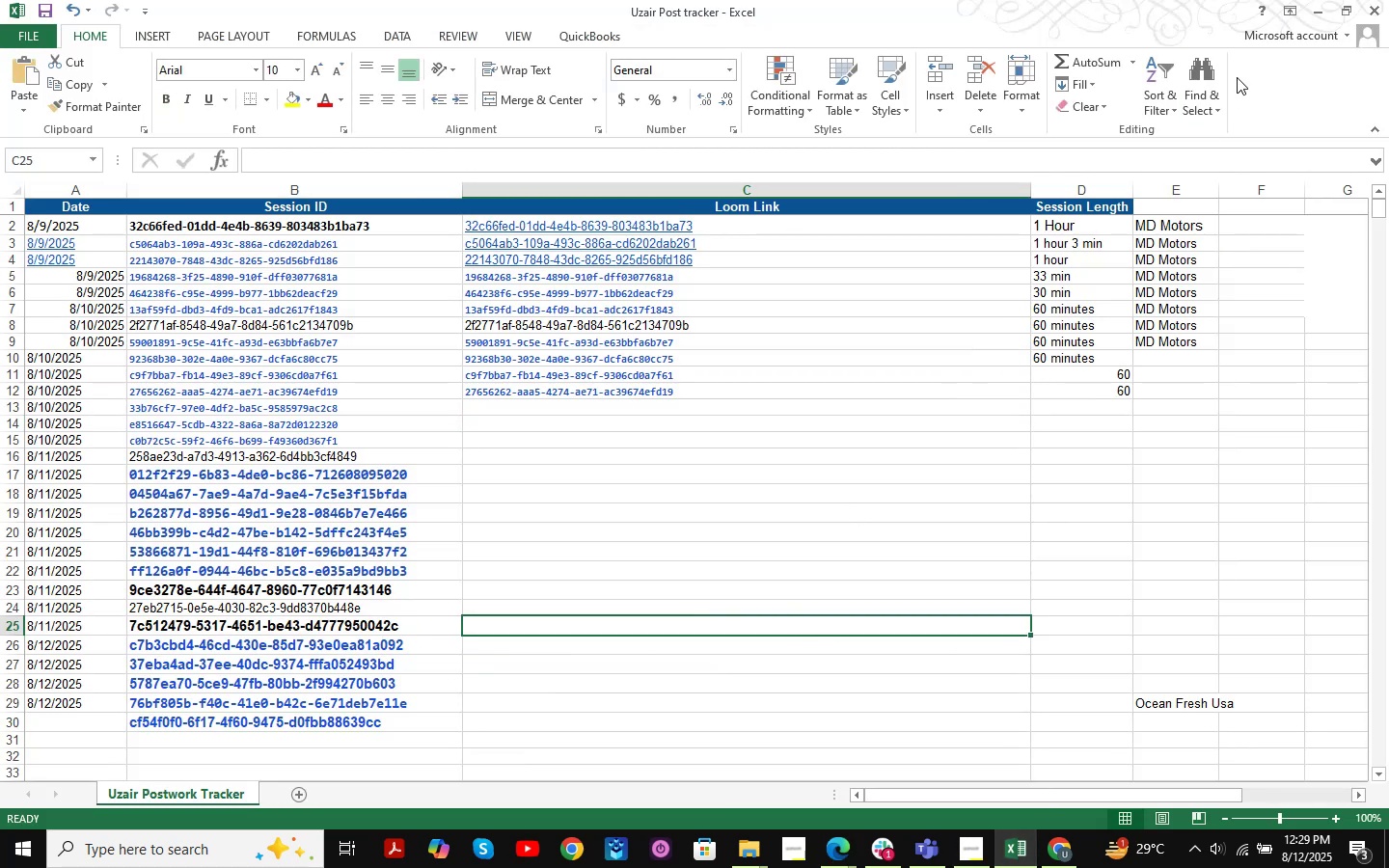 
left_click([1318, 12])
 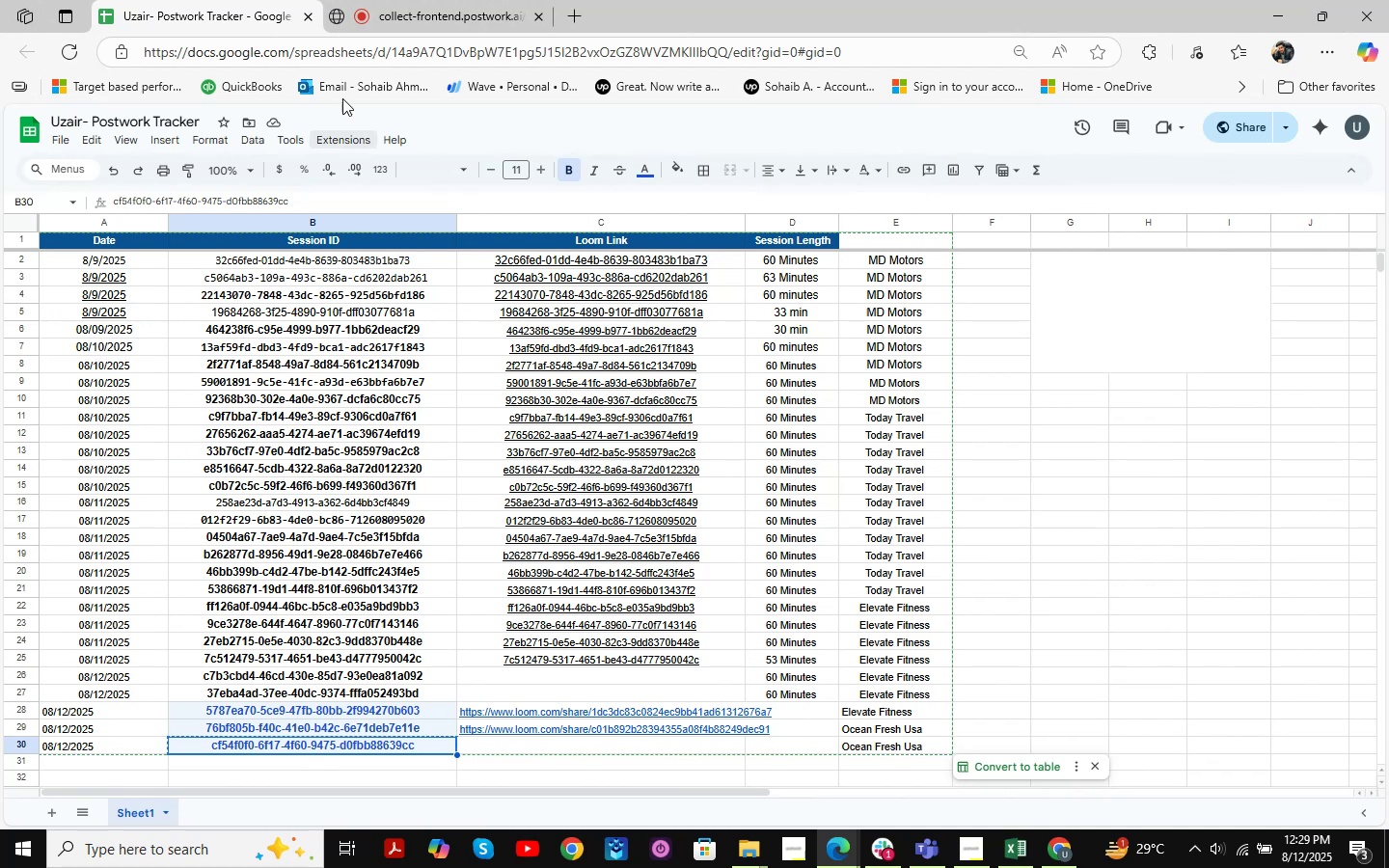 
left_click([428, 0])
 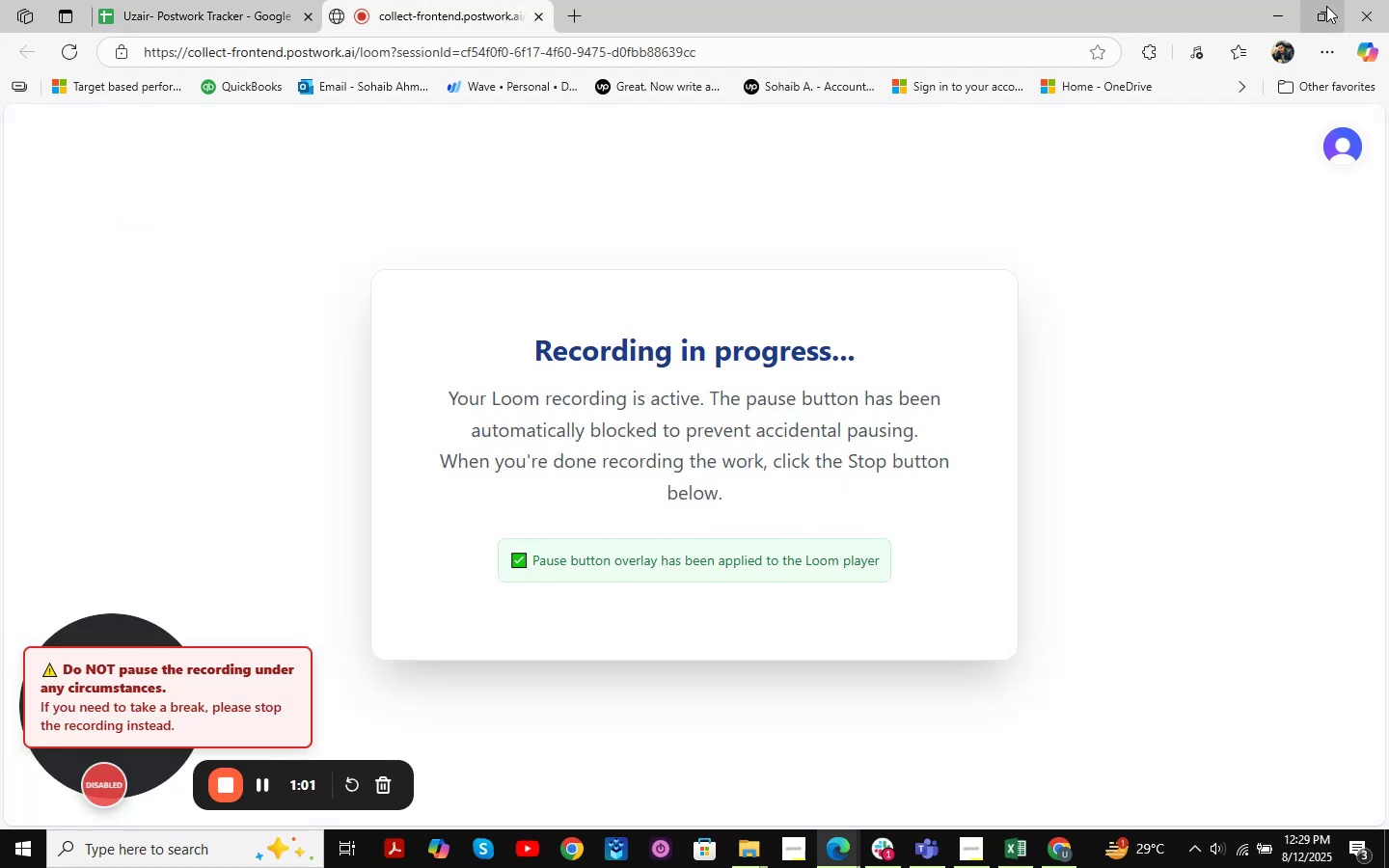 
left_click([1282, 5])
 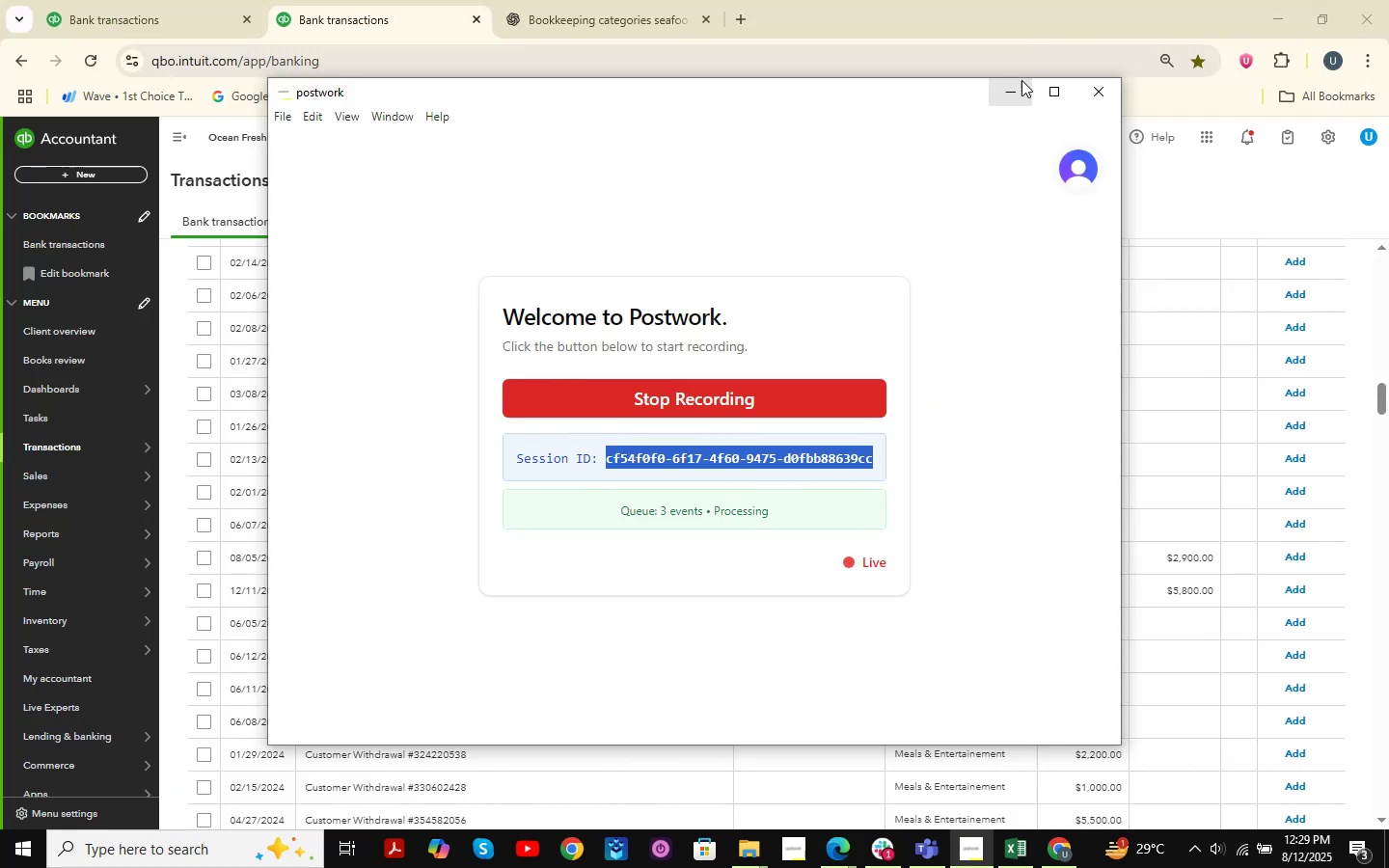 
left_click([1021, 85])
 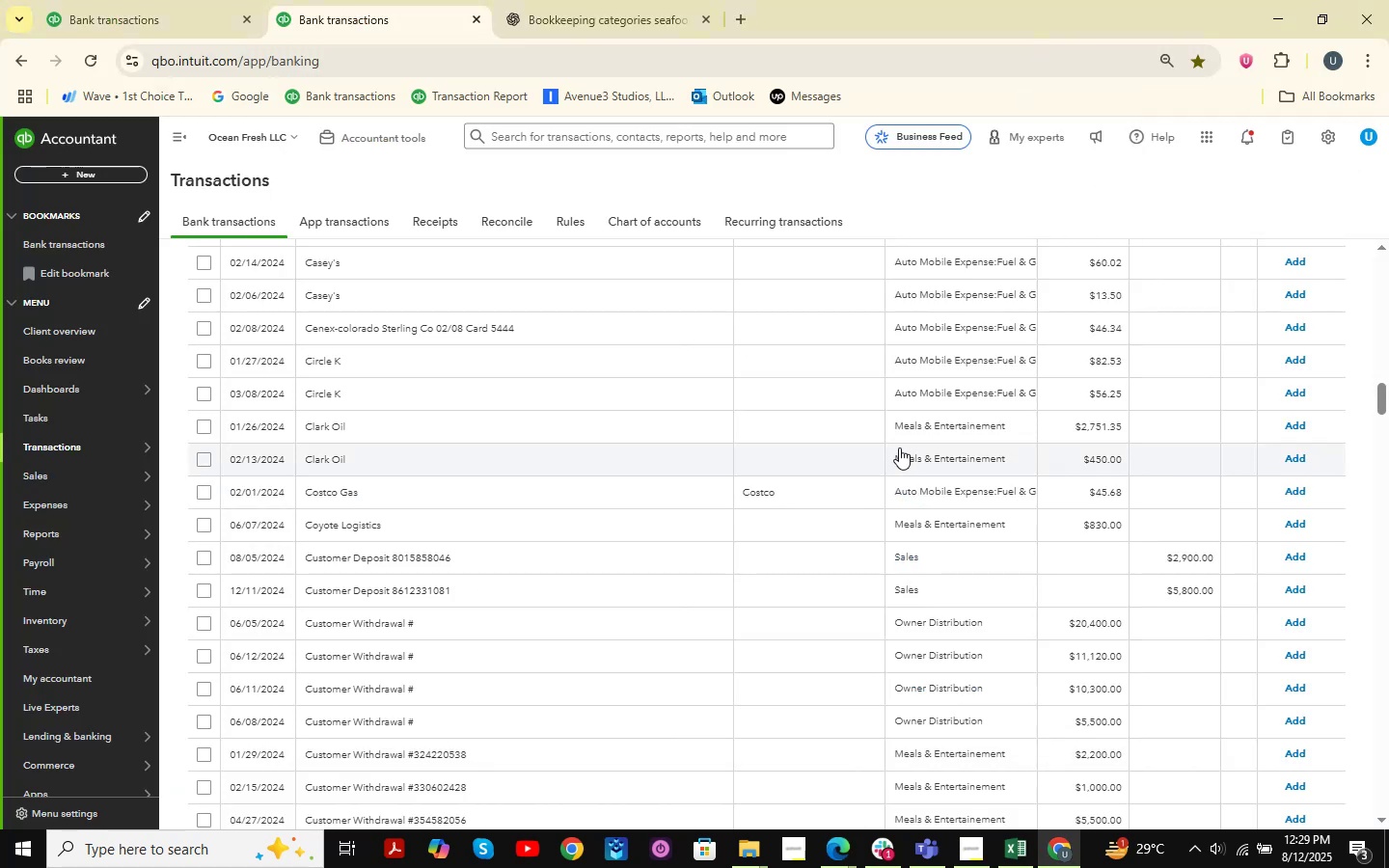 
scroll: coordinate [741, 465], scroll_direction: down, amount: 15.0
 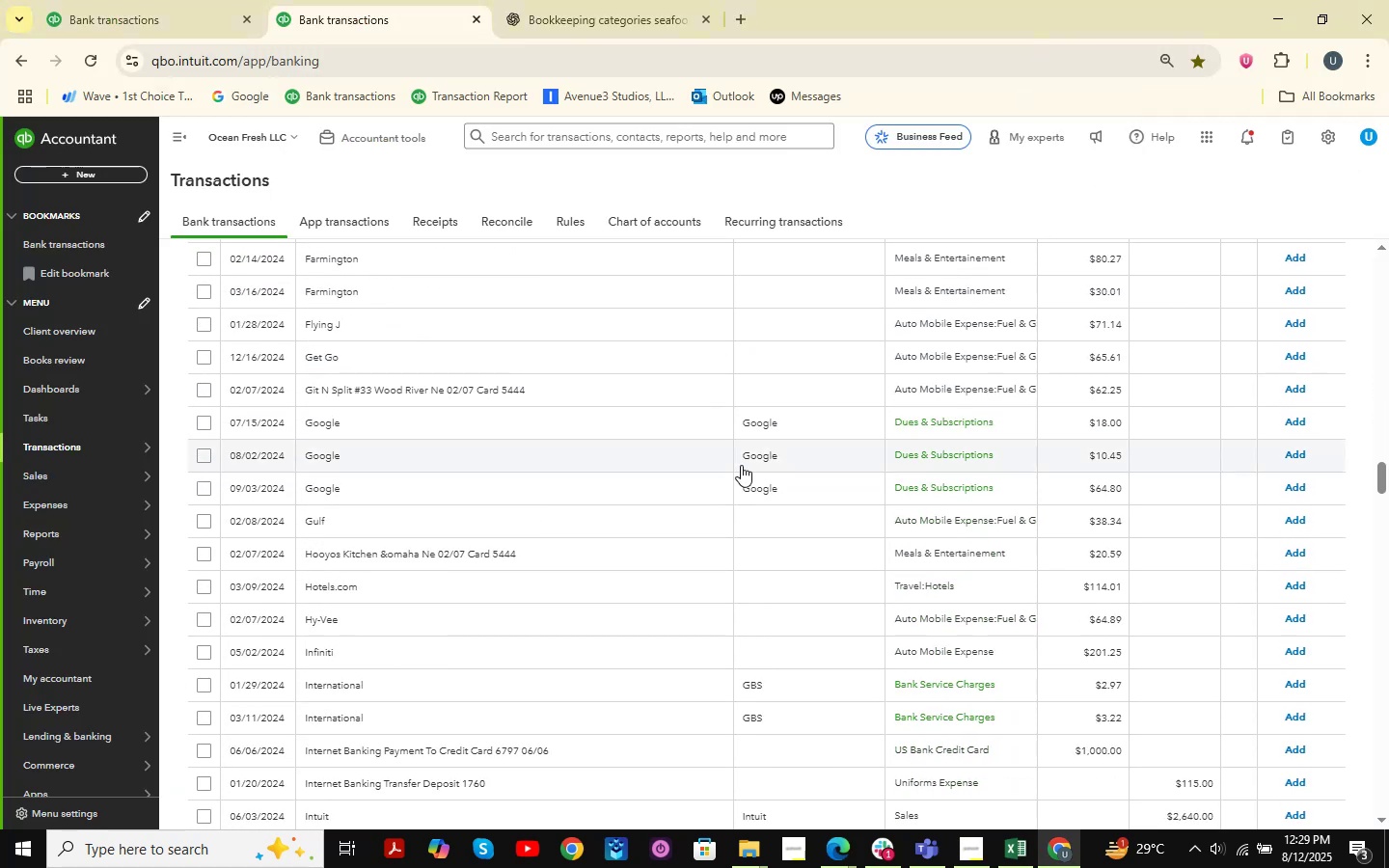 
scroll: coordinate [741, 465], scroll_direction: up, amount: 3.0
 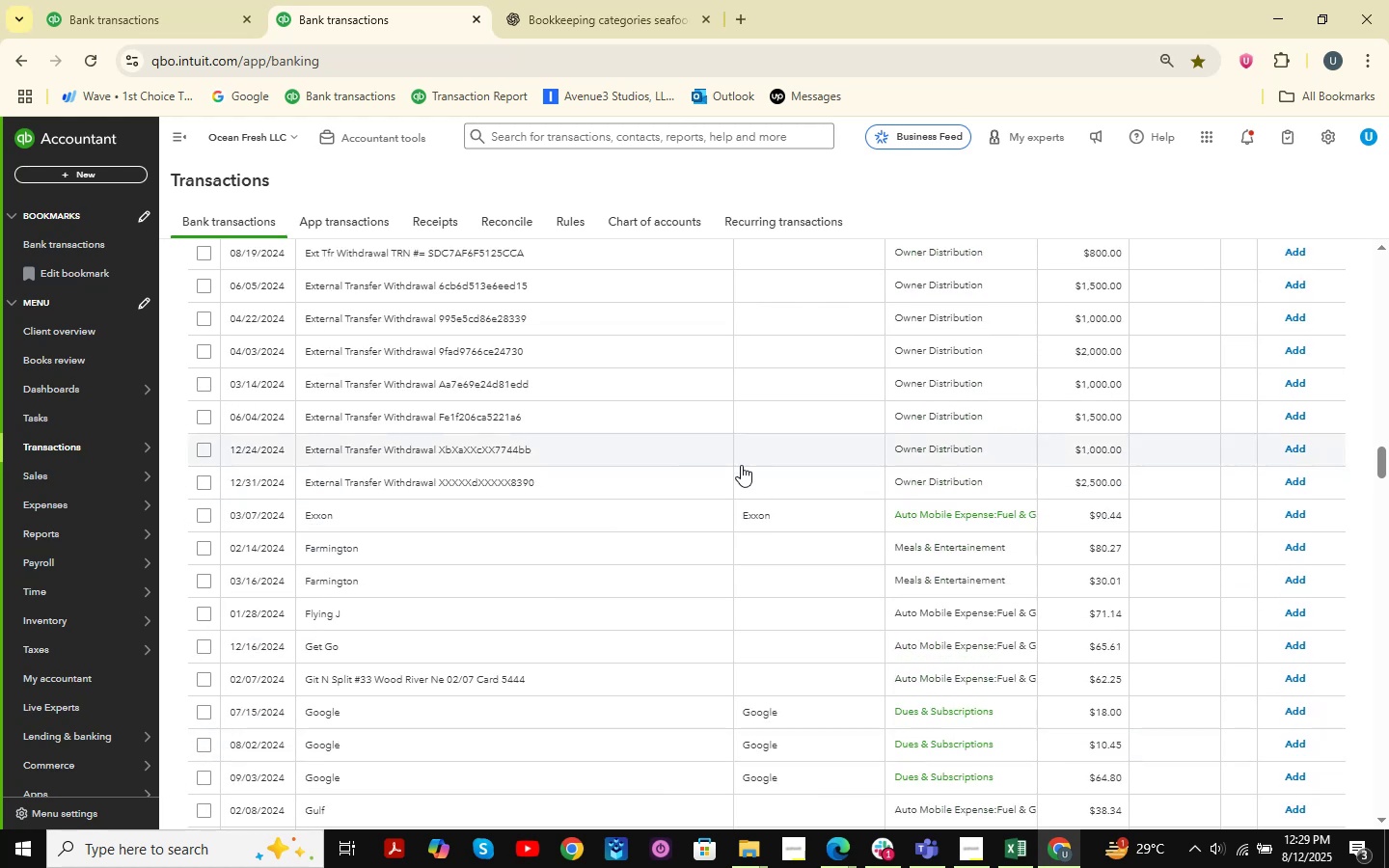 
scroll: coordinate [683, 535], scroll_direction: down, amount: 9.0
 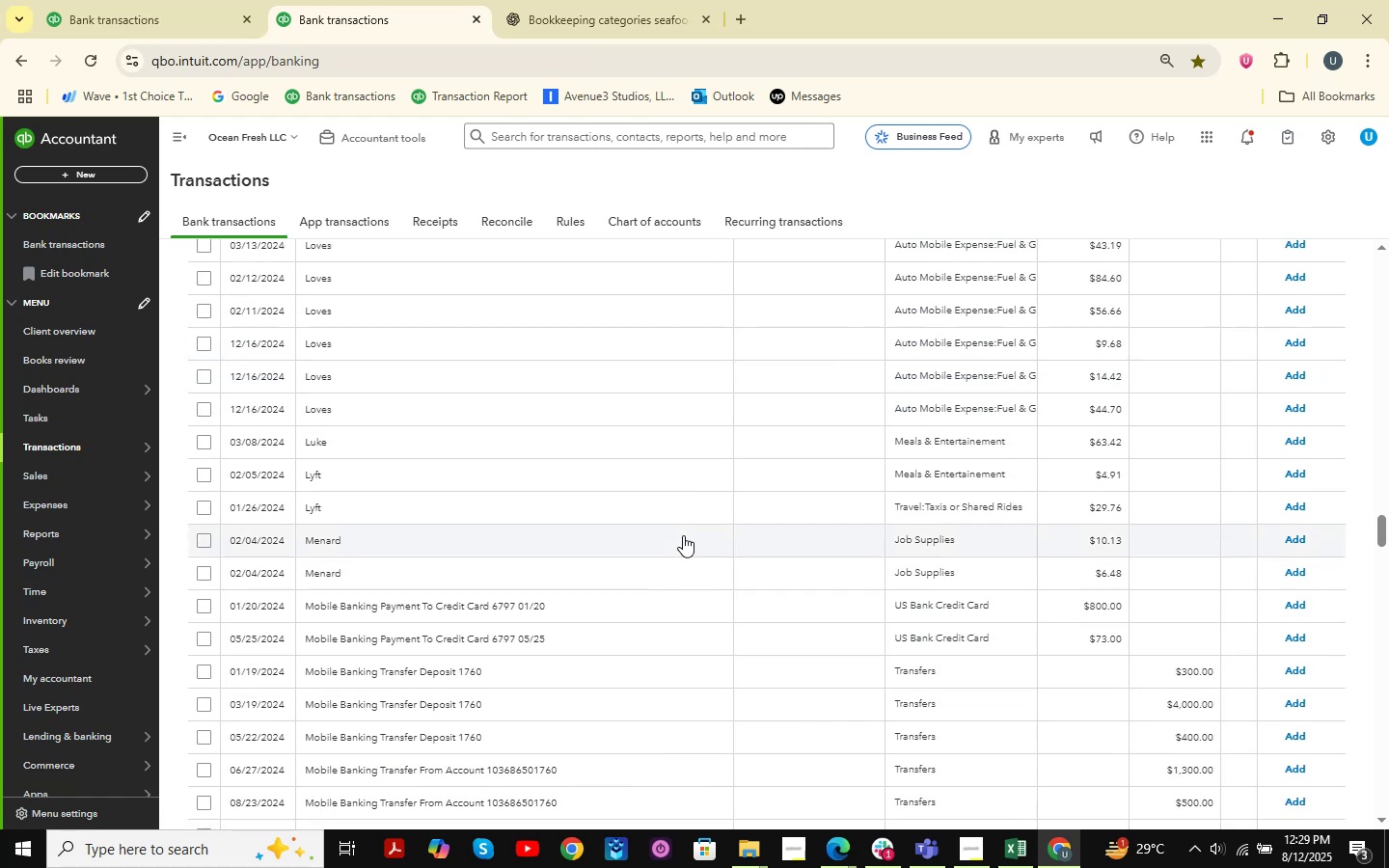 
wait(9.79)
 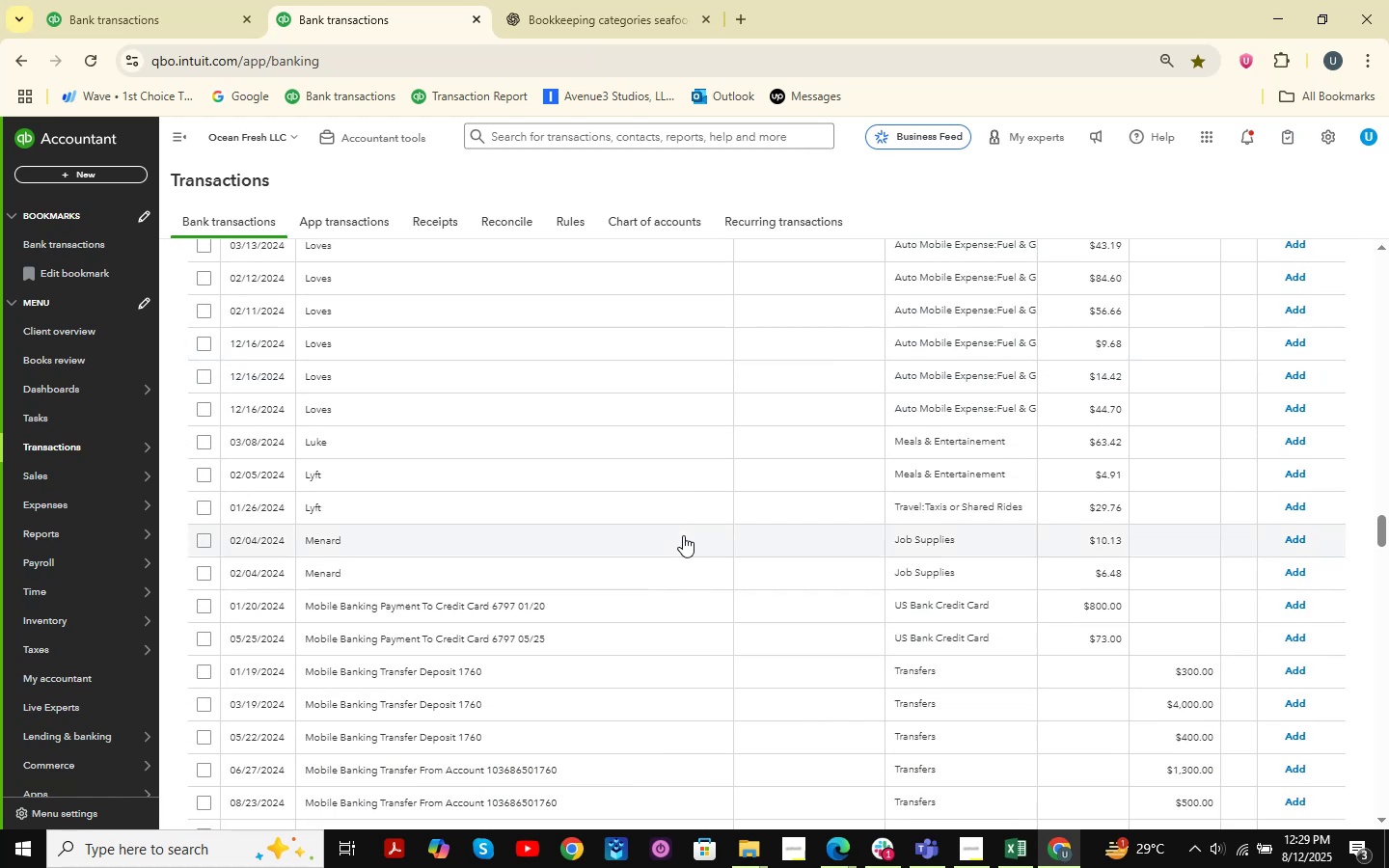 
scroll: coordinate [682, 536], scroll_direction: down, amount: 3.0
 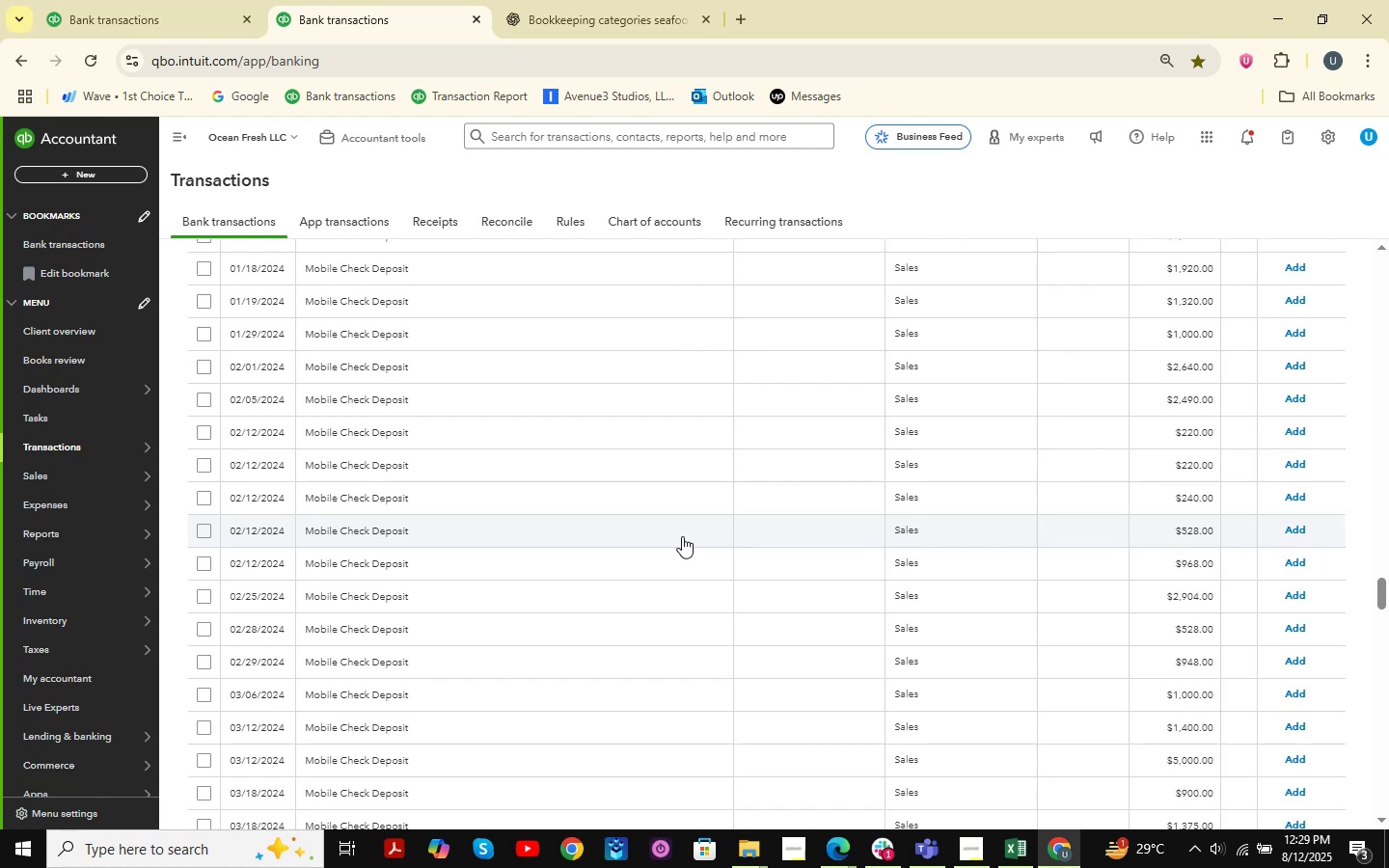 
wait(9.67)
 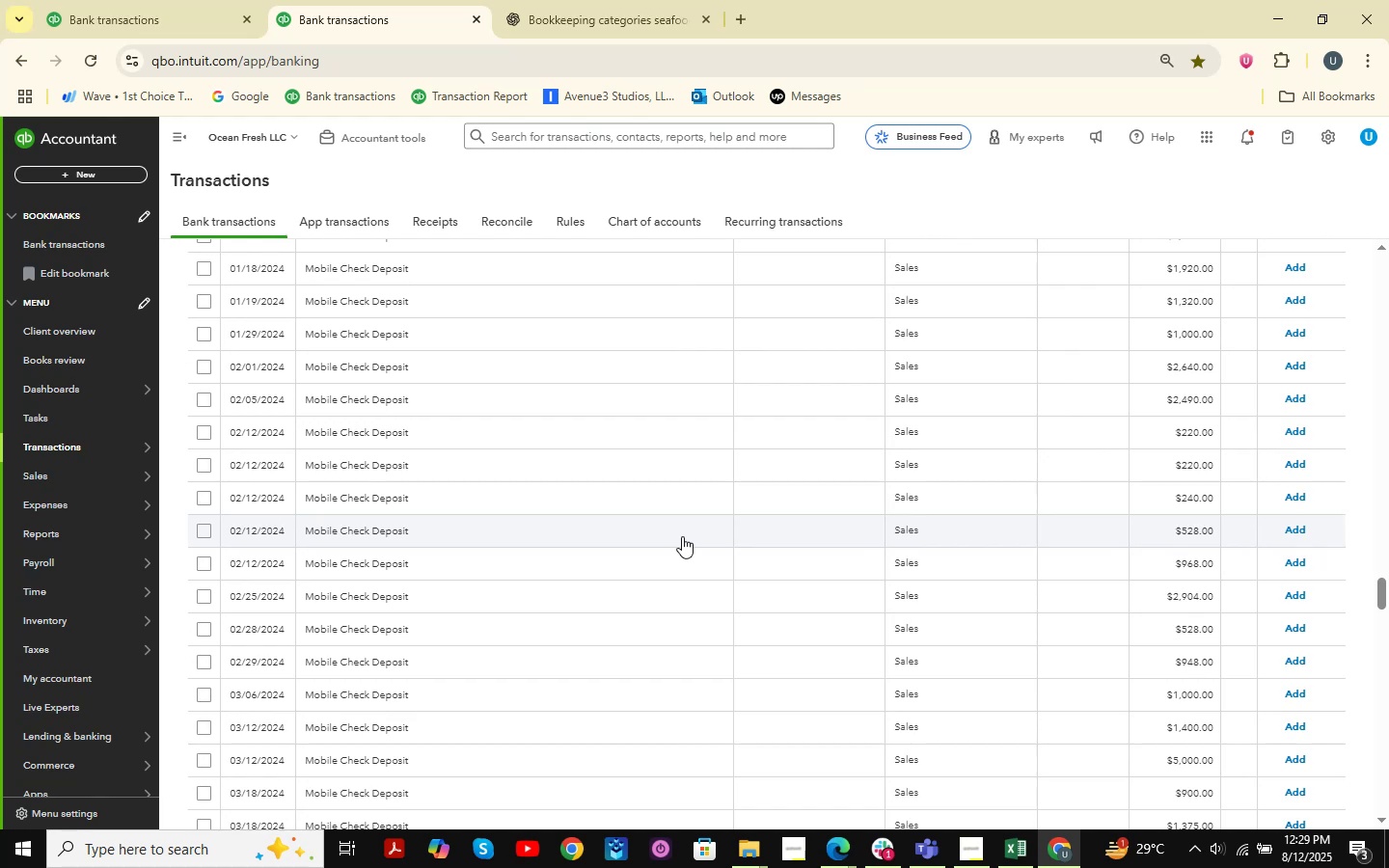 
scroll: coordinate [682, 536], scroll_direction: down, amount: 4.0
 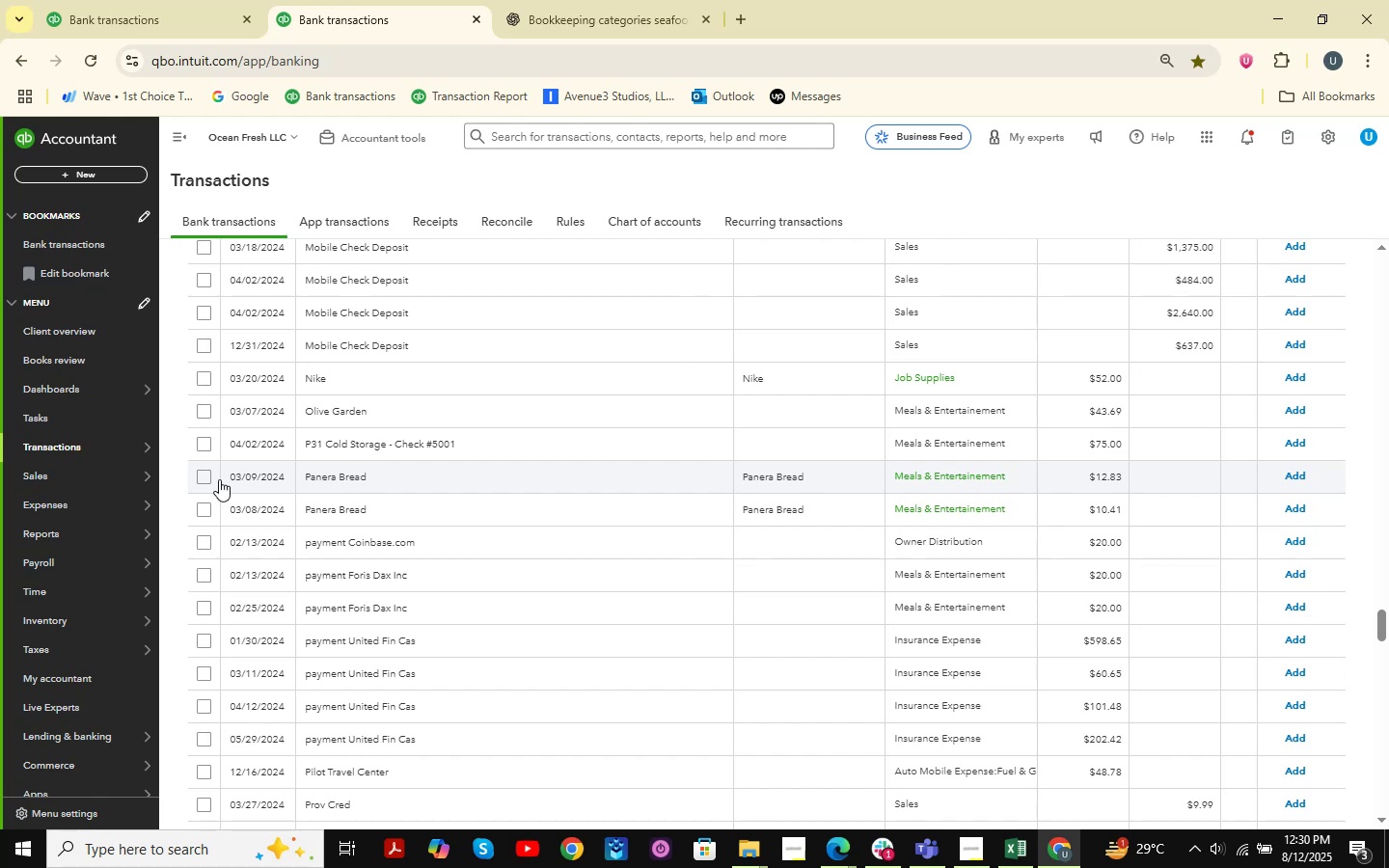 
left_click([201, 477])
 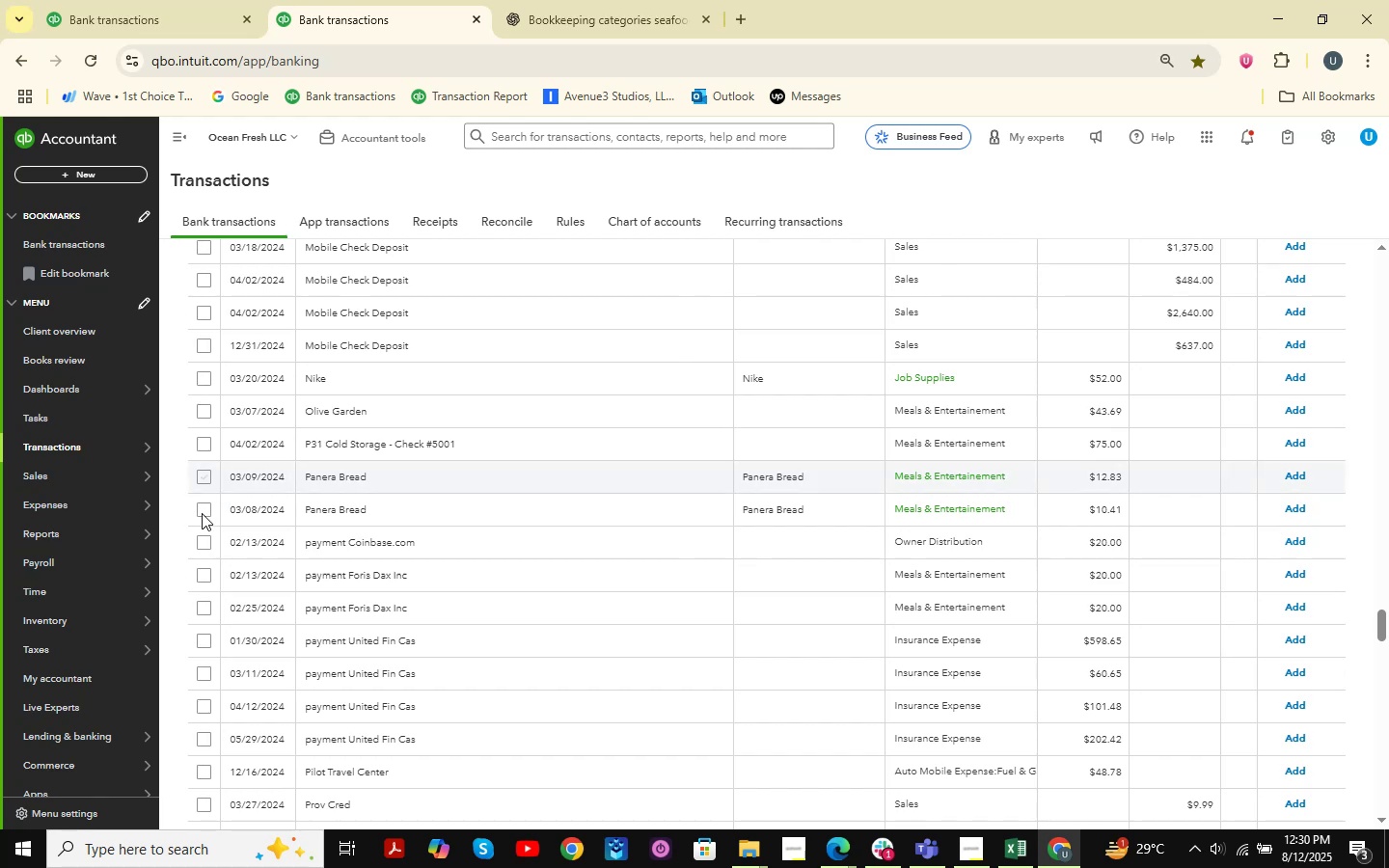 
left_click([202, 514])
 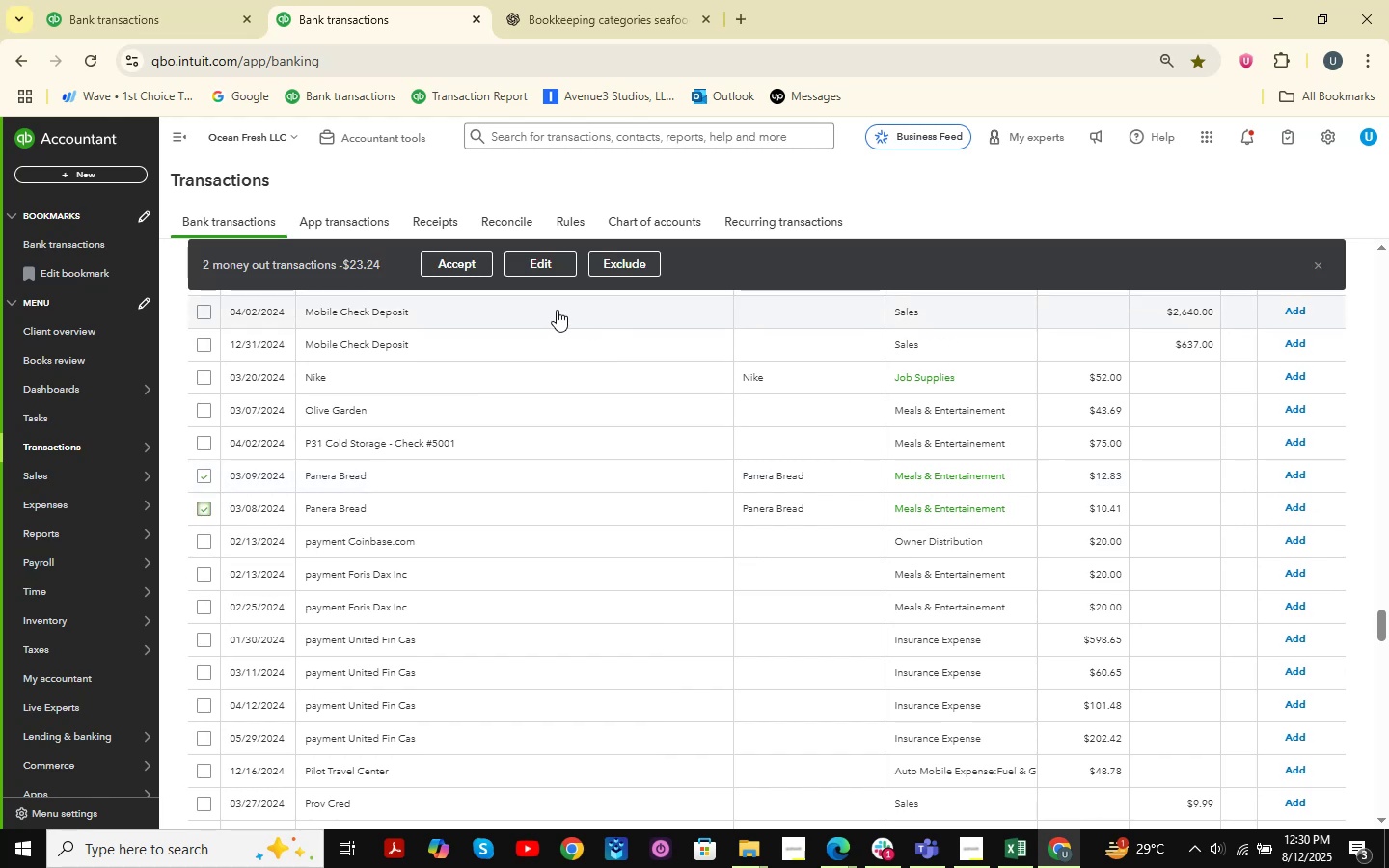 
double_click([556, 253])
 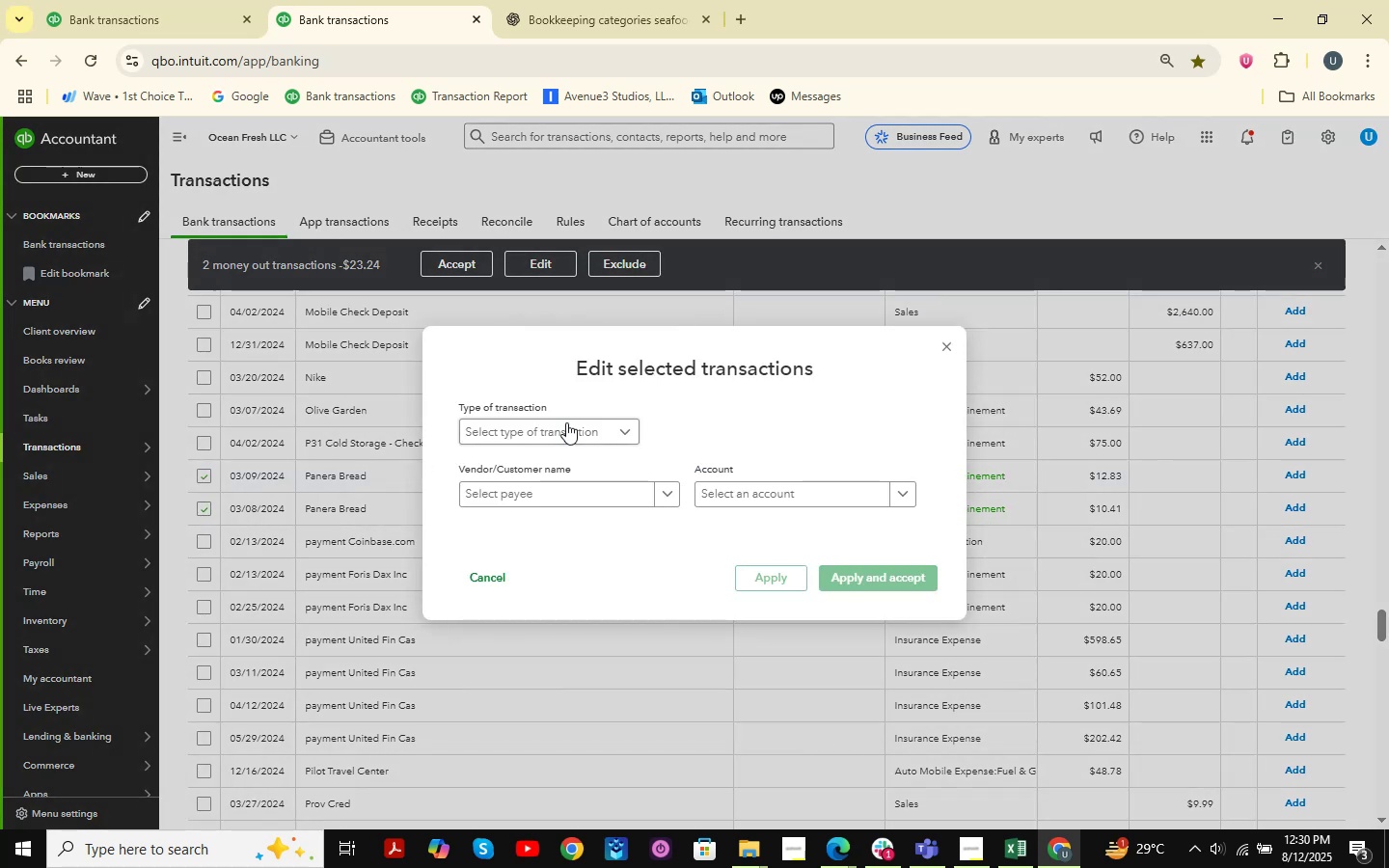 
double_click([495, 457])
 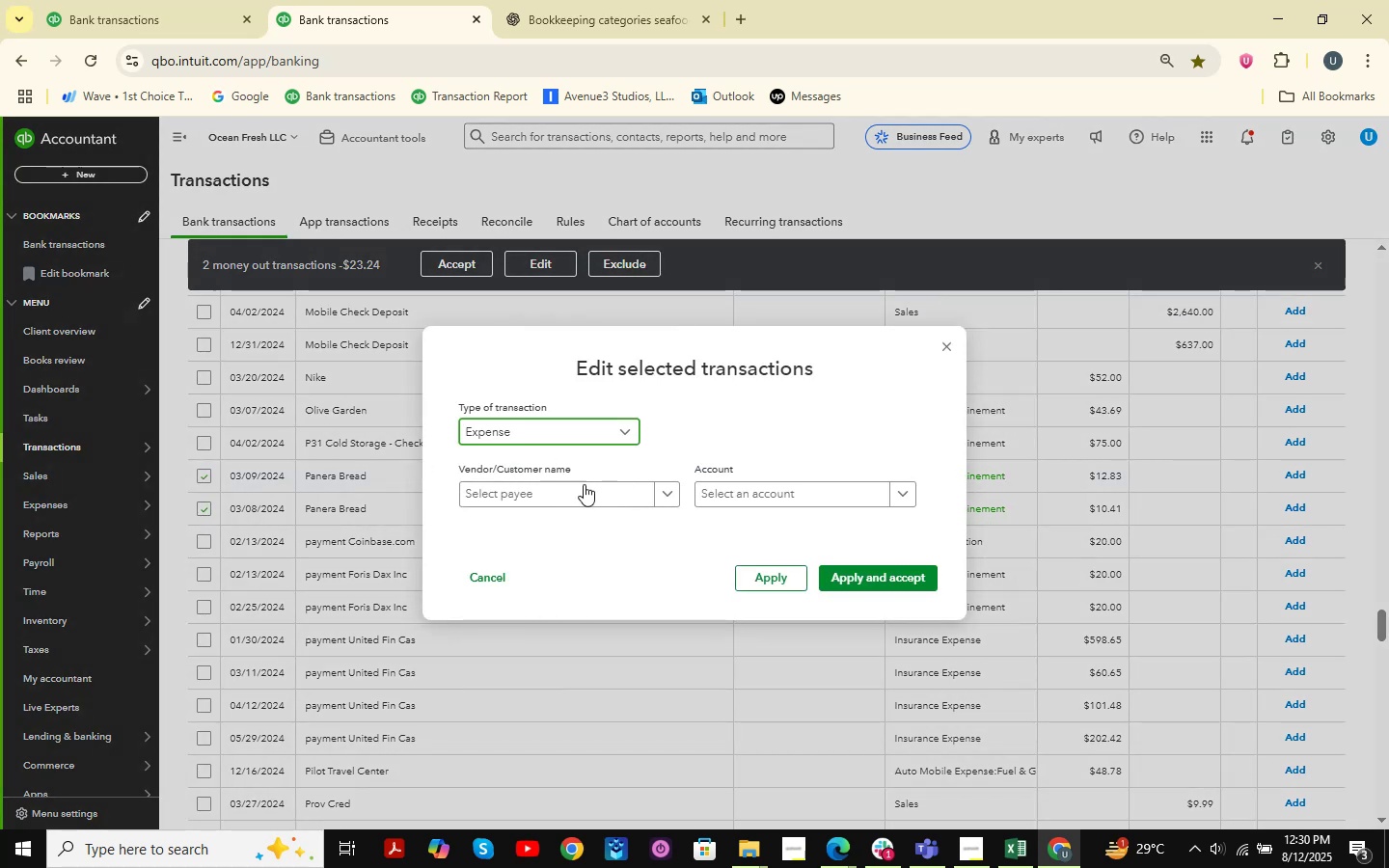 
left_click([532, 499])
 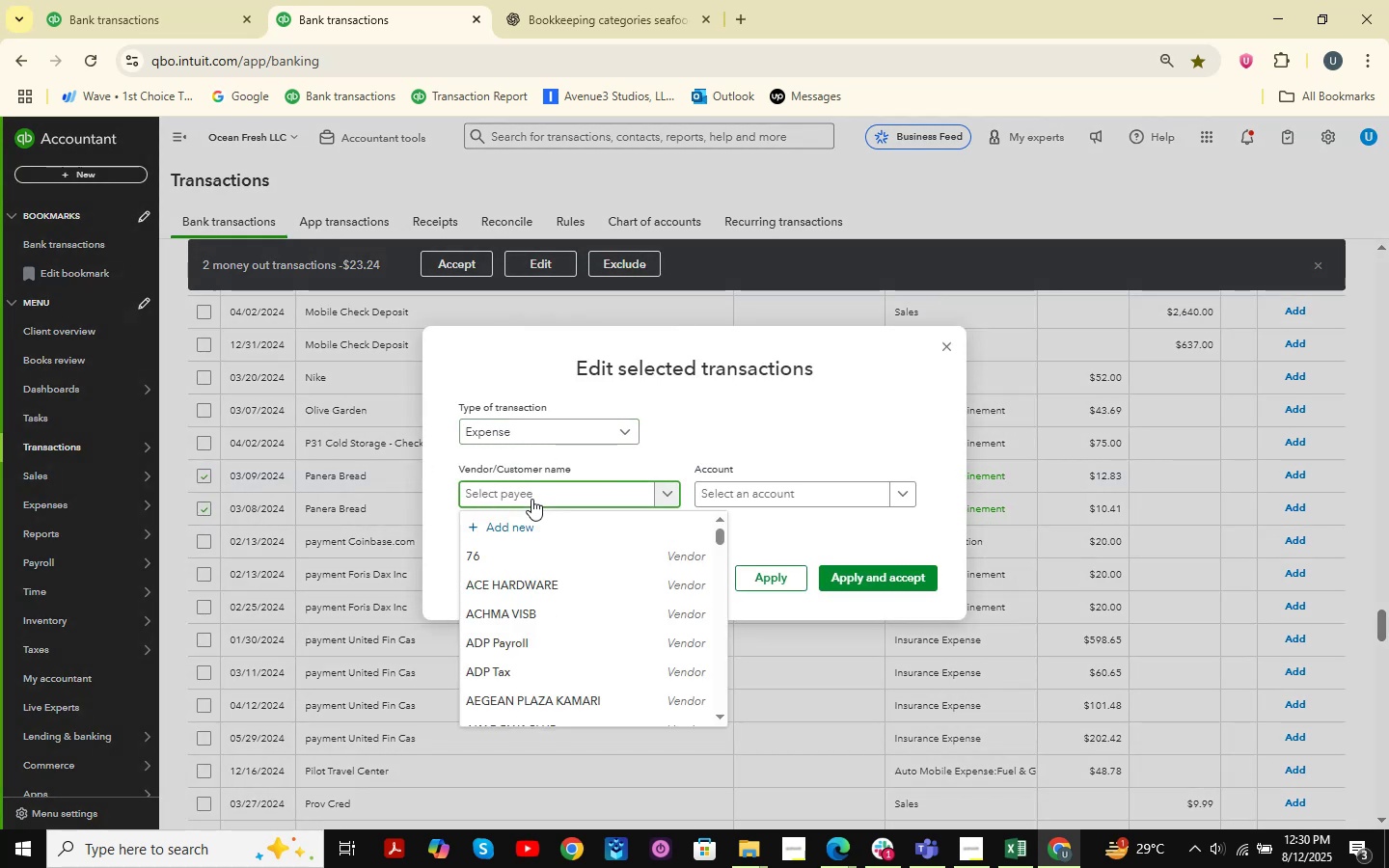 
type(Panera V)
key(Backspace)
 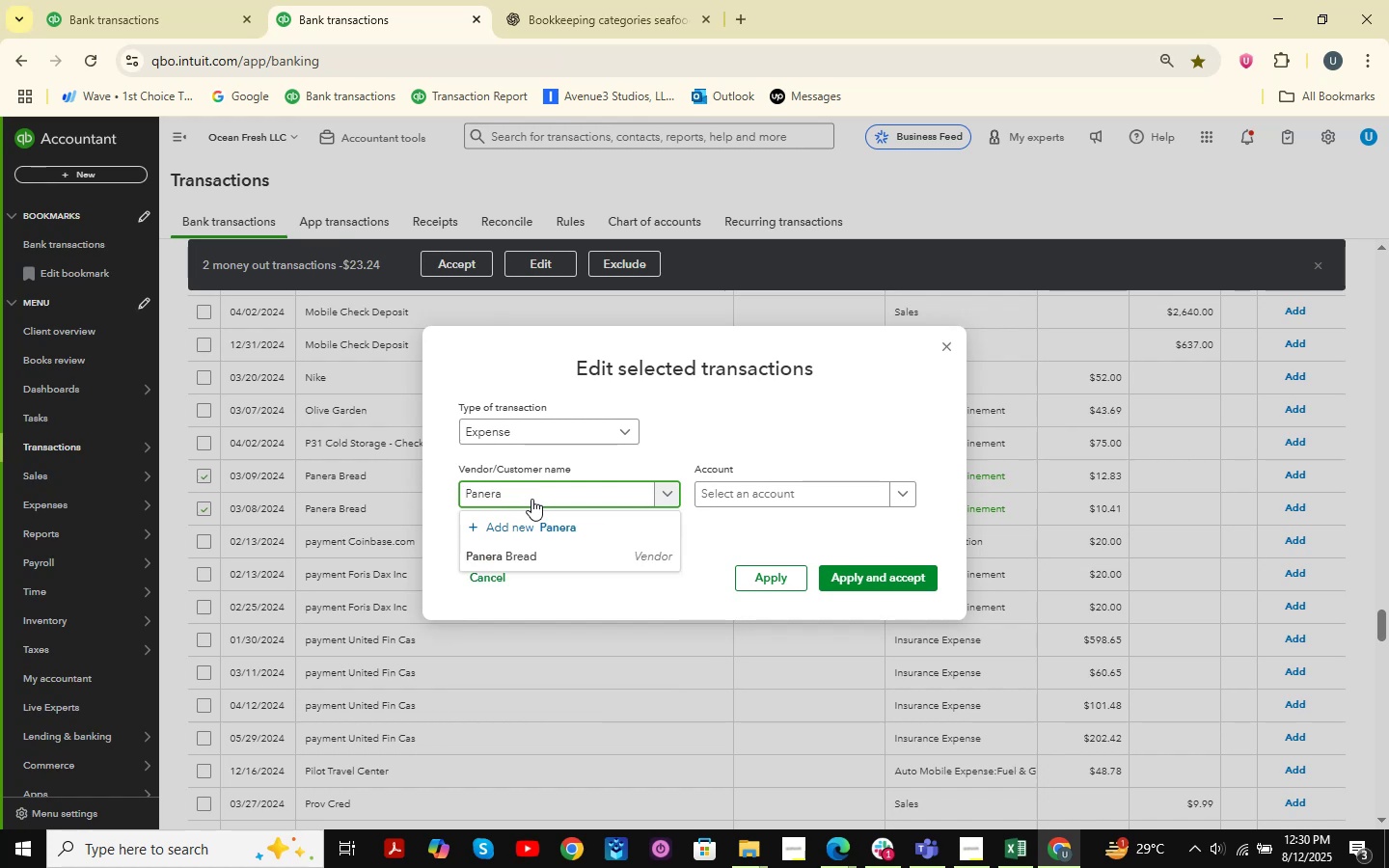 
key(ArrowDown)
 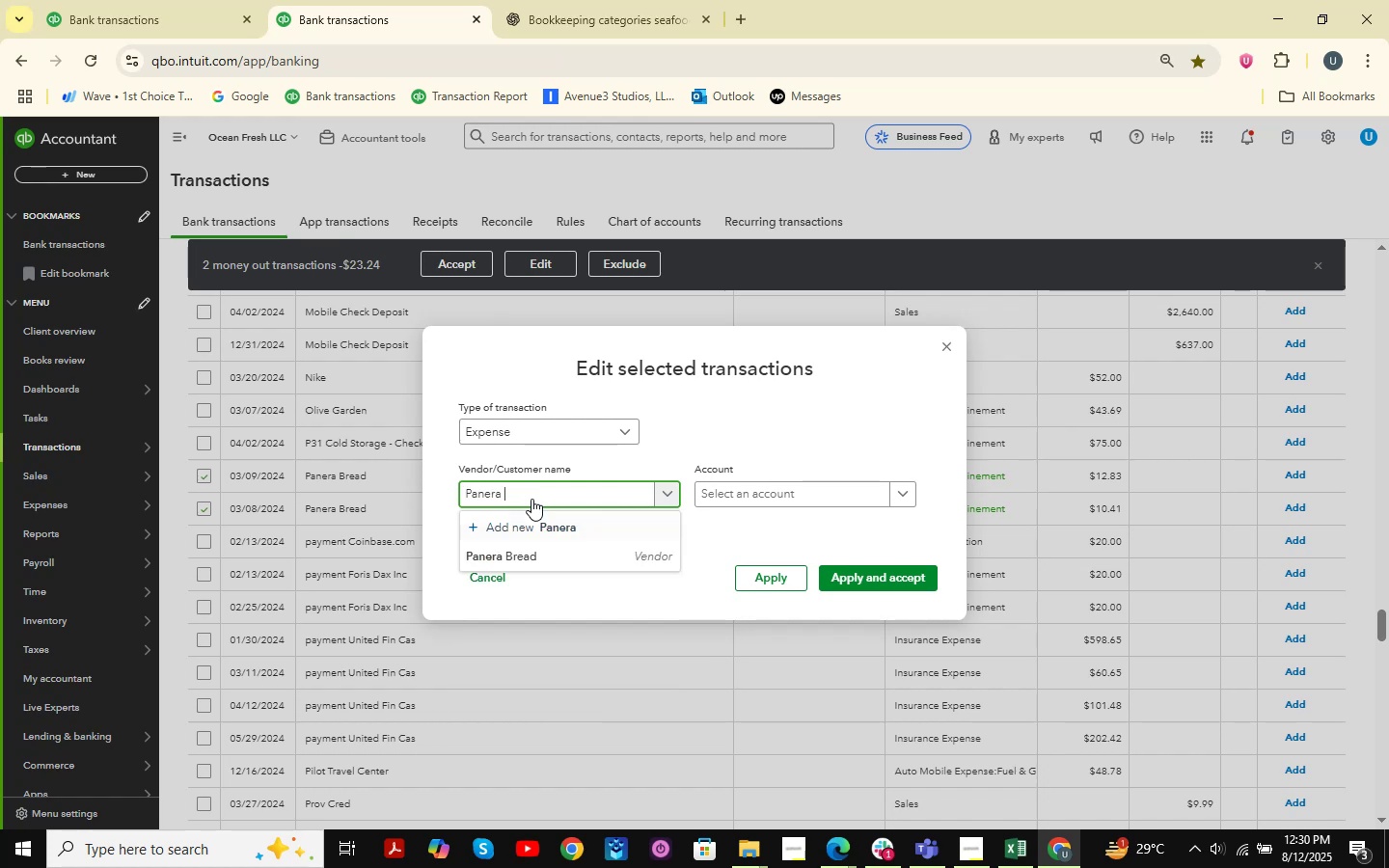 
key(ArrowDown)
 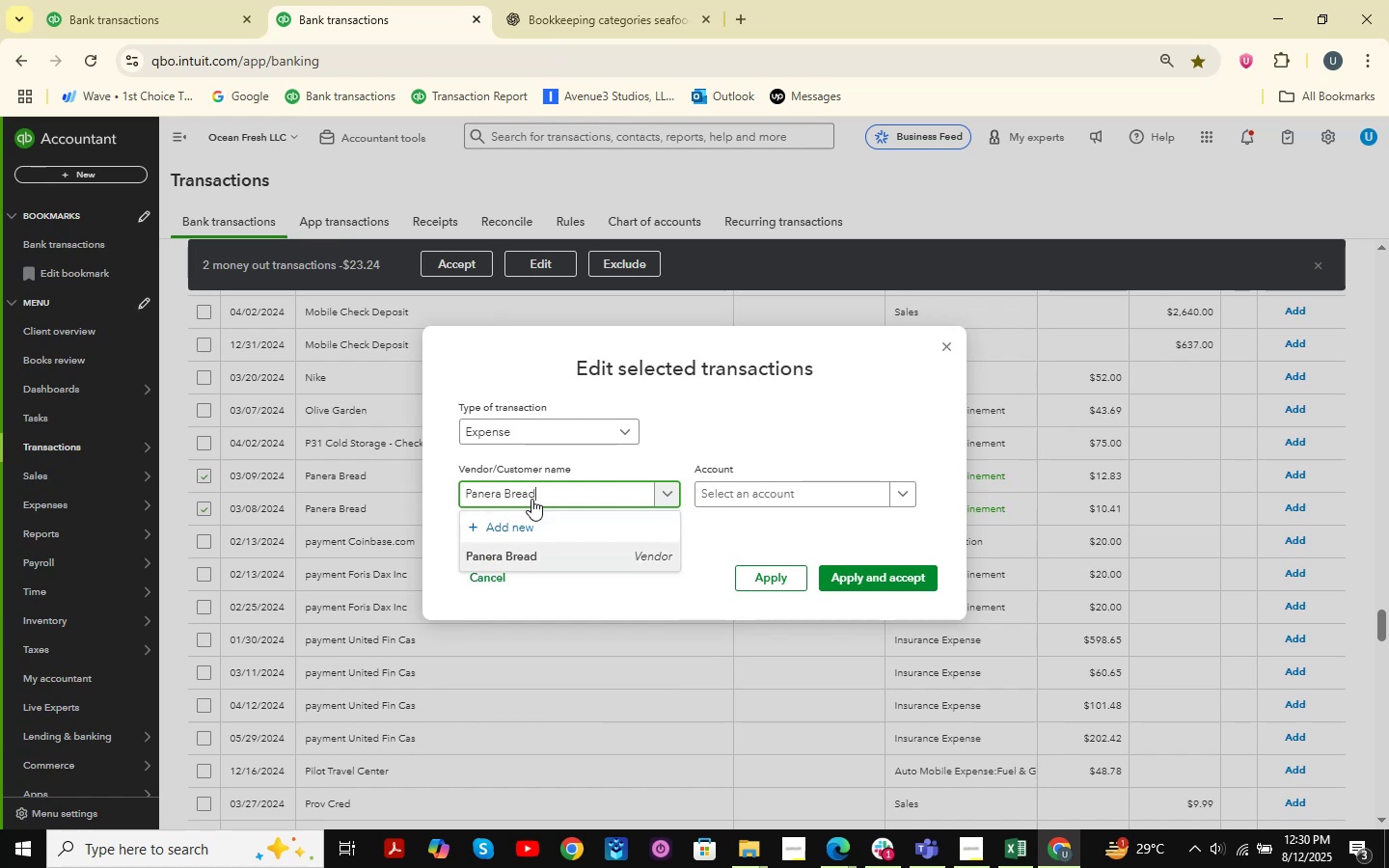 
key(Enter)
 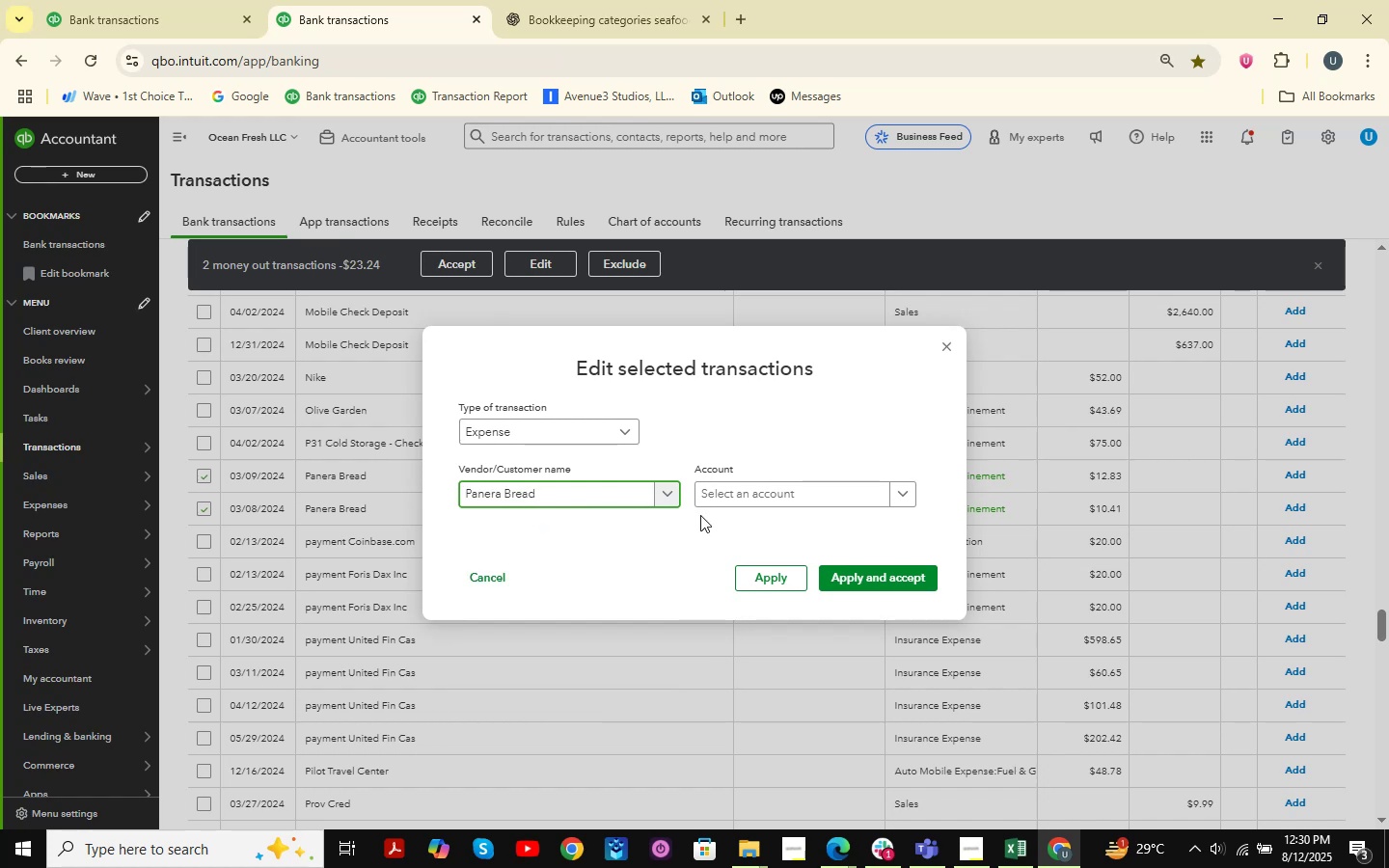 
left_click([803, 503])
 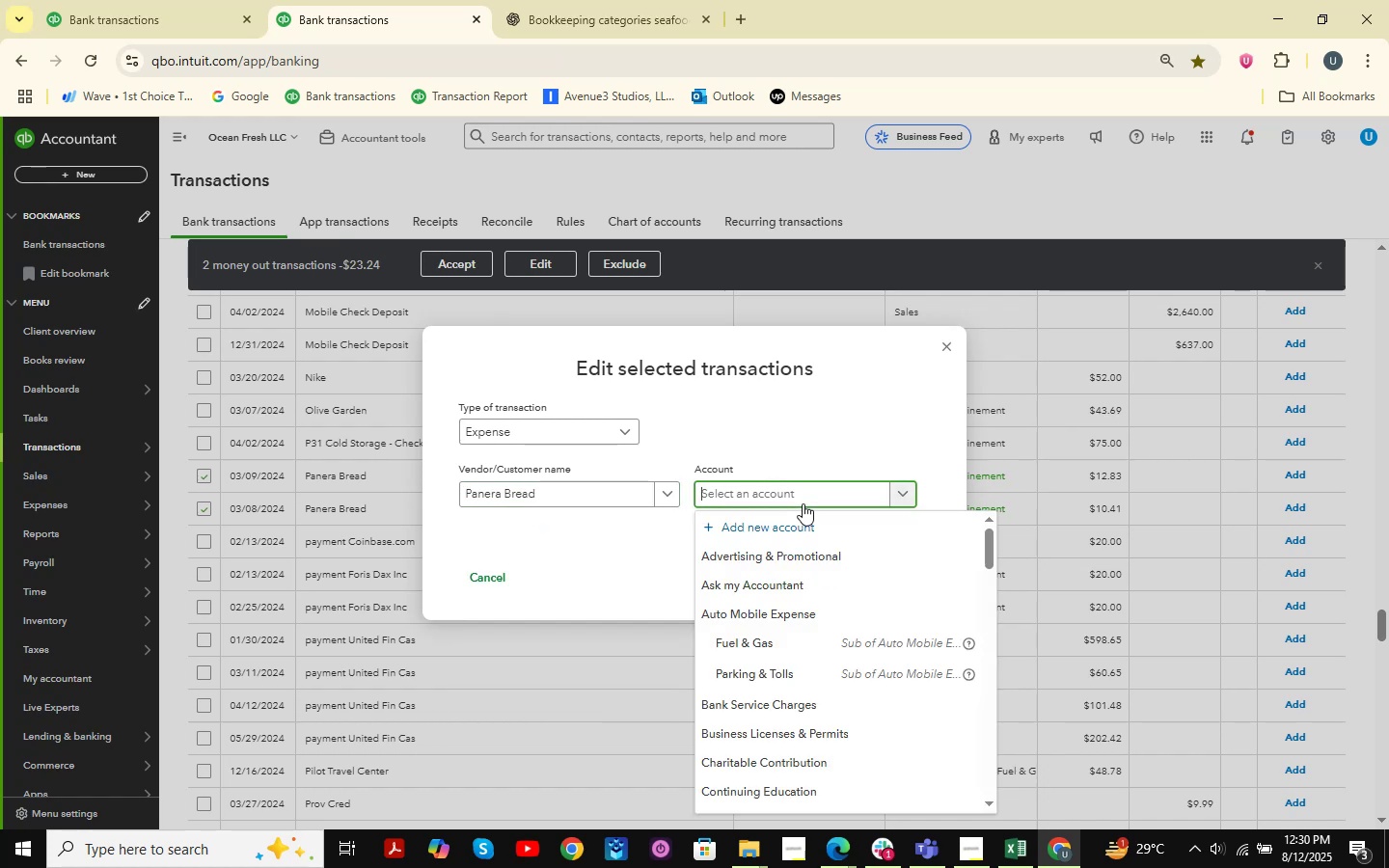 
type(MEALS)
 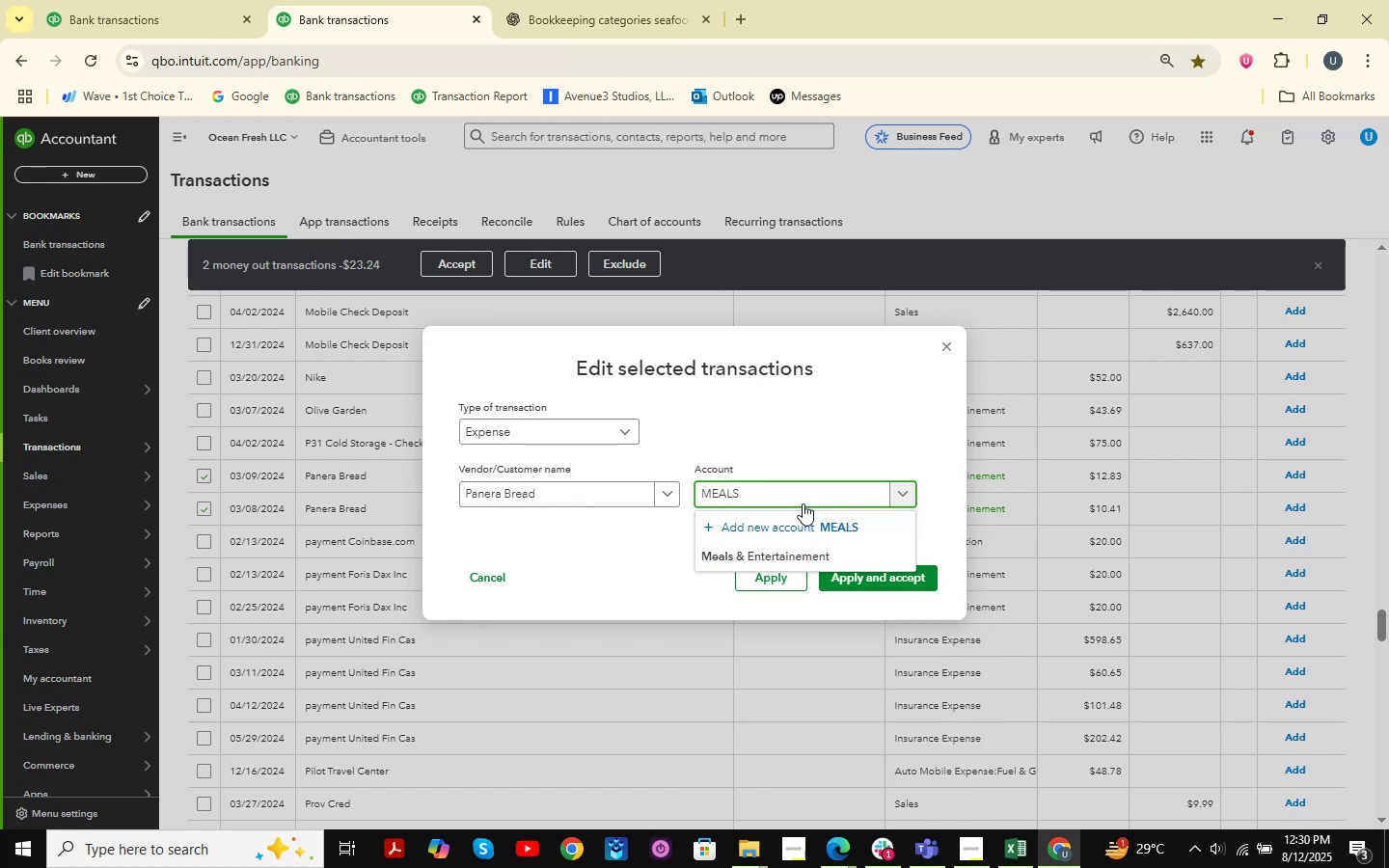 
key(ArrowDown)
 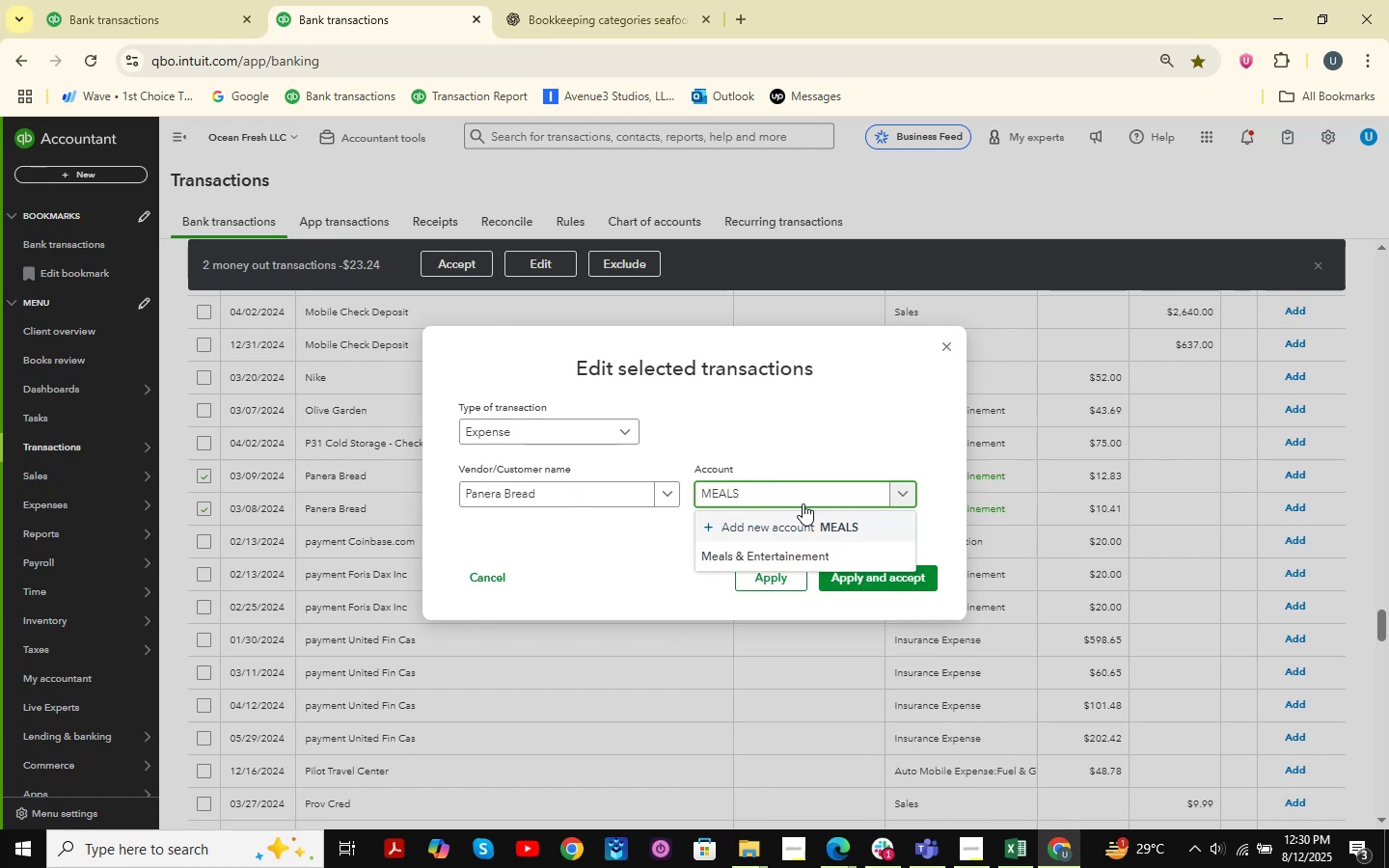 
key(ArrowDown)
 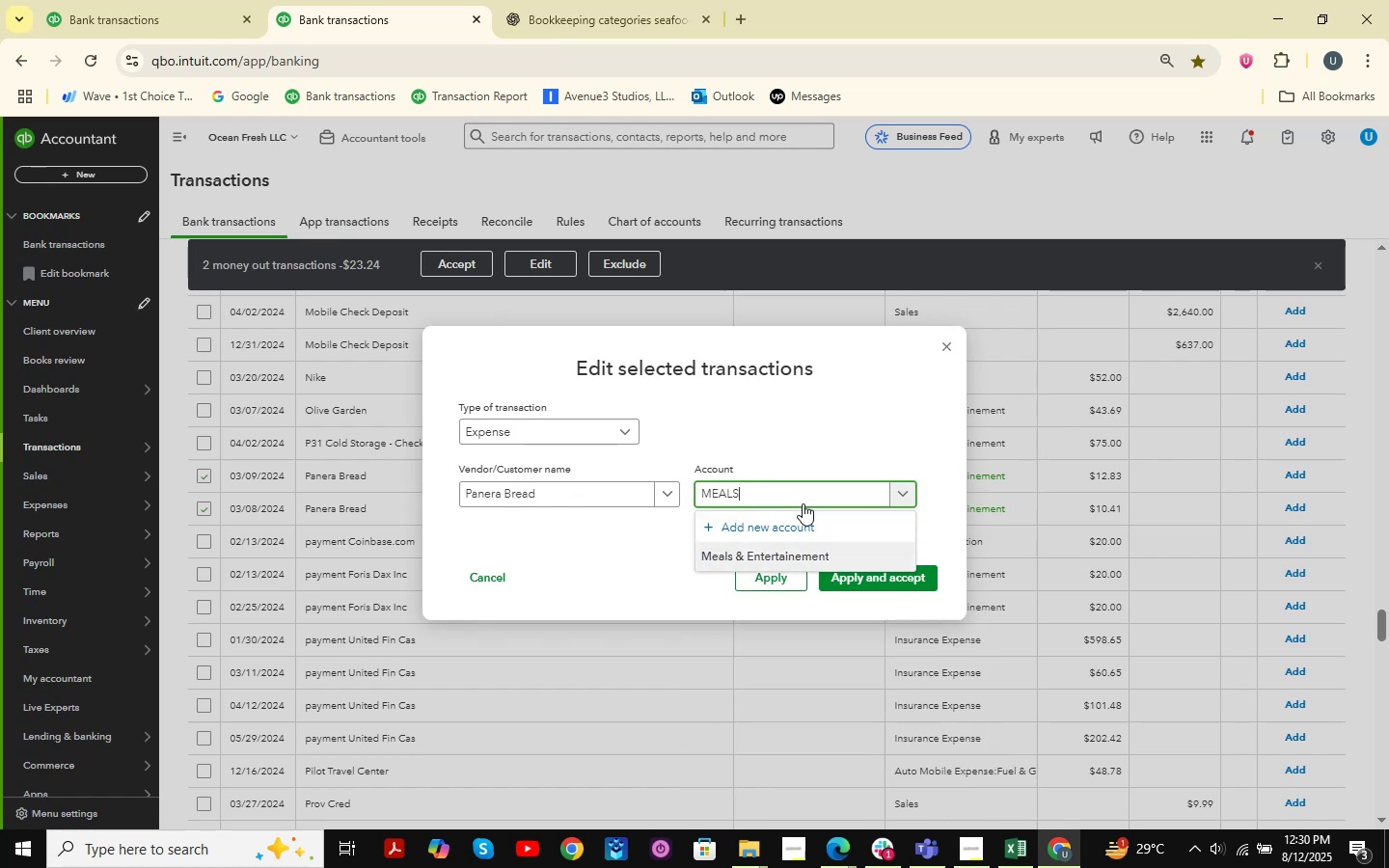 
key(Enter)
 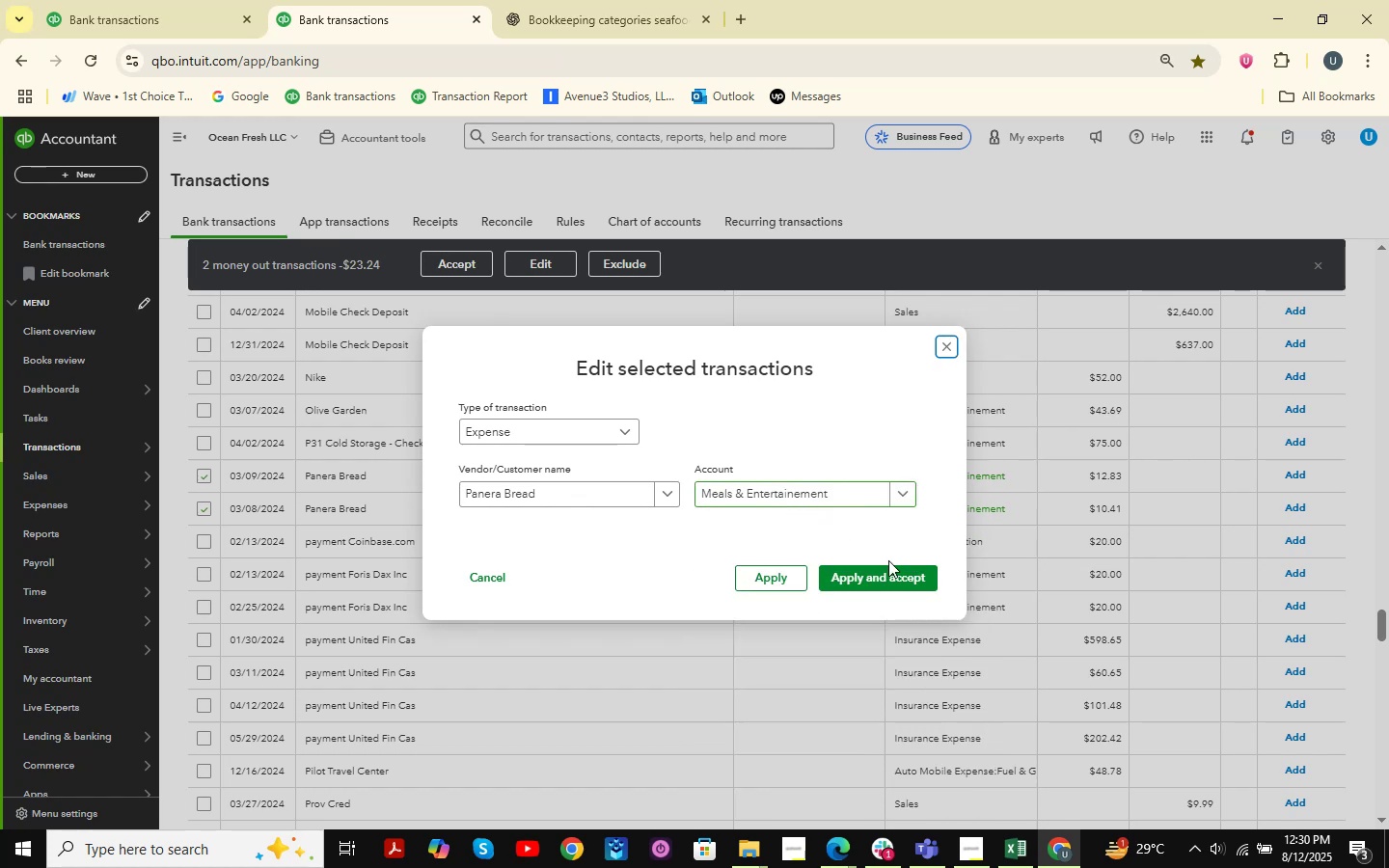 
left_click([881, 570])
 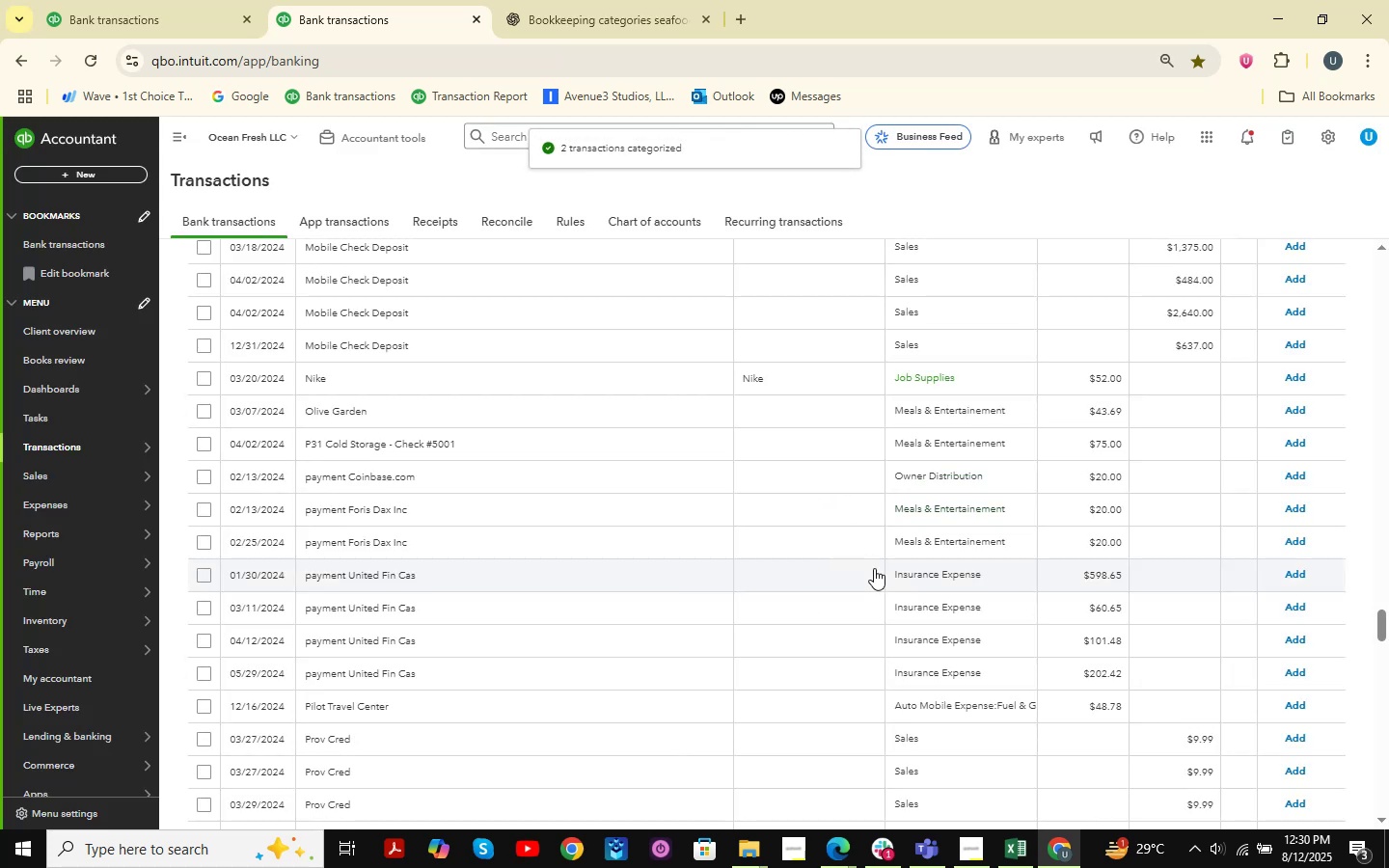 
wait(11.16)
 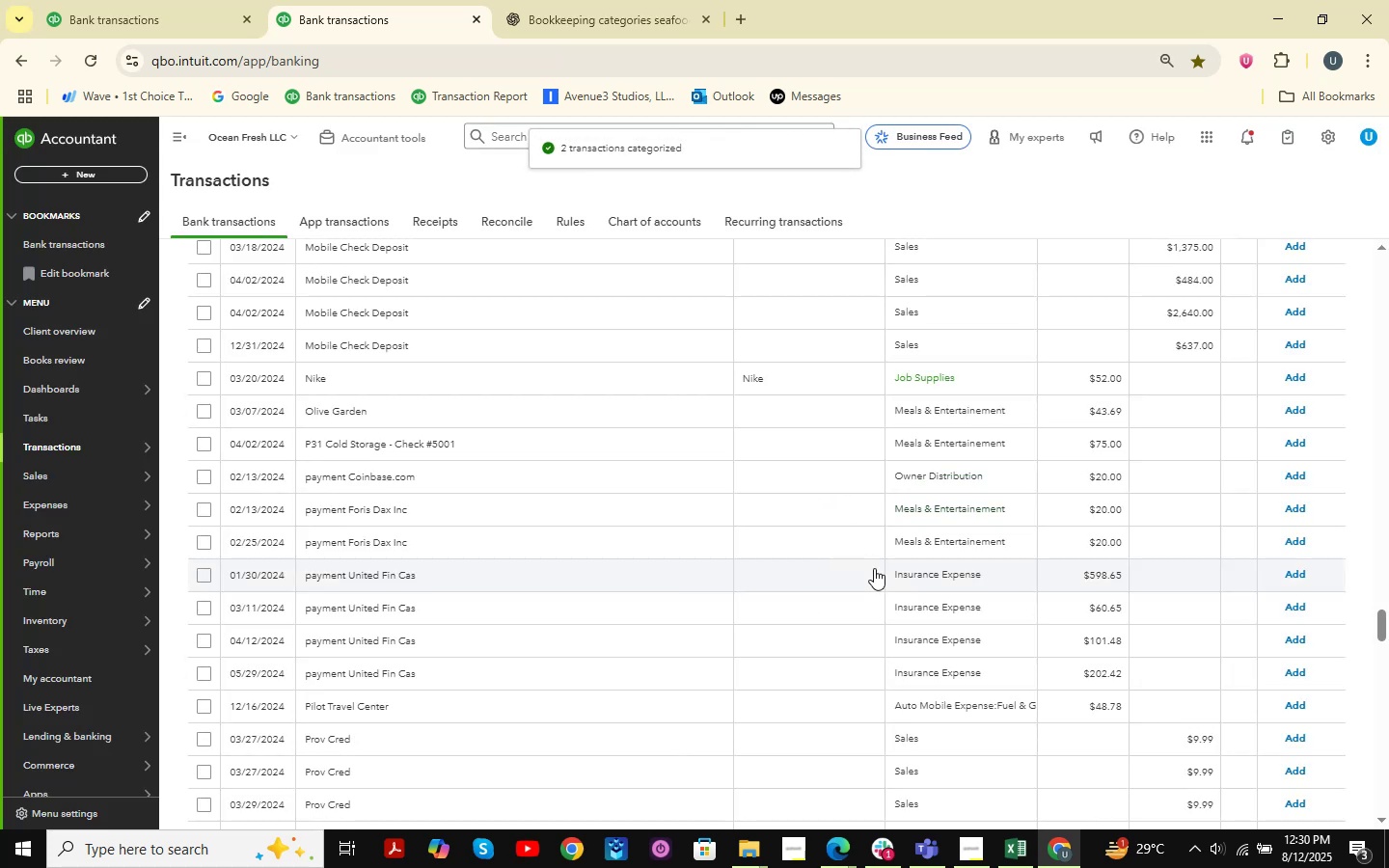 
scroll: coordinate [445, 398], scroll_direction: down, amount: 6.0
 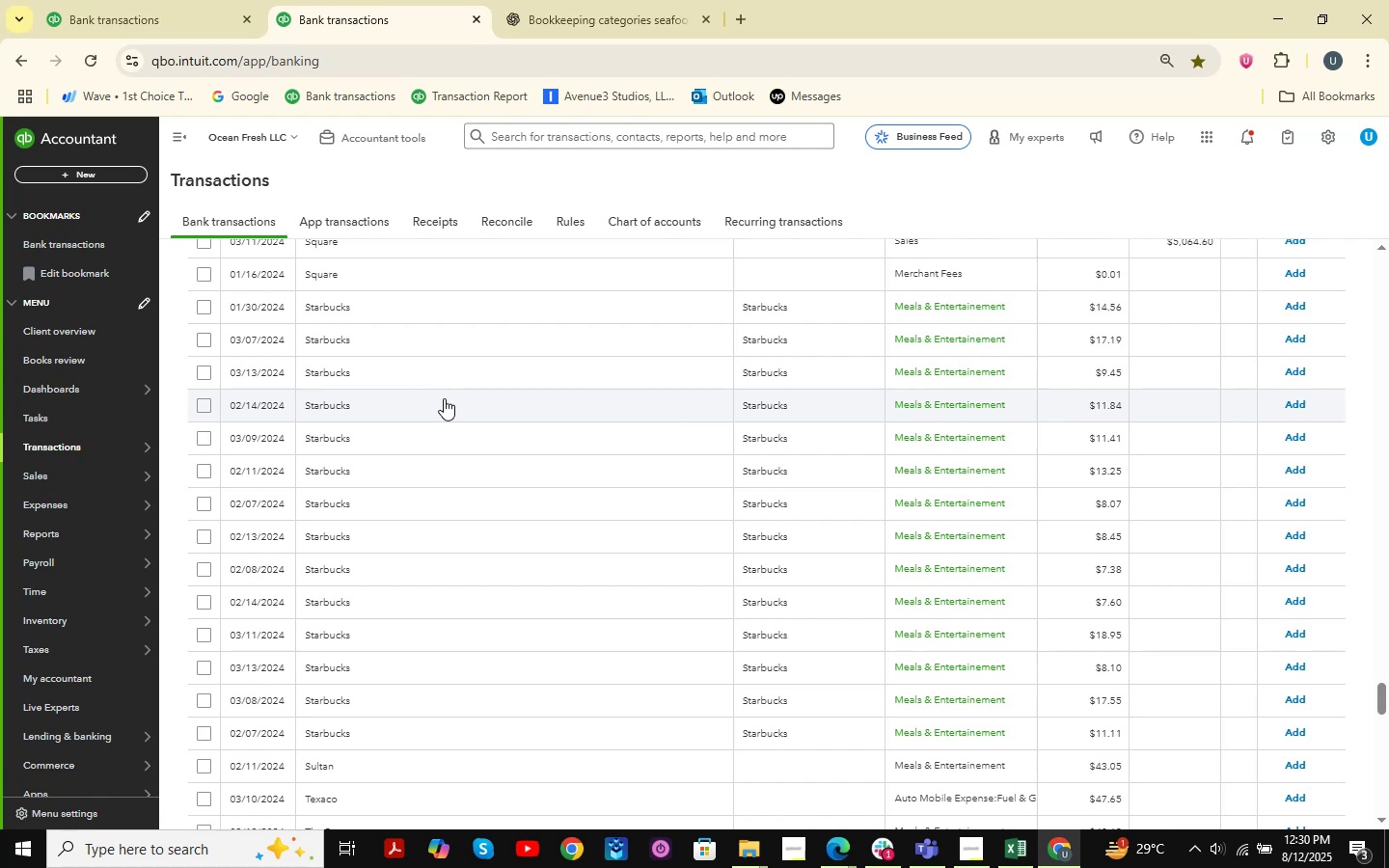 
mouse_move([216, 305])
 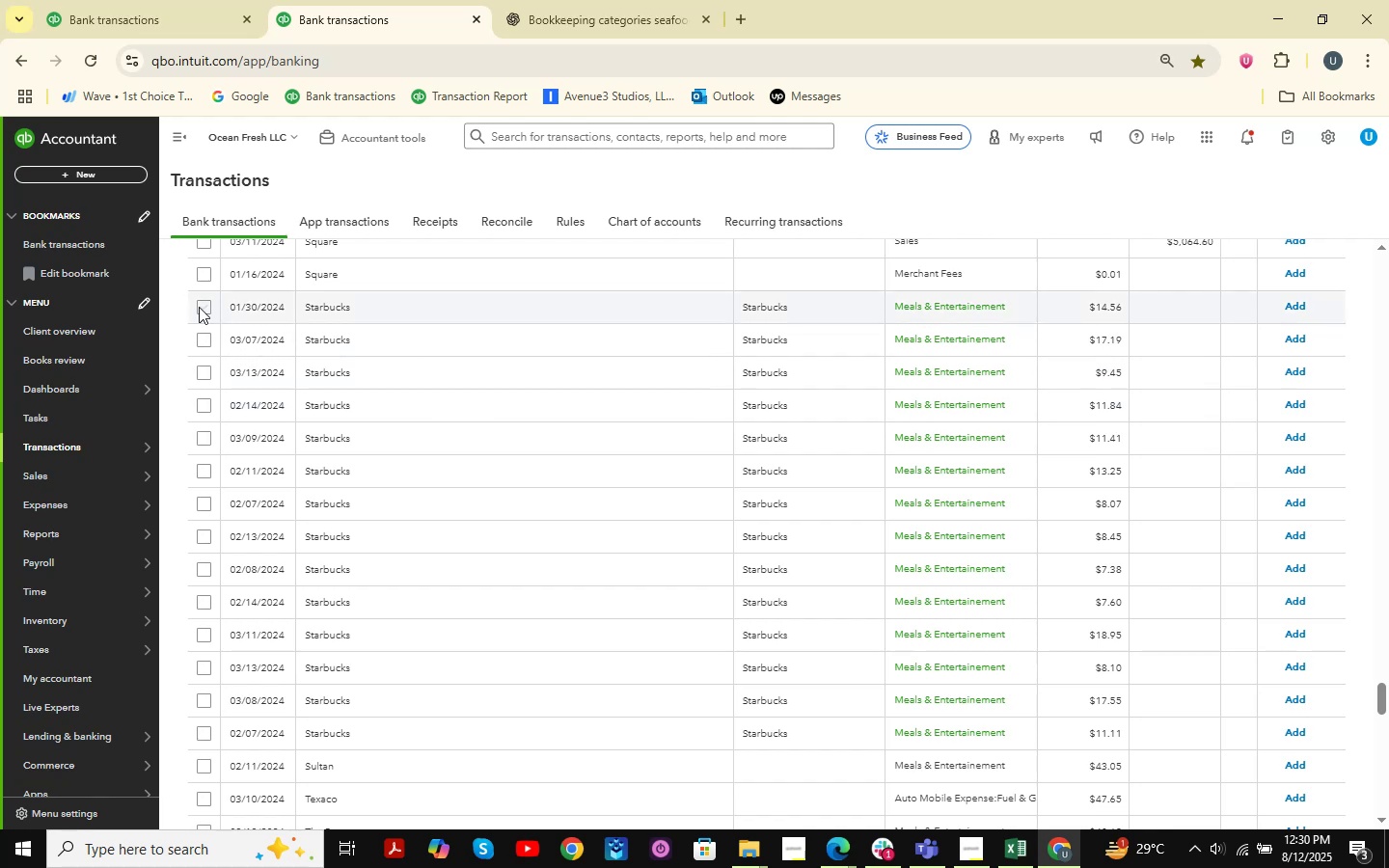 
left_click([199, 307])
 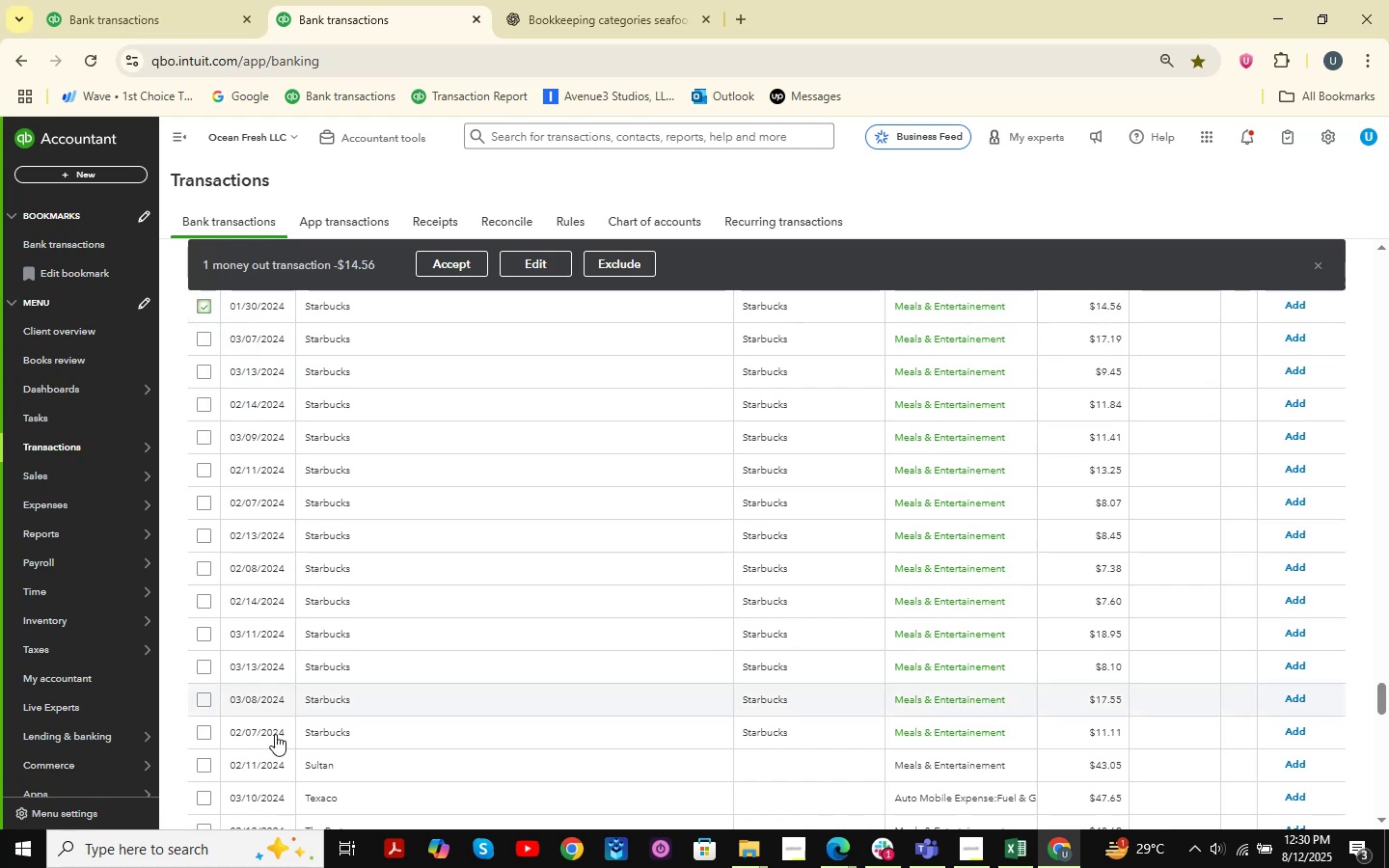 
hold_key(key=ShiftLeft, duration=1.24)
left_click([200, 731])
 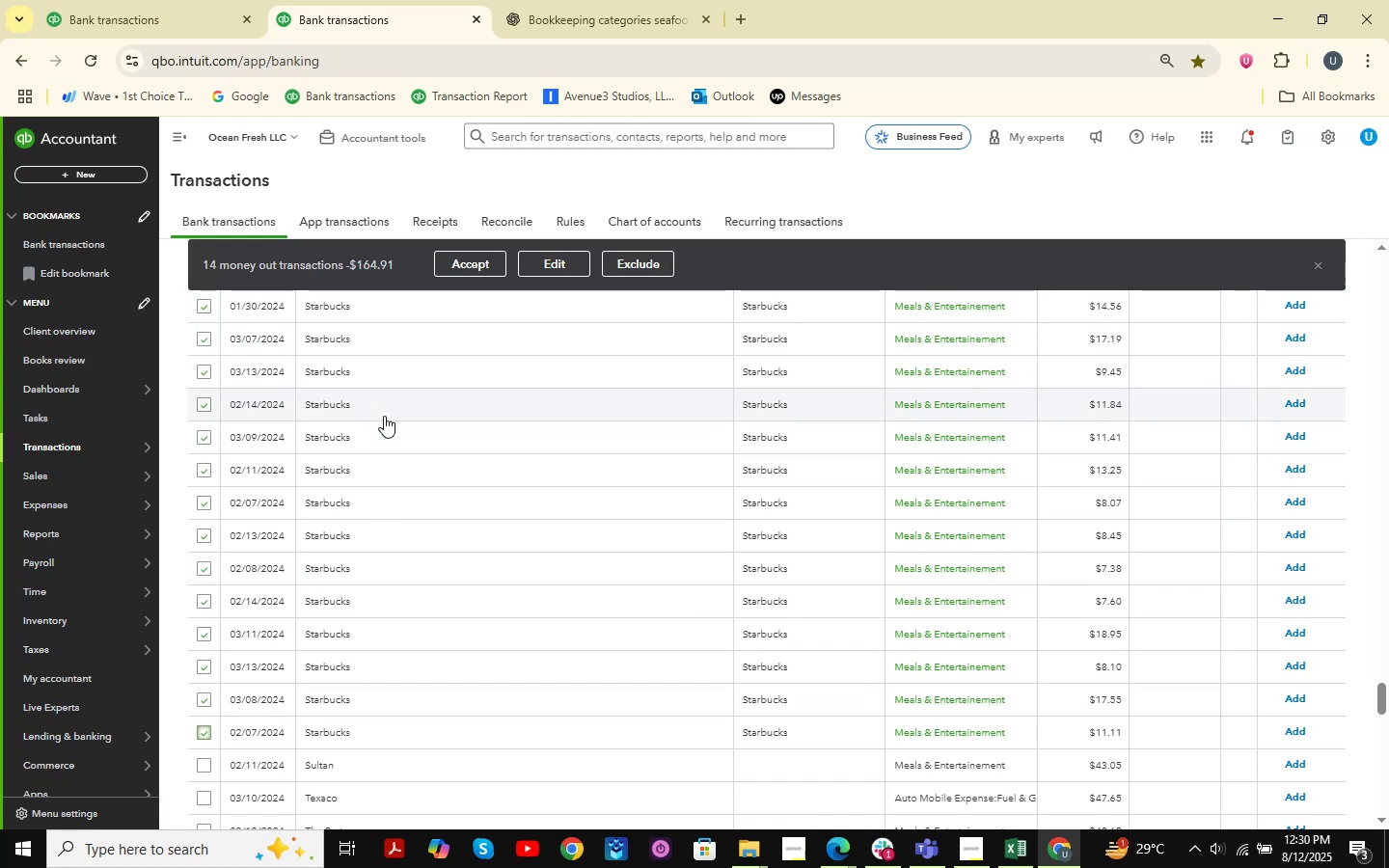 
left_click([474, 261])
 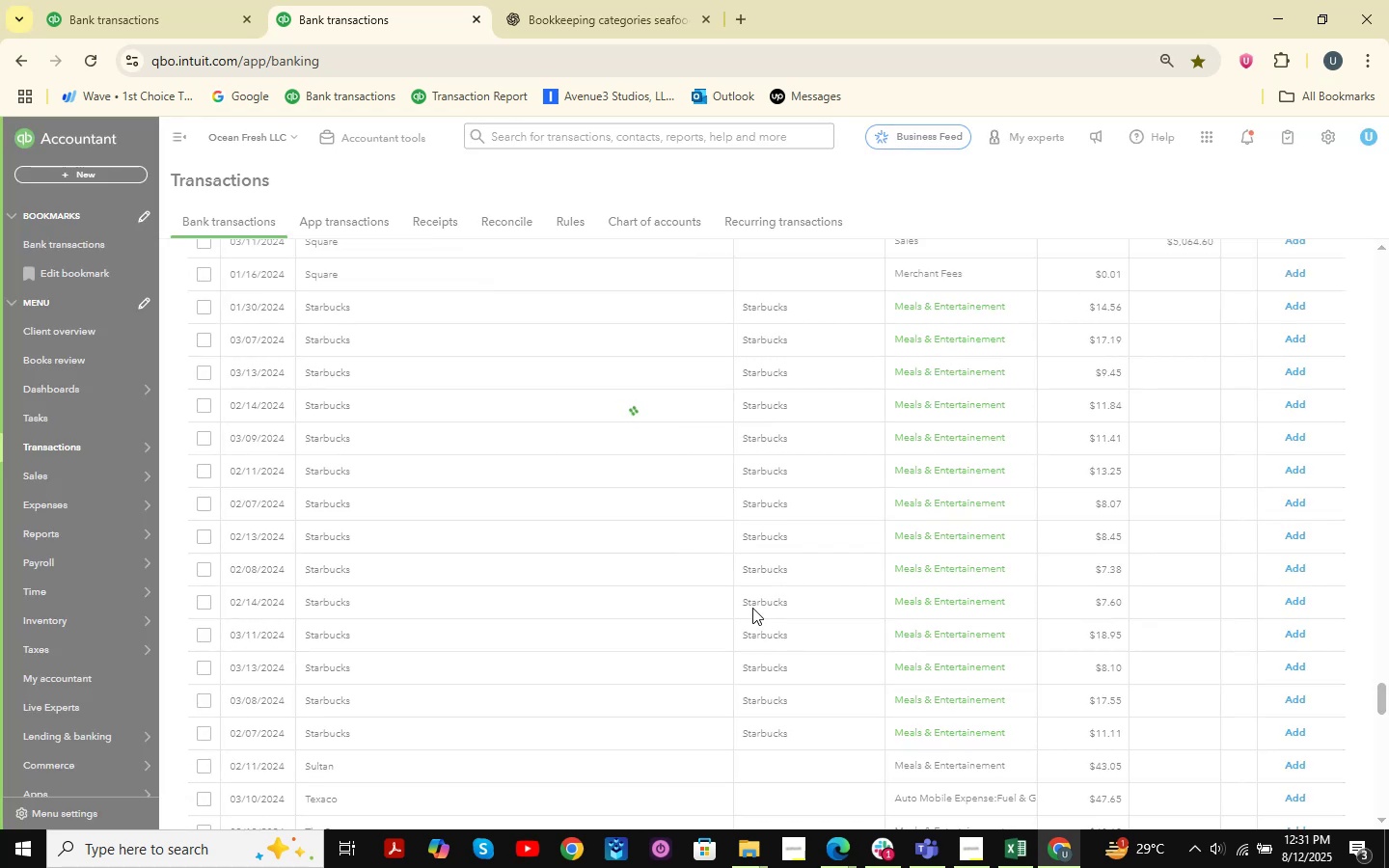 
wait(10.4)
 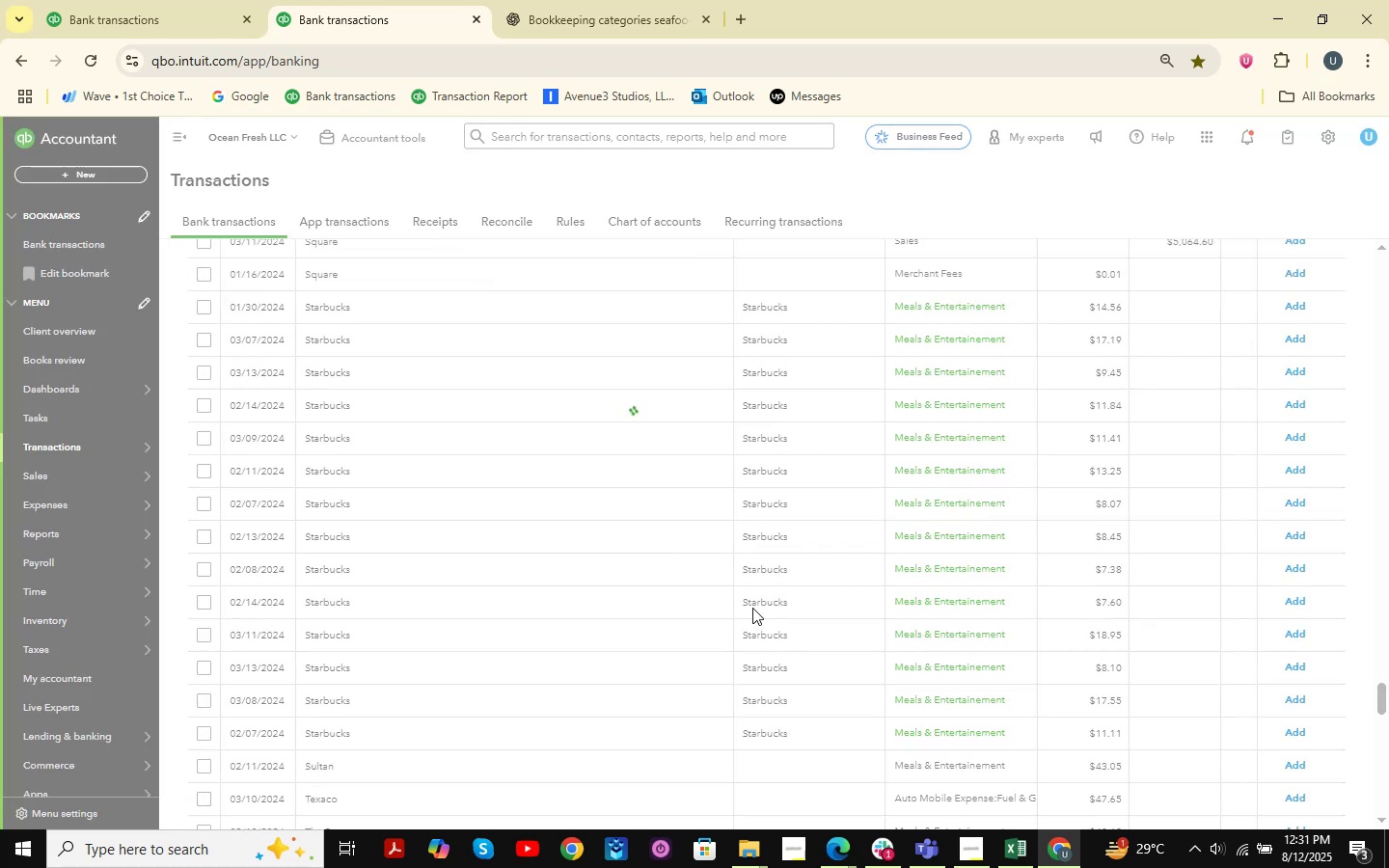 
left_click([553, 535])
 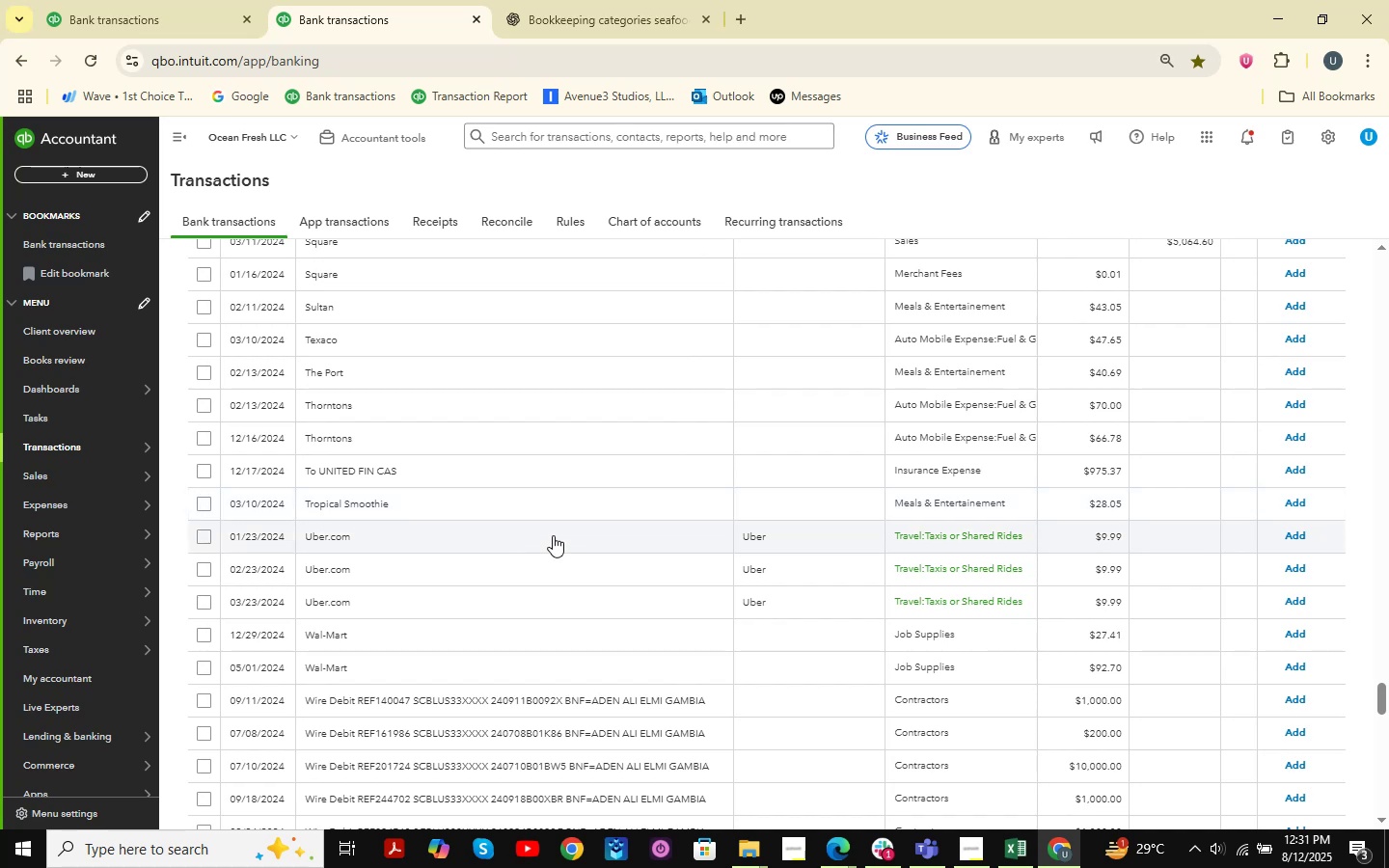 
mouse_move([560, 552])
 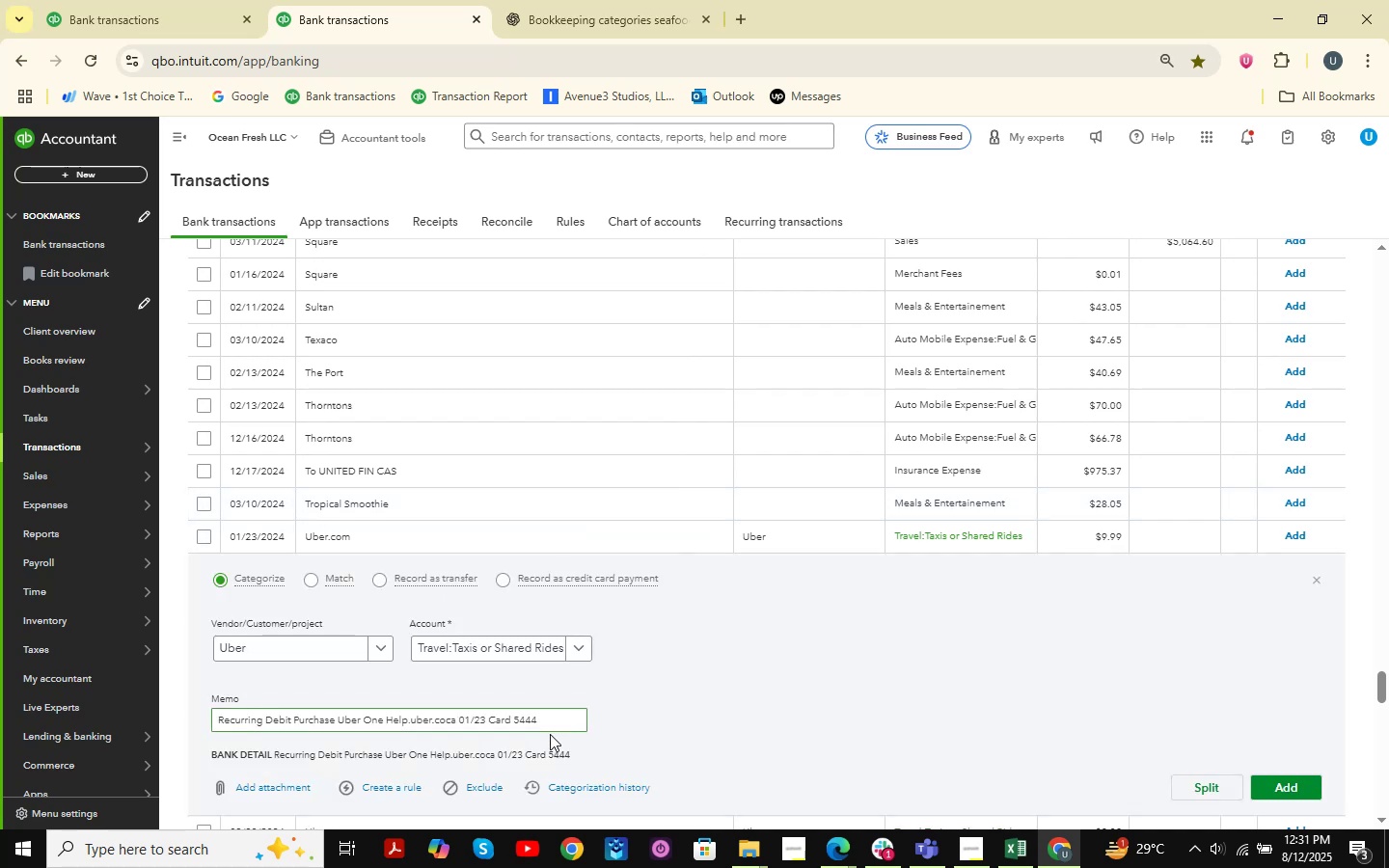 
left_click_drag(start_coordinate=[556, 728], to_coordinate=[303, 726])
 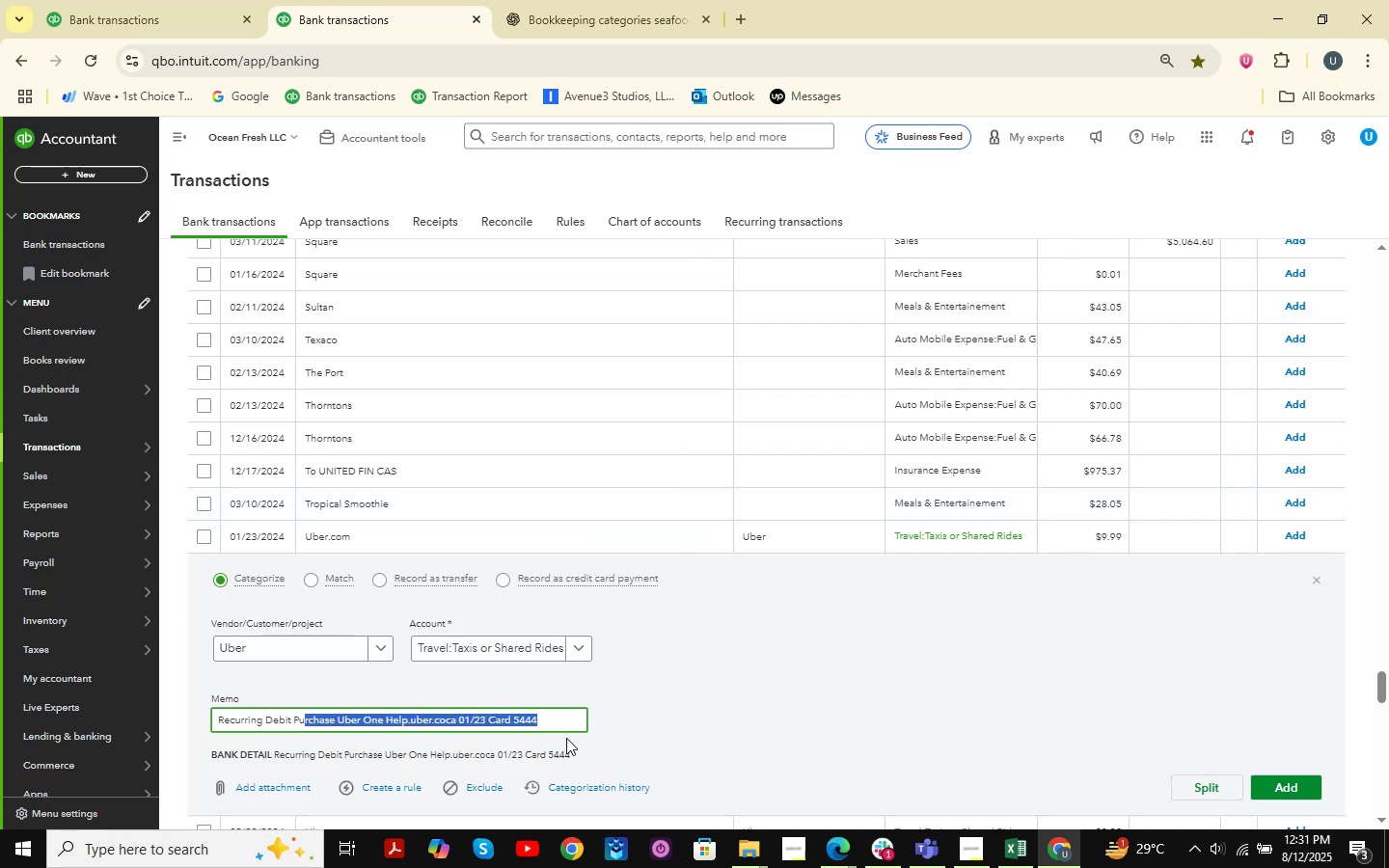 
left_click([552, 723])
 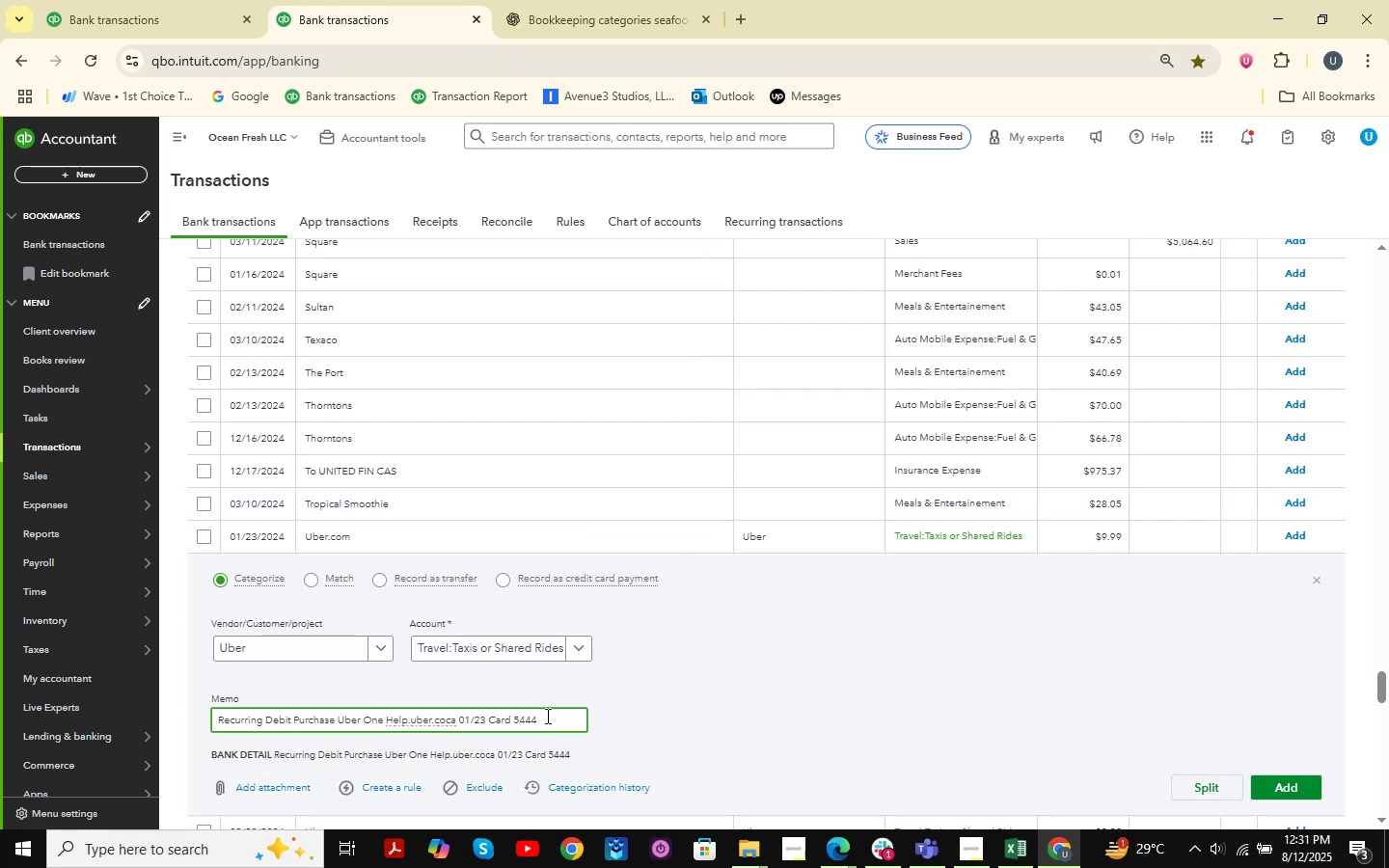 
left_click_drag(start_coordinate=[546, 718], to_coordinate=[24, 699])
 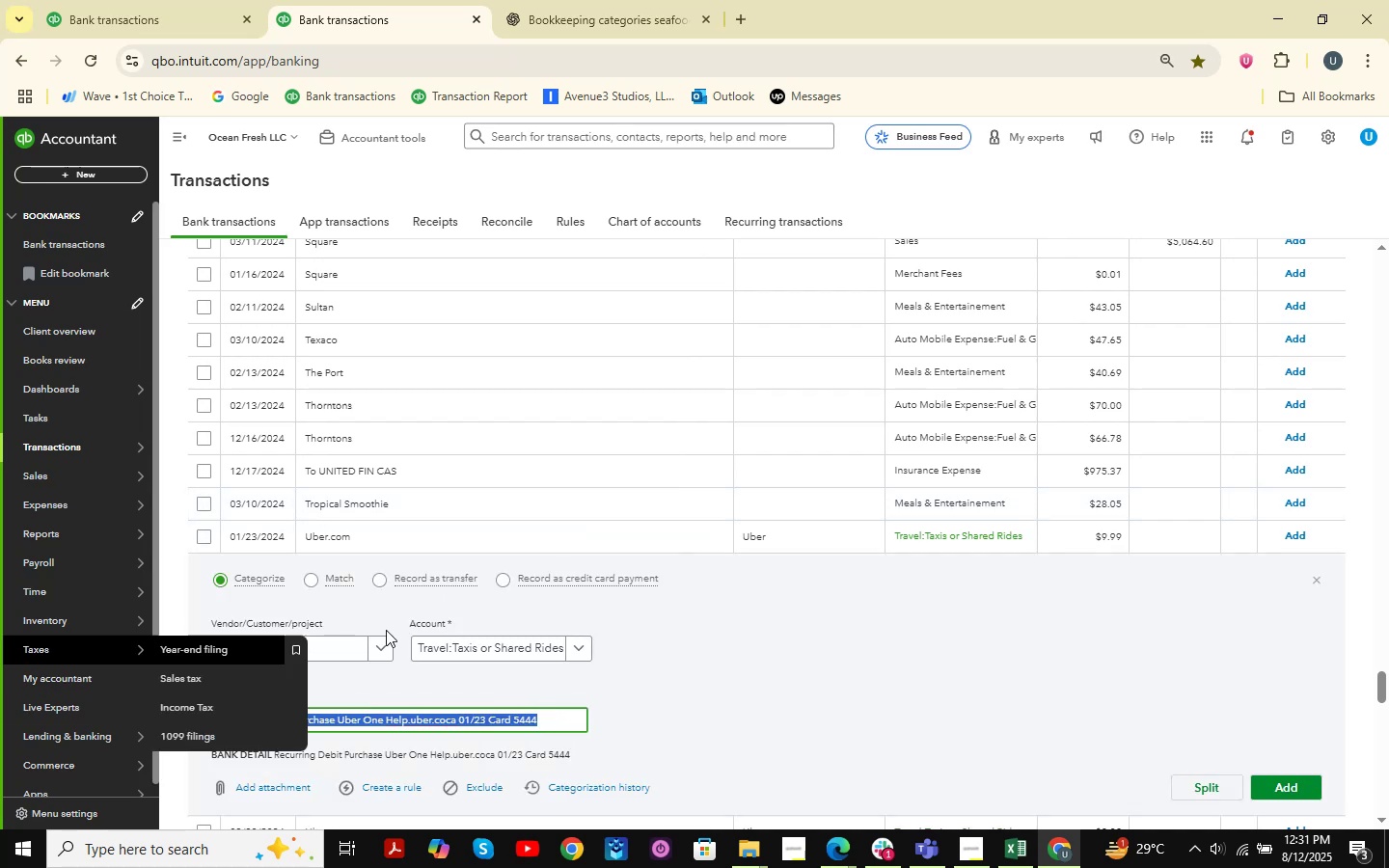 
key(Control+C)
 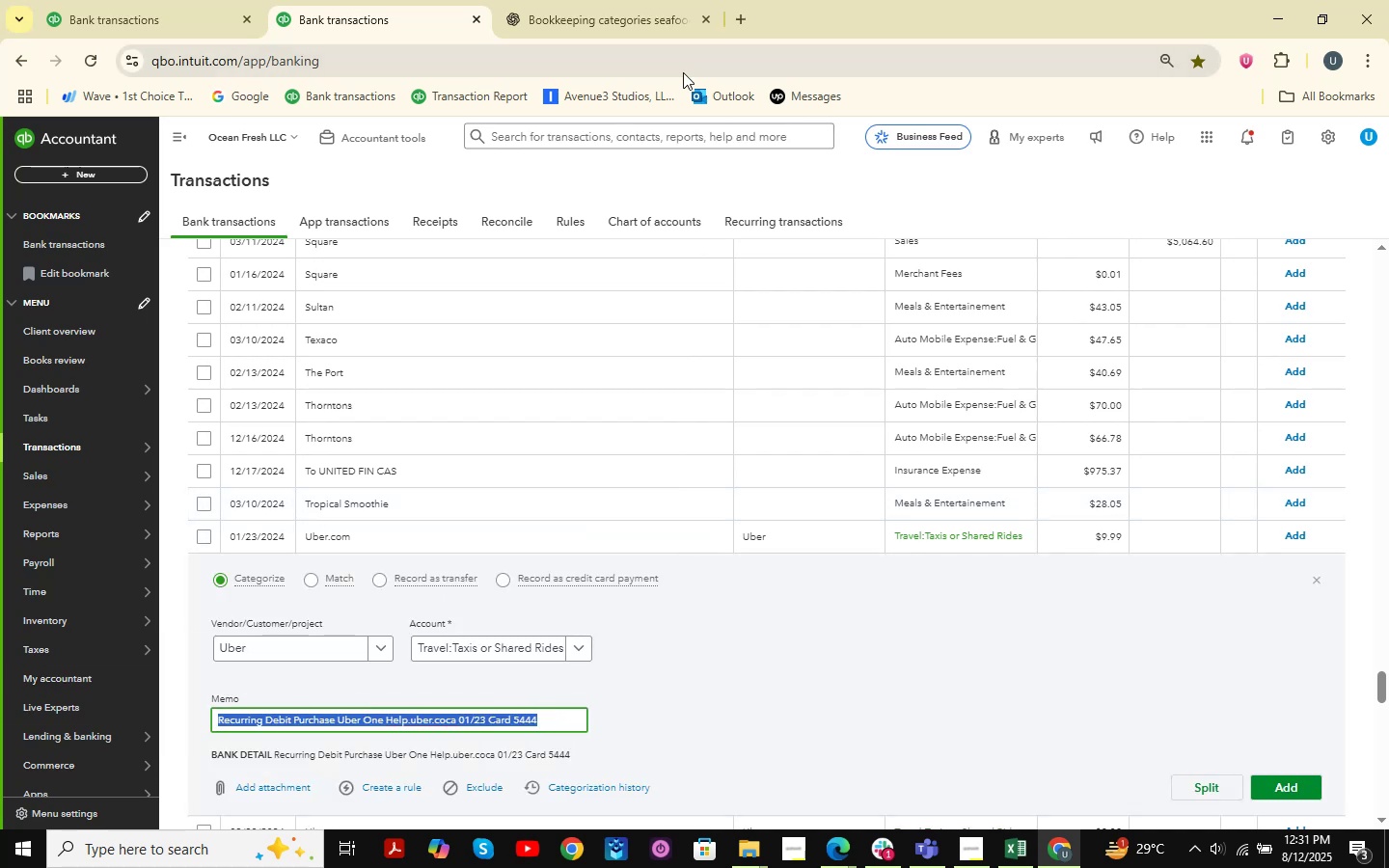 
left_click([665, 0])
 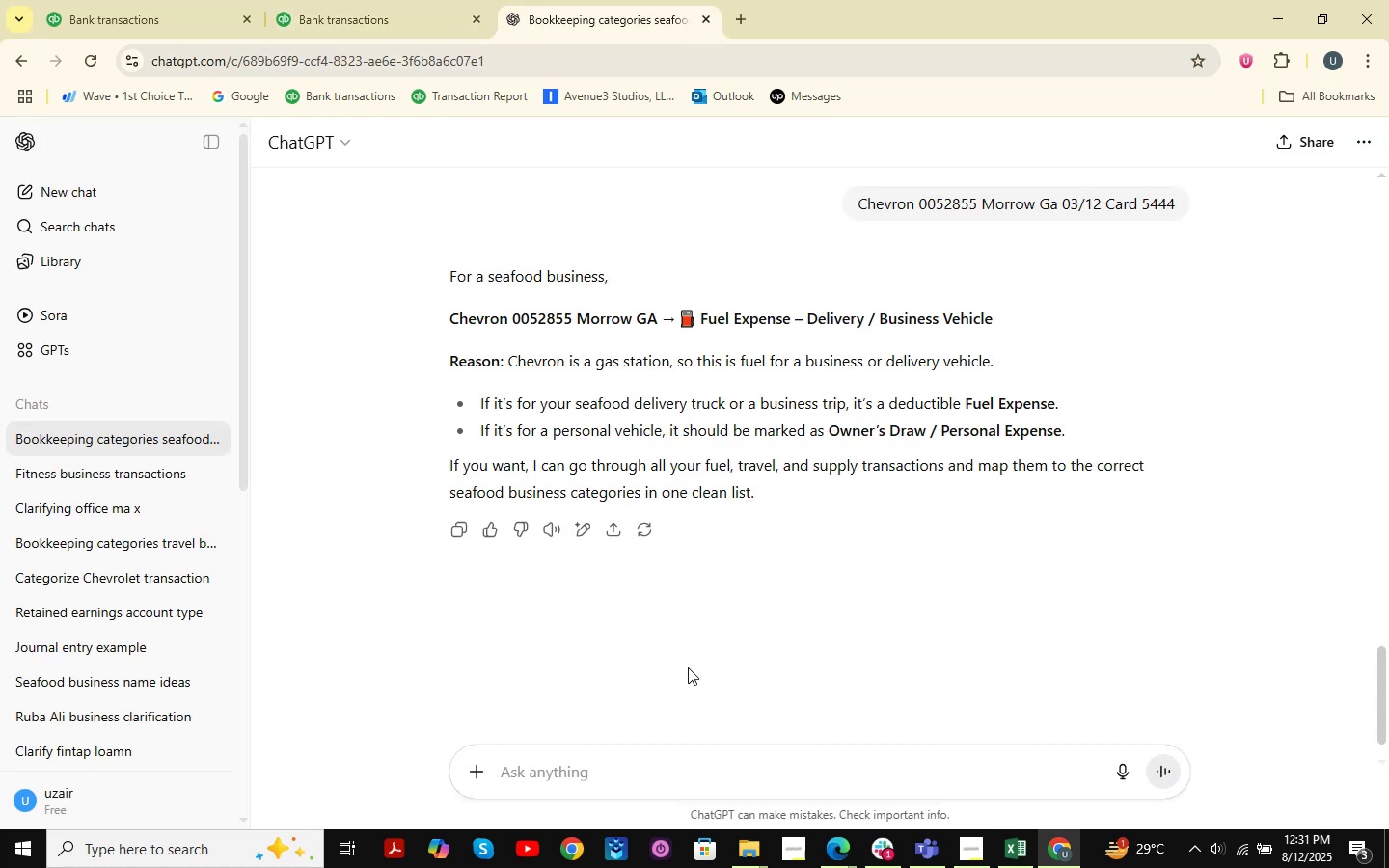 
key(Control+ControlLeft)
 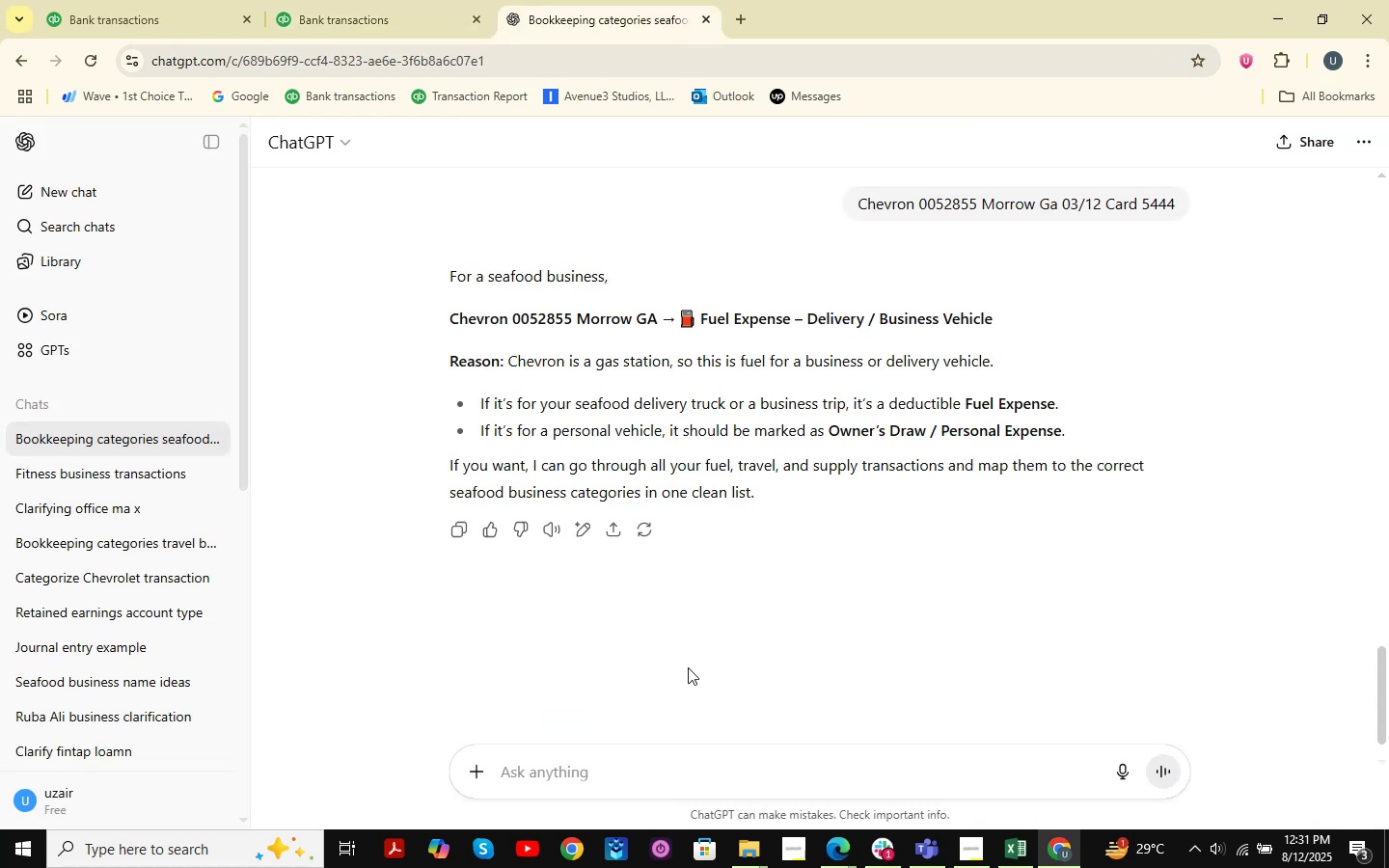 
key(Control+V)
 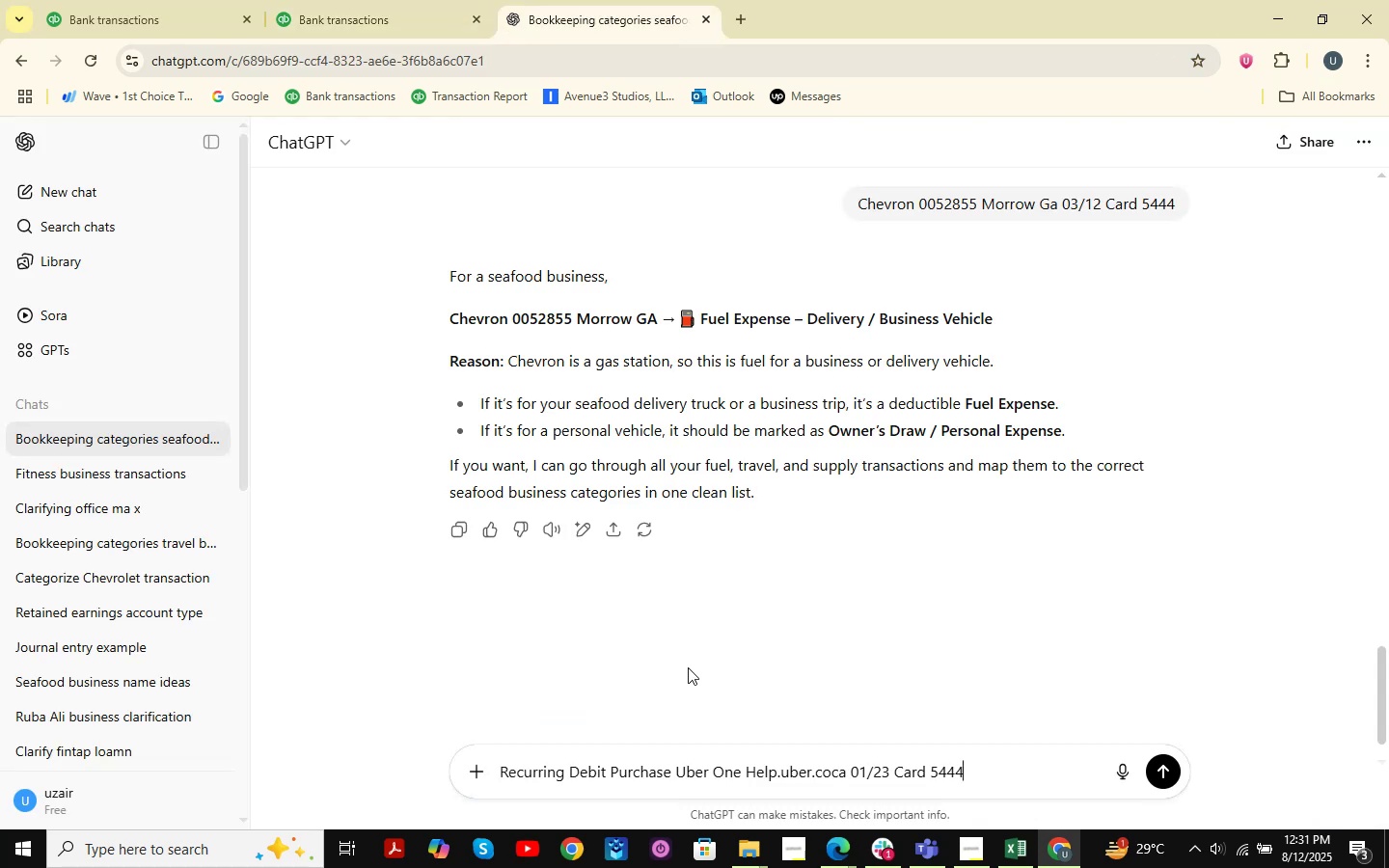 
key(NumpadEnter)
 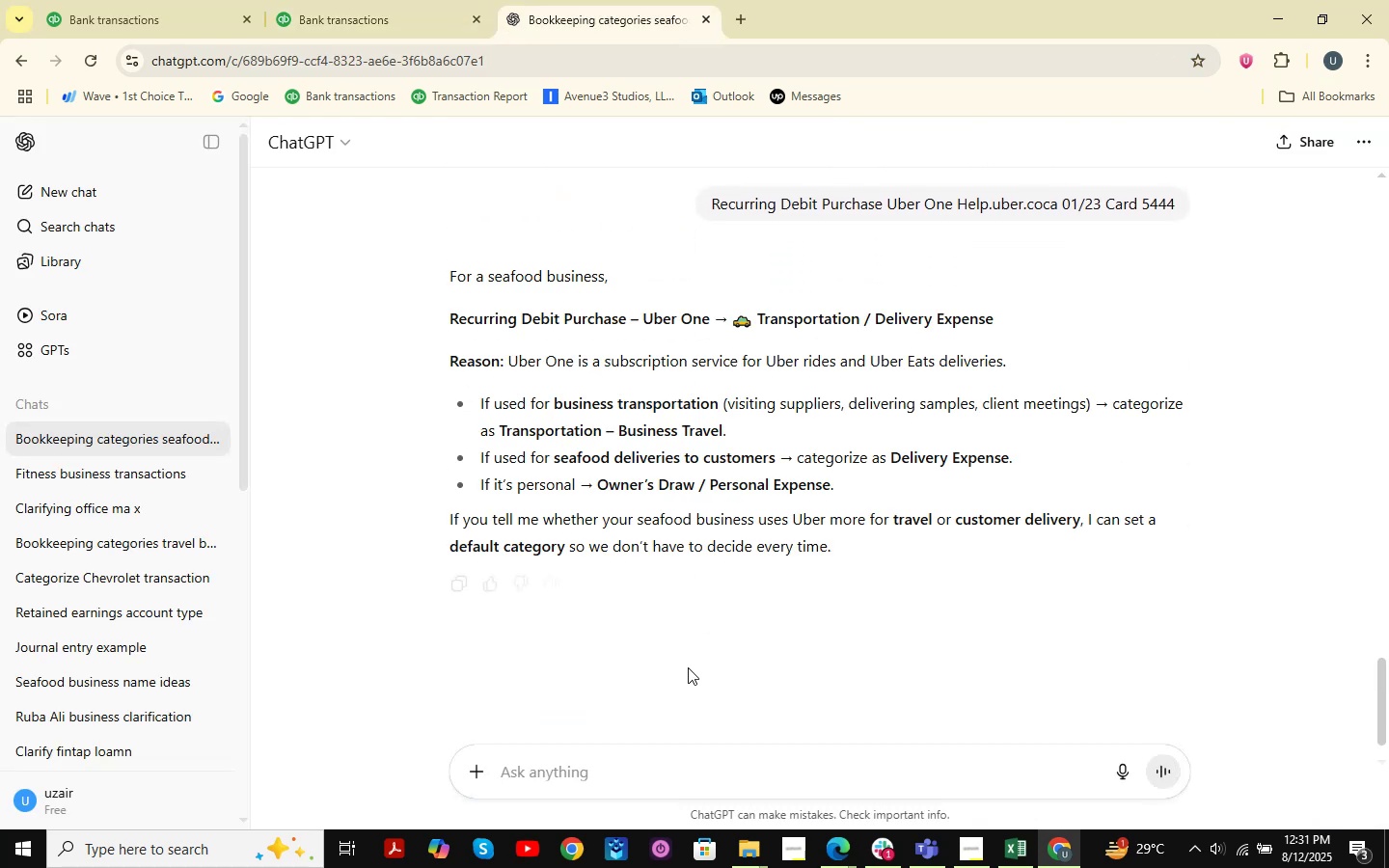 
wait(9.17)
 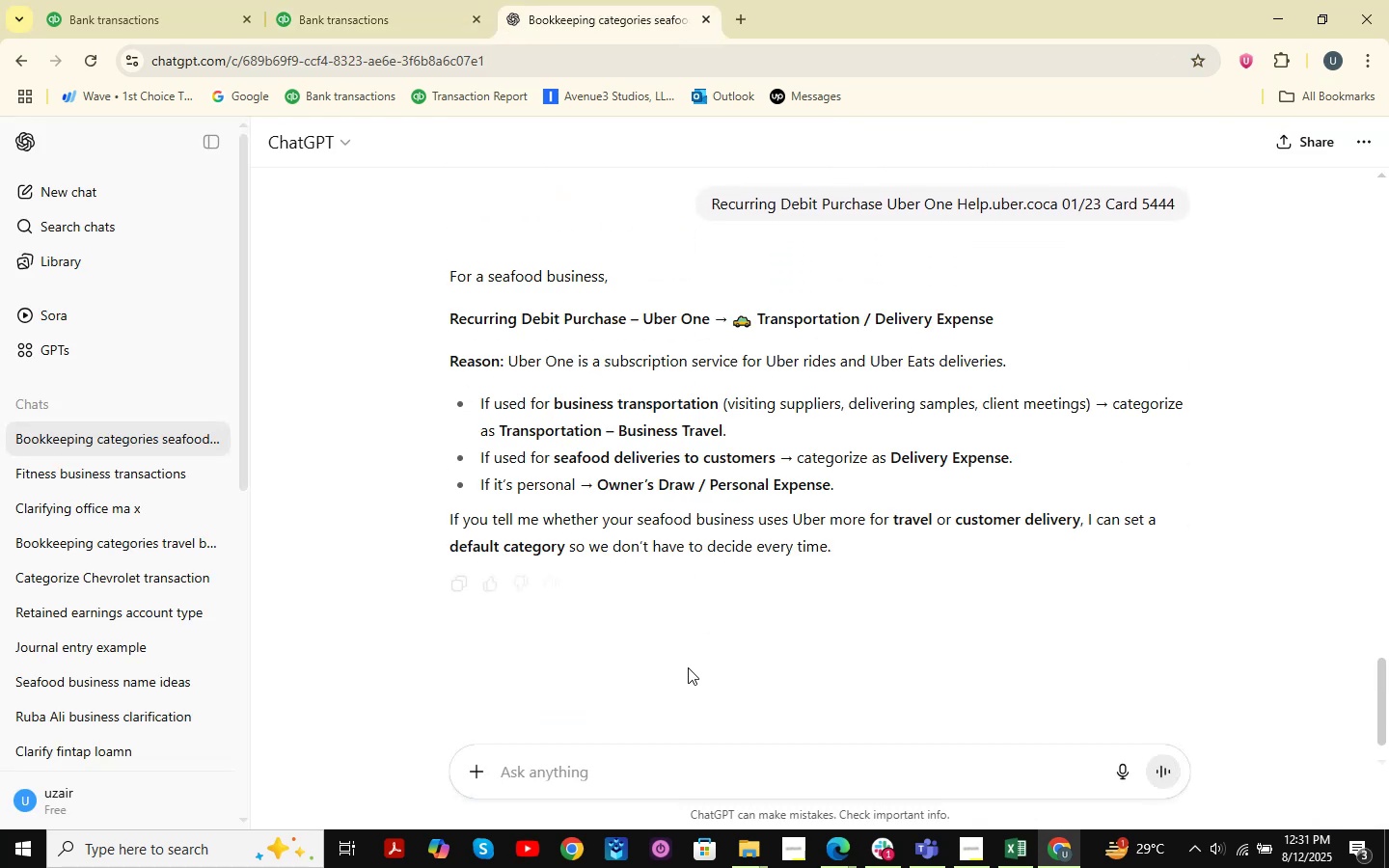 
left_click([362, 0])
 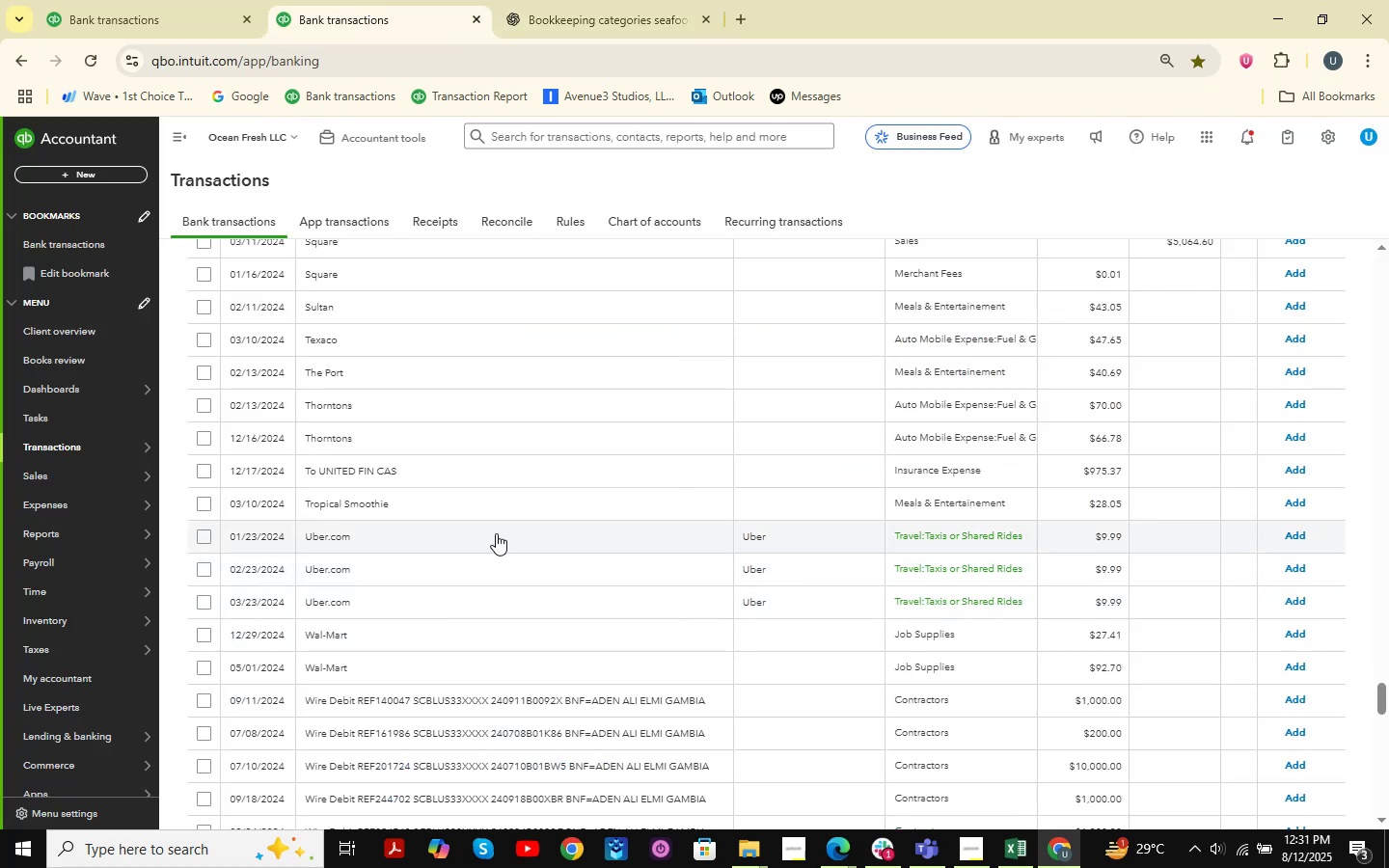 
wait(5.9)
 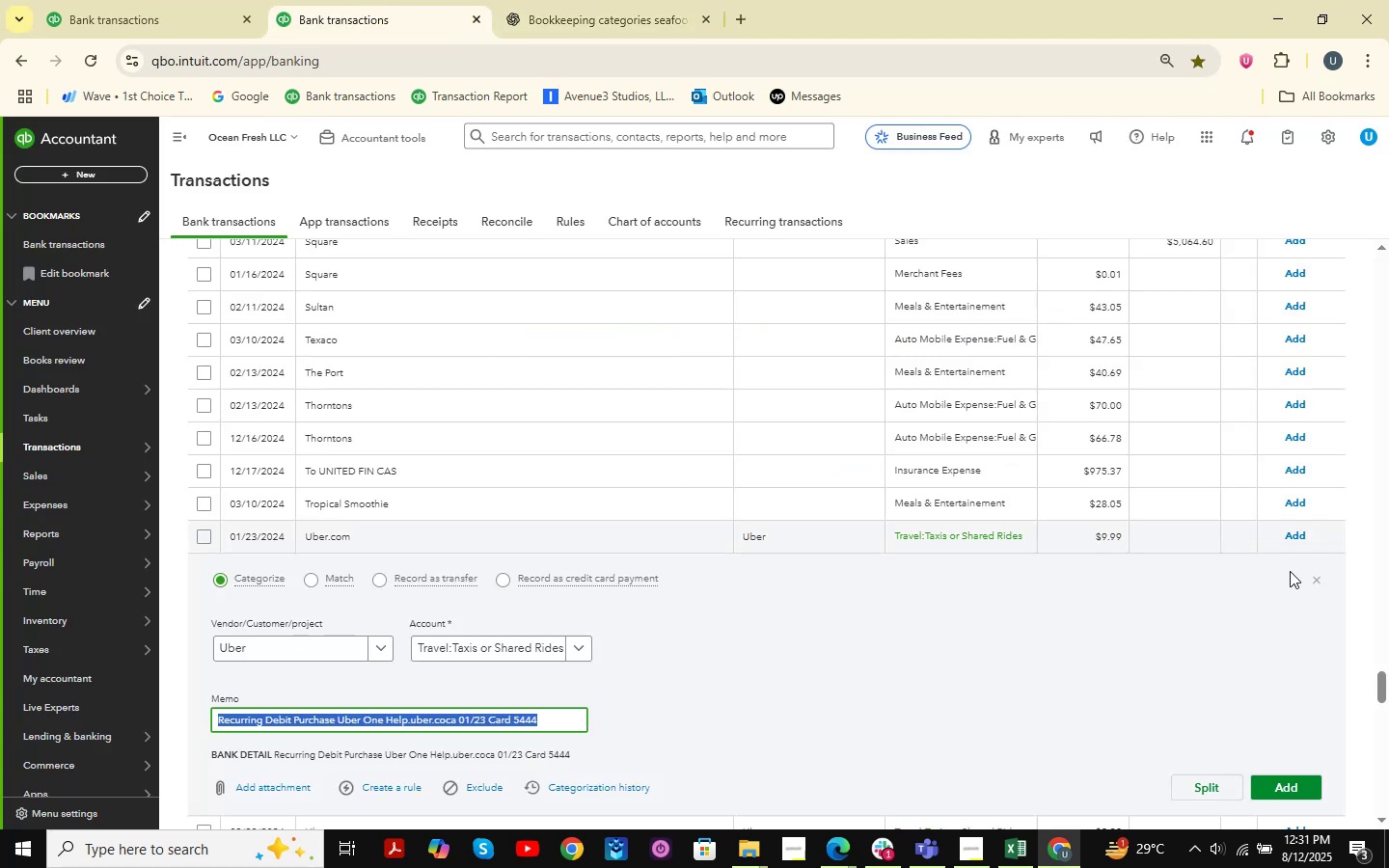 
scroll: coordinate [496, 533], scroll_direction: down, amount: 6.0
 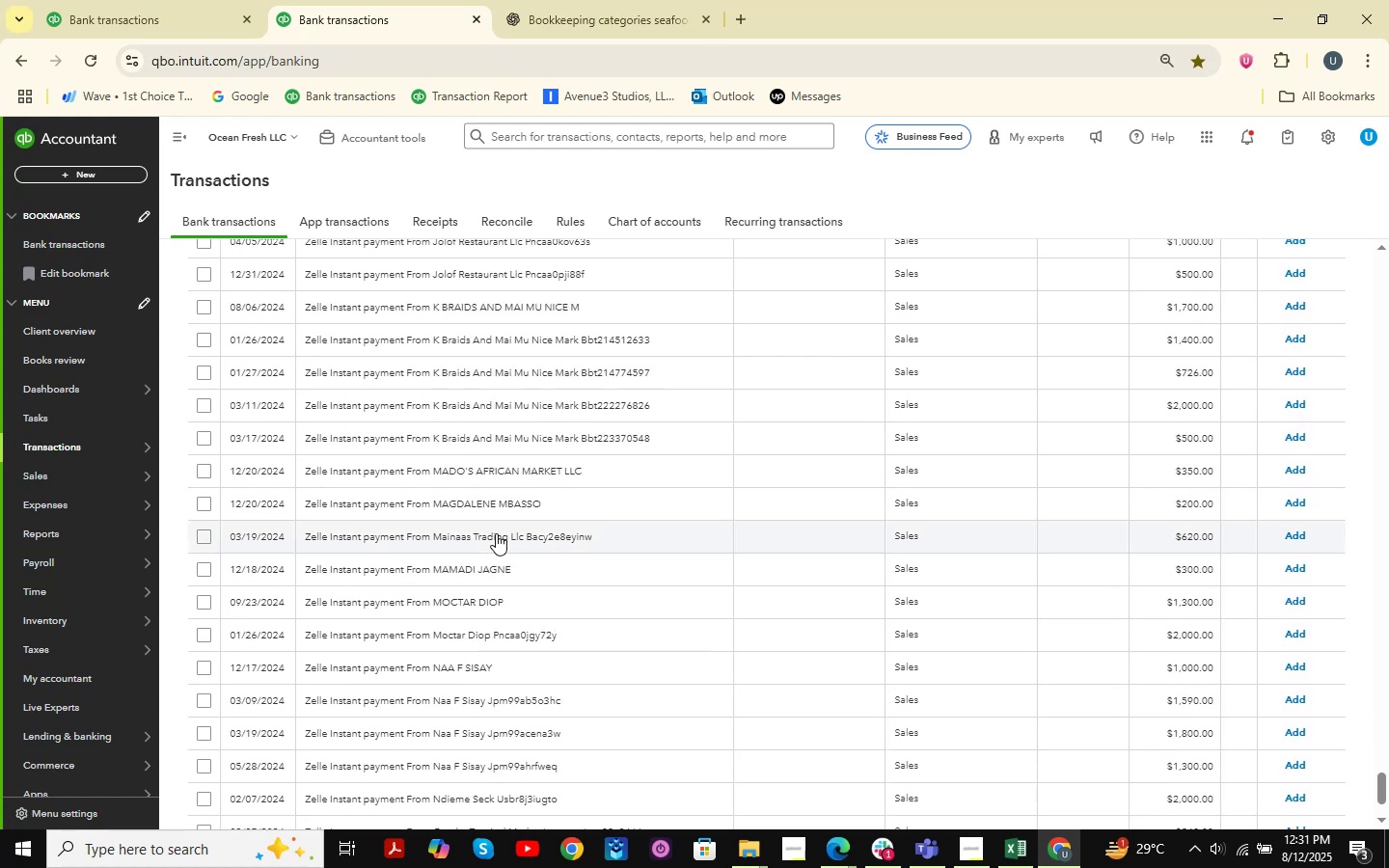 
wait(5.62)
 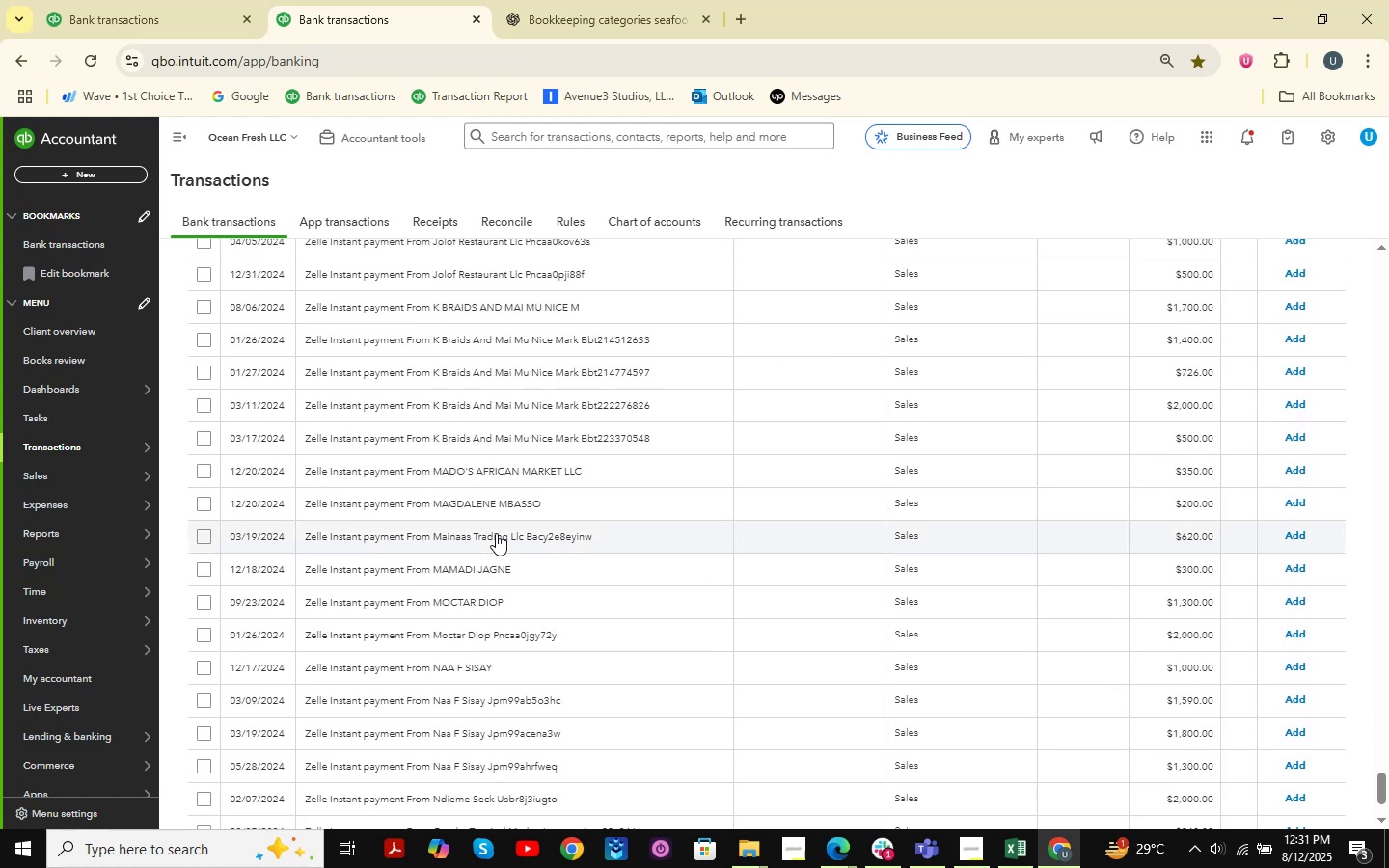 
left_click([1007, 867])
 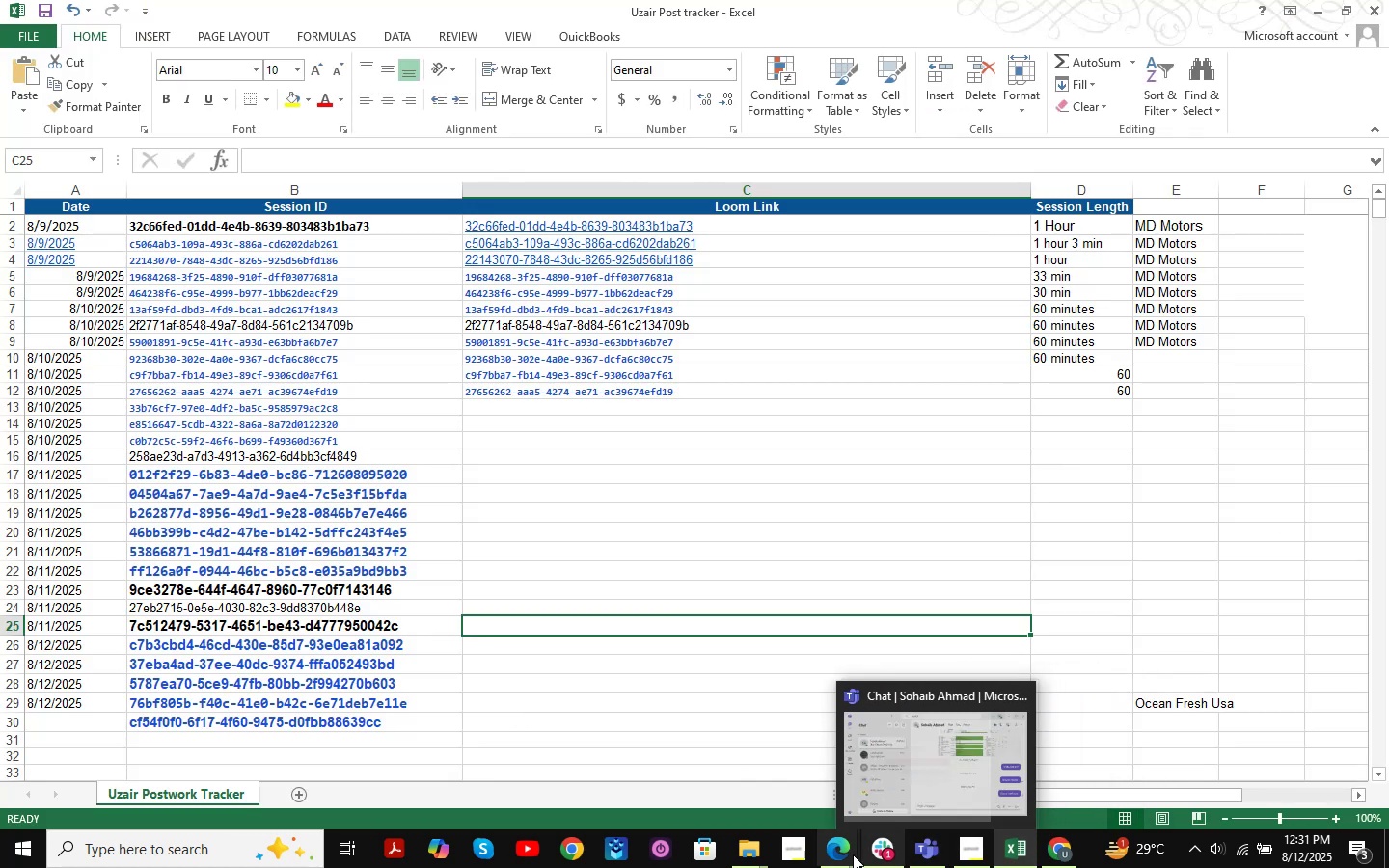 
left_click([706, 767])
 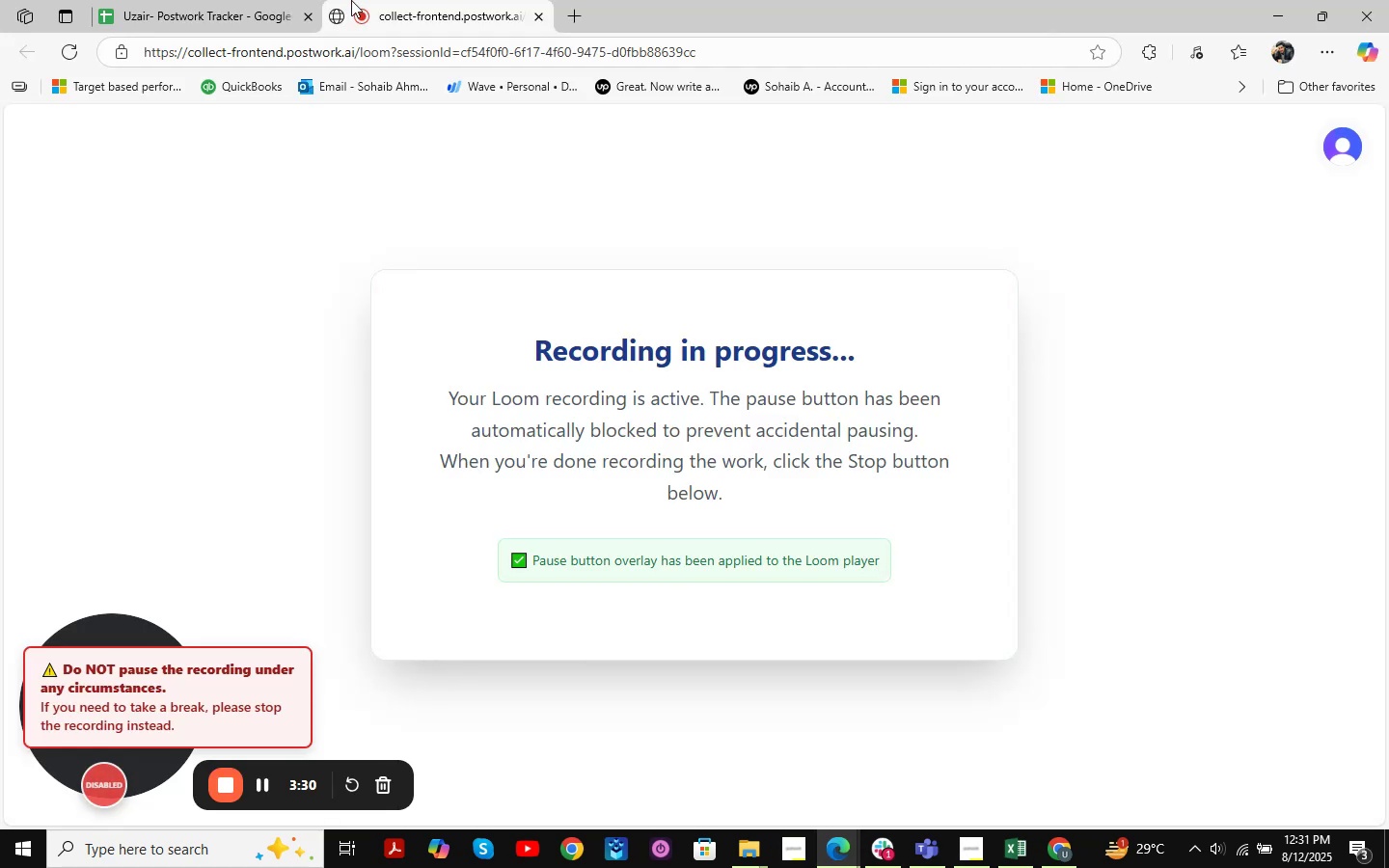 
left_click([190, 0])
 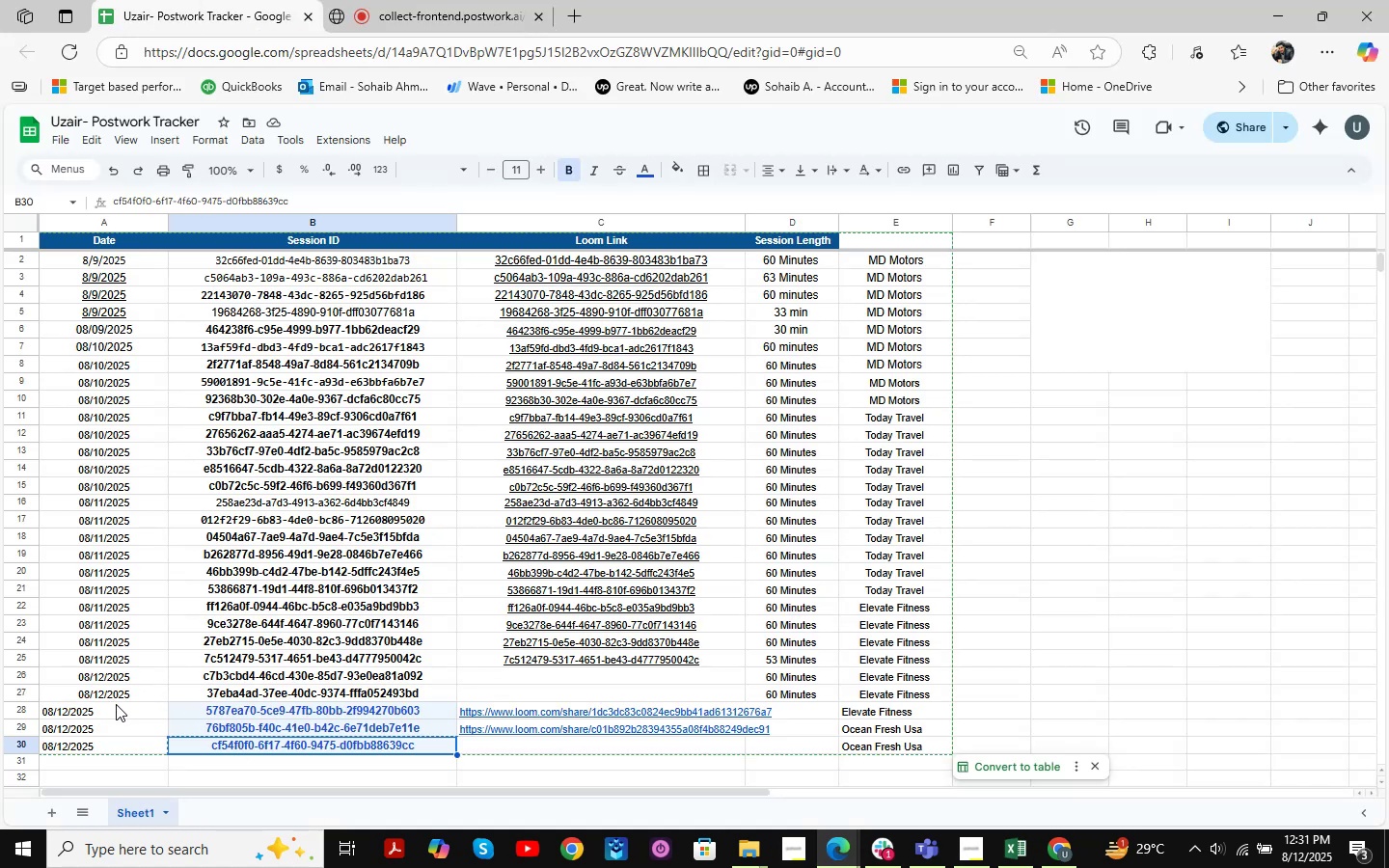 
wait(10.47)
 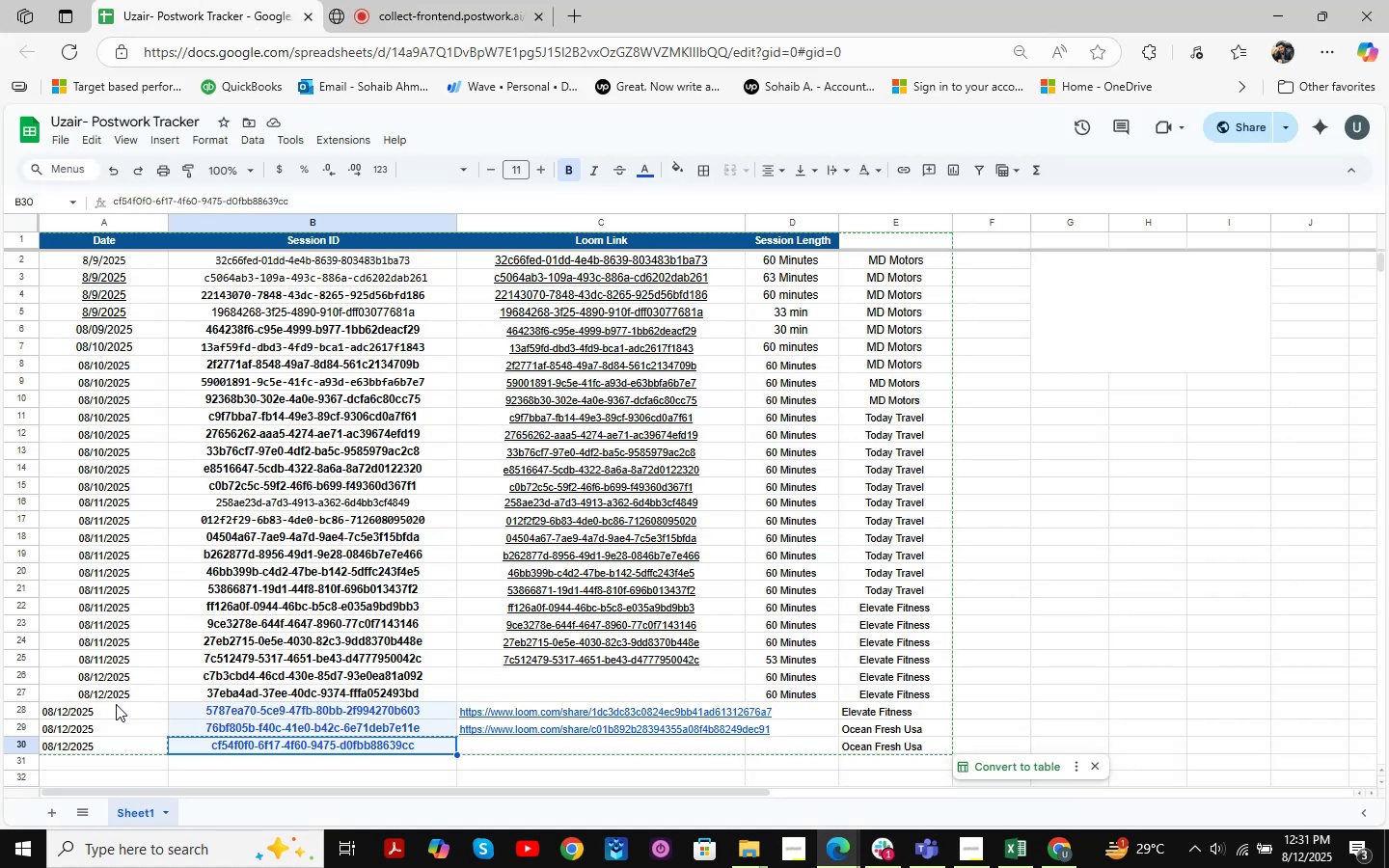 
left_click([1260, 7])
 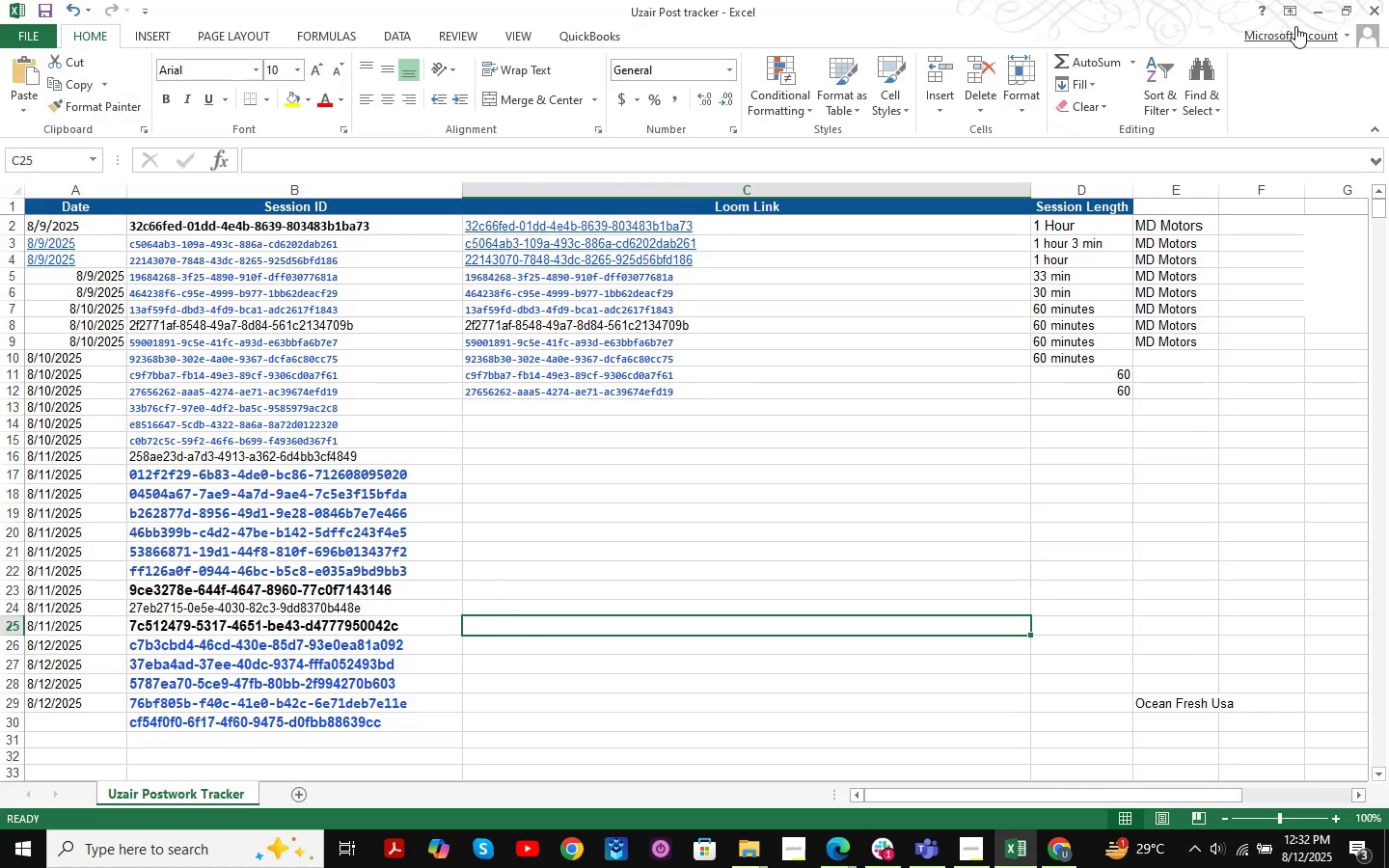 
left_click([1315, 13])
 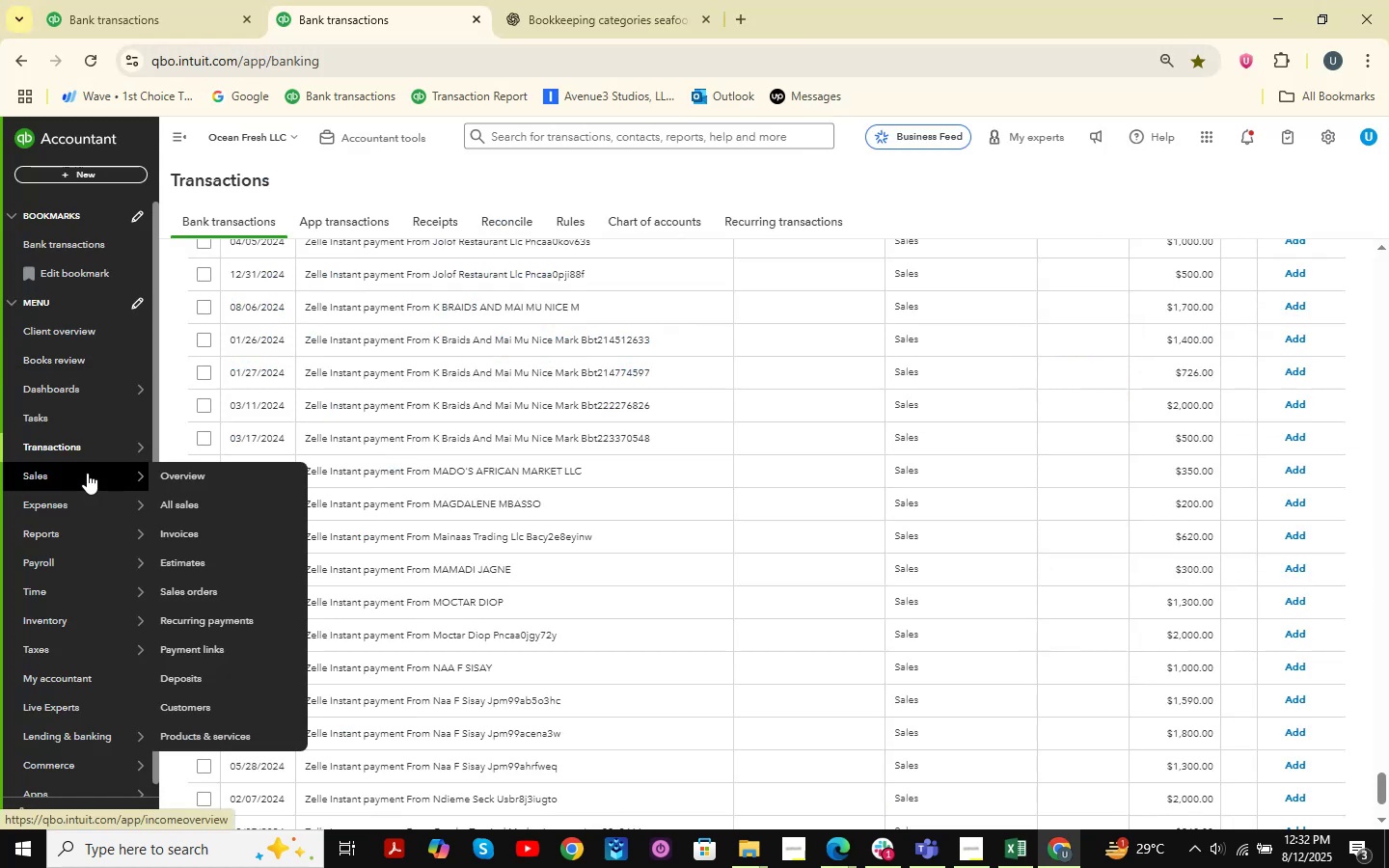 
wait(8.1)
 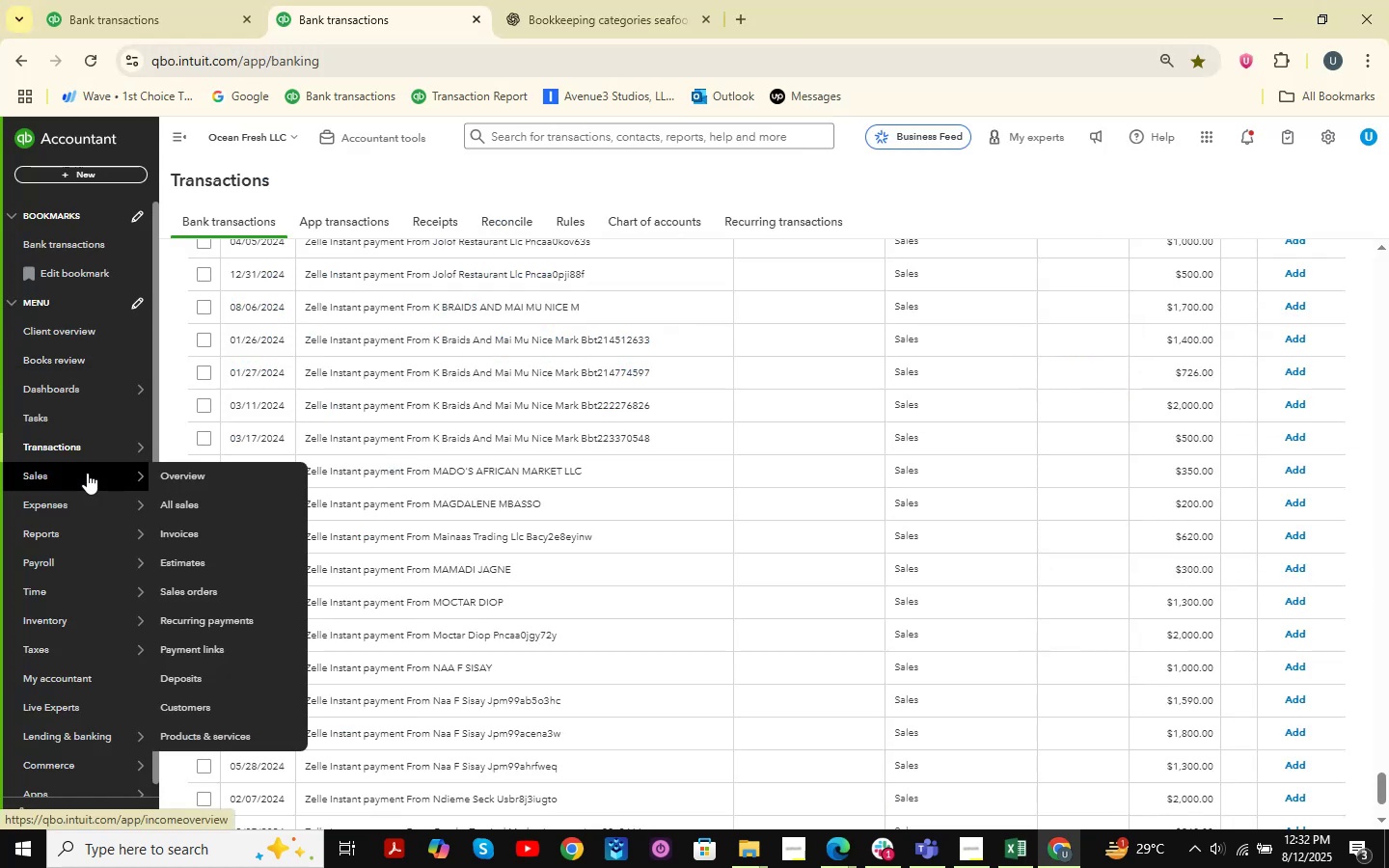 
scroll: coordinate [87, 473], scroll_direction: down, amount: 1.0
 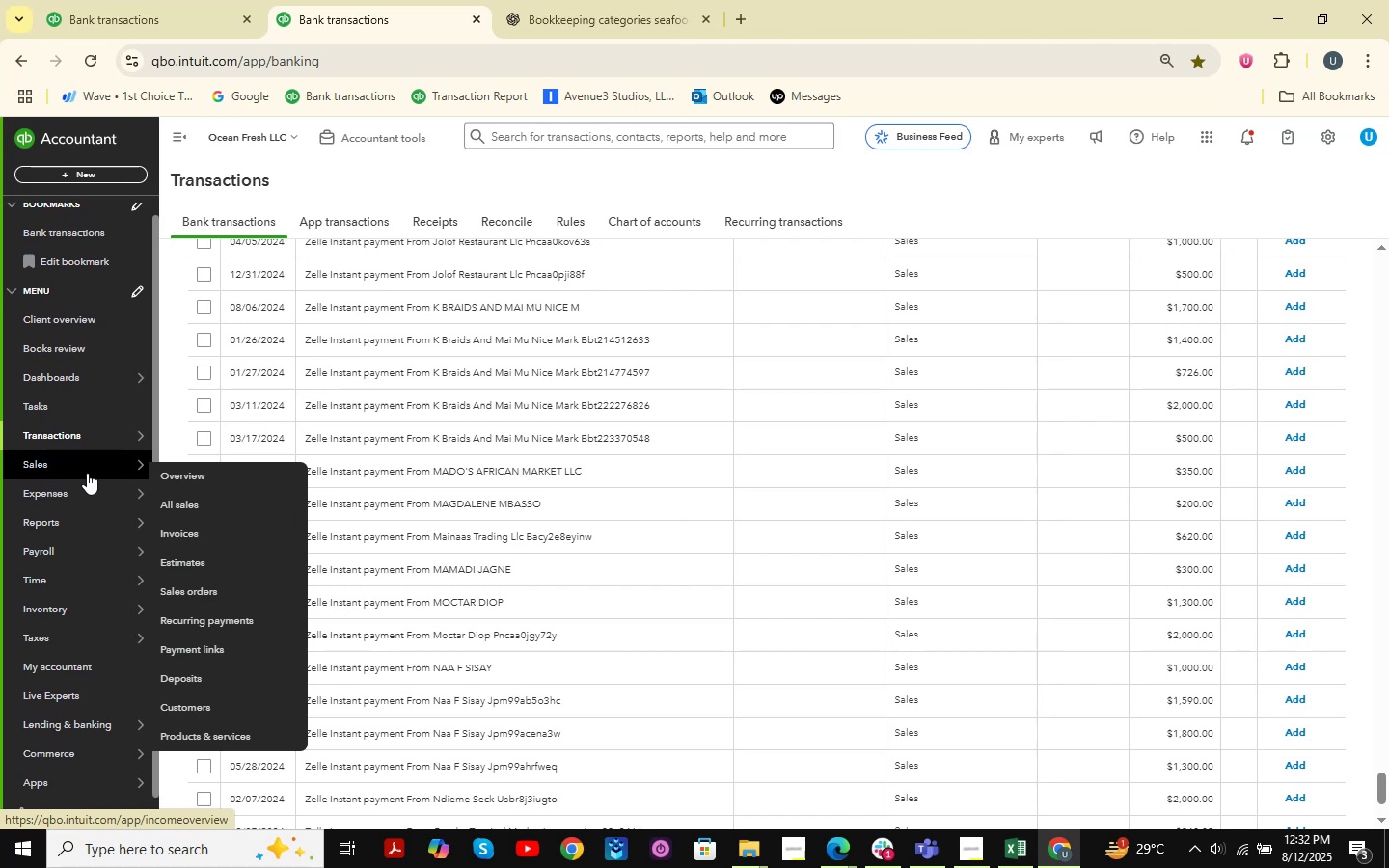 
wait(10.19)
 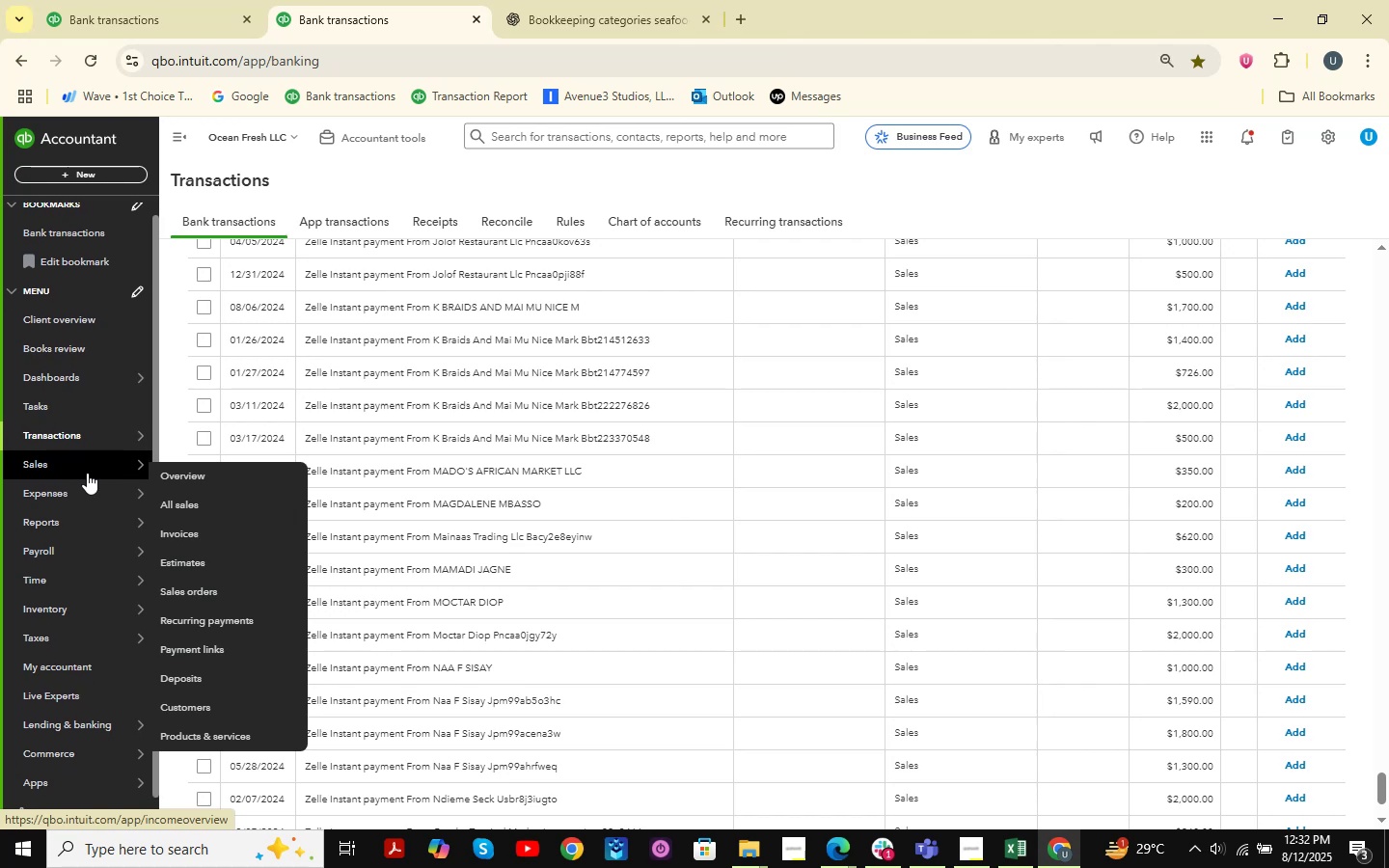 
scroll: coordinate [722, 524], scroll_direction: down, amount: 4.0
 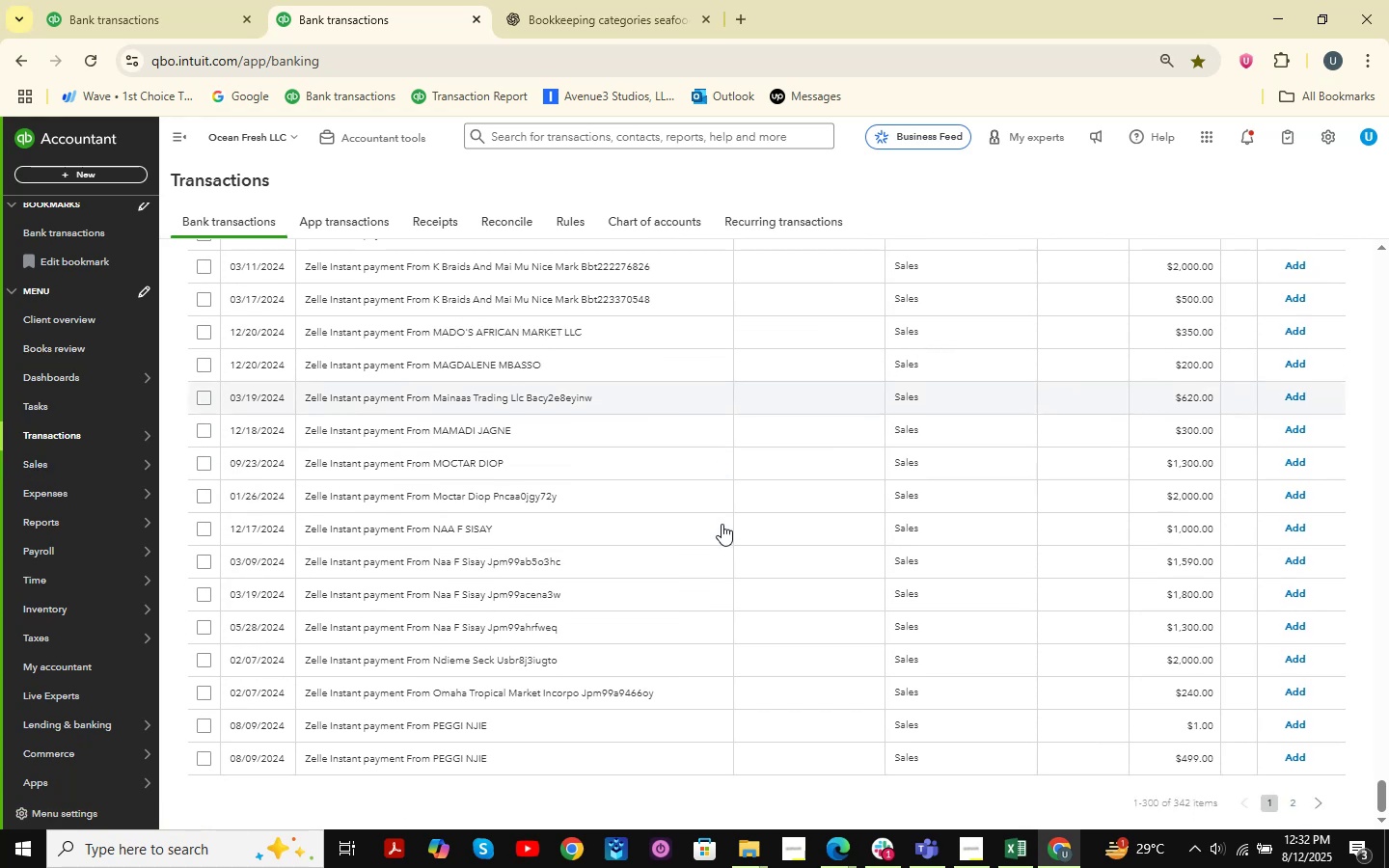 
scroll: coordinate [722, 524], scroll_direction: up, amount: 17.0
 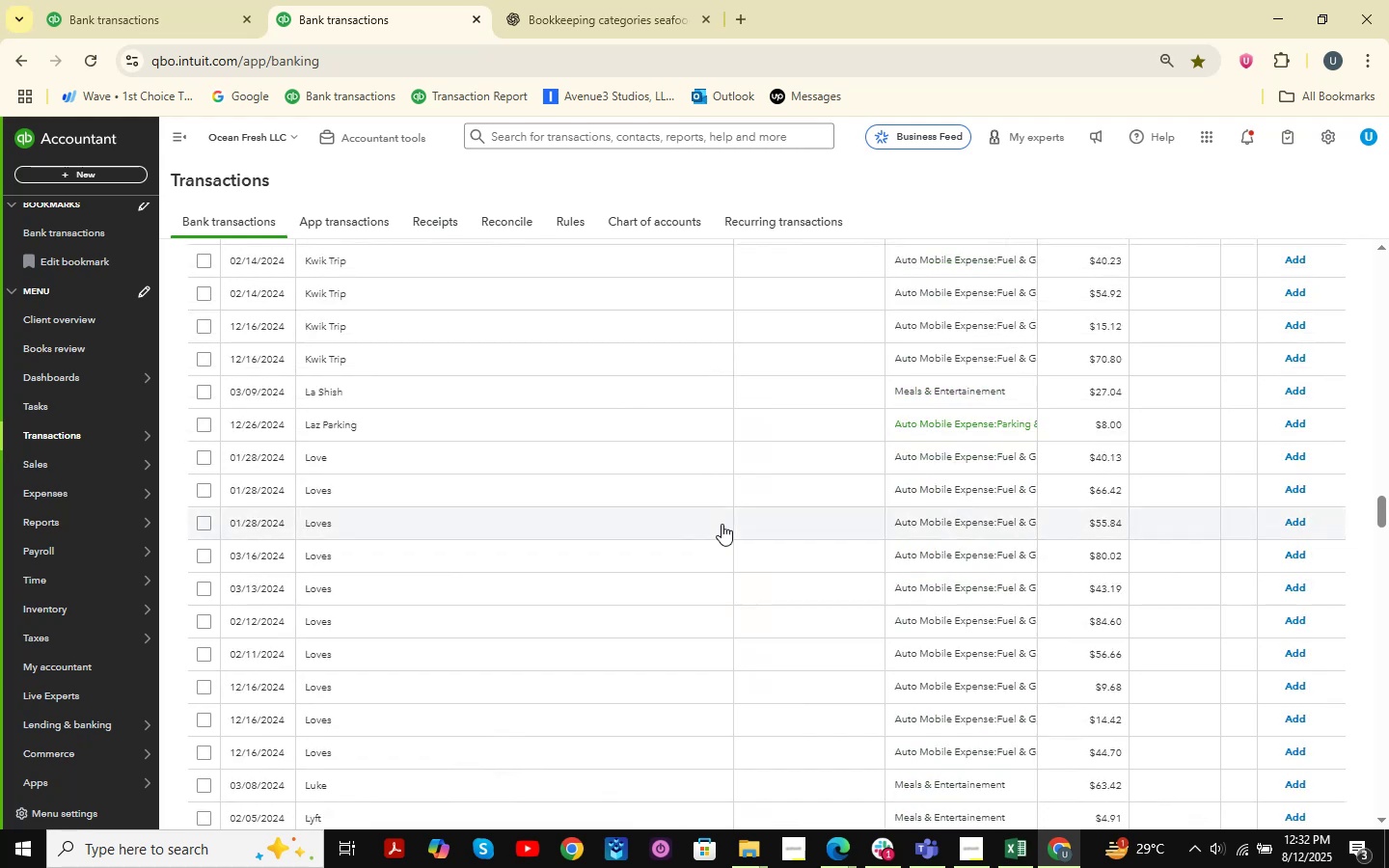 
scroll: coordinate [711, 532], scroll_direction: up, amount: 27.0
 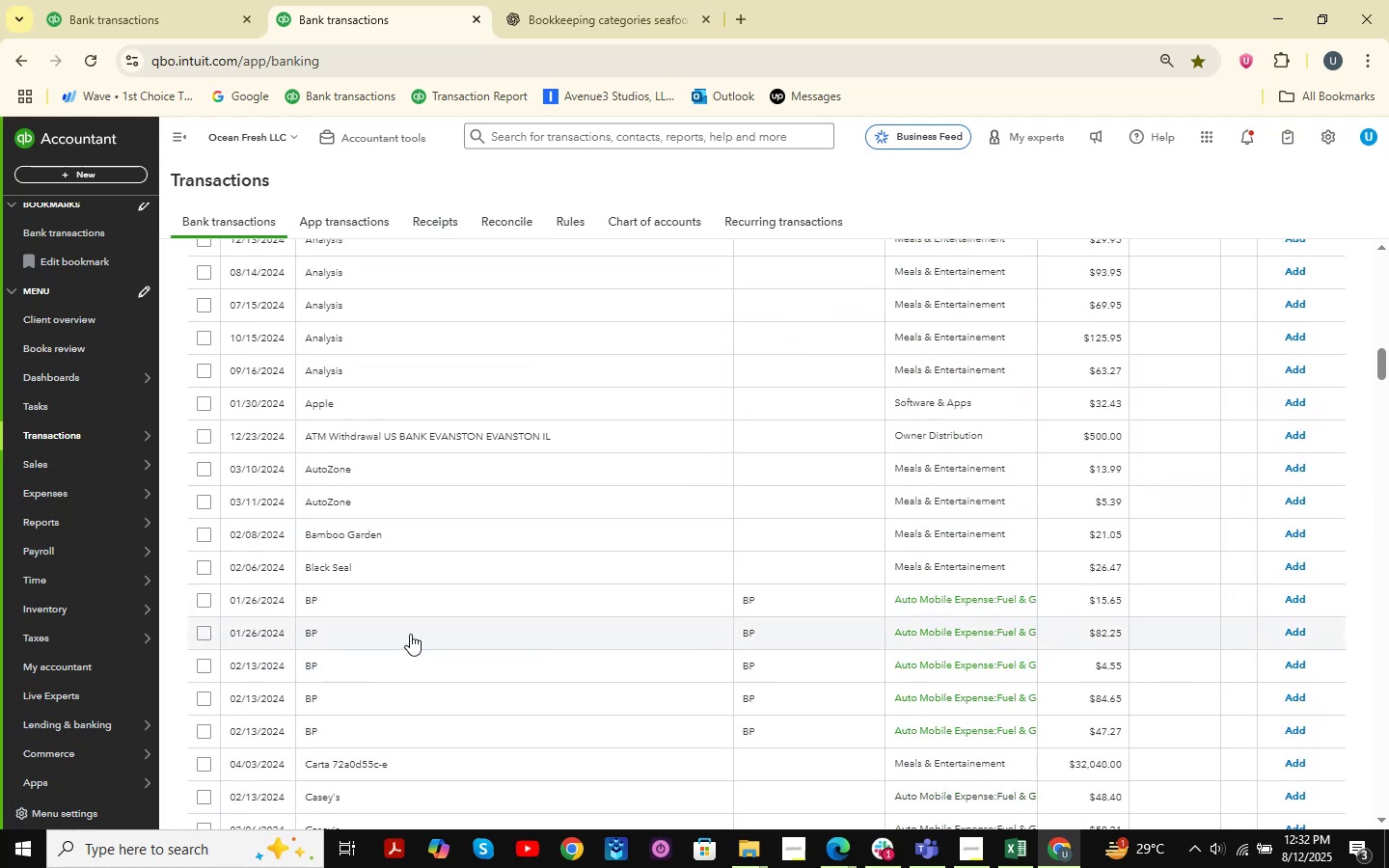 
left_click([389, 604])
 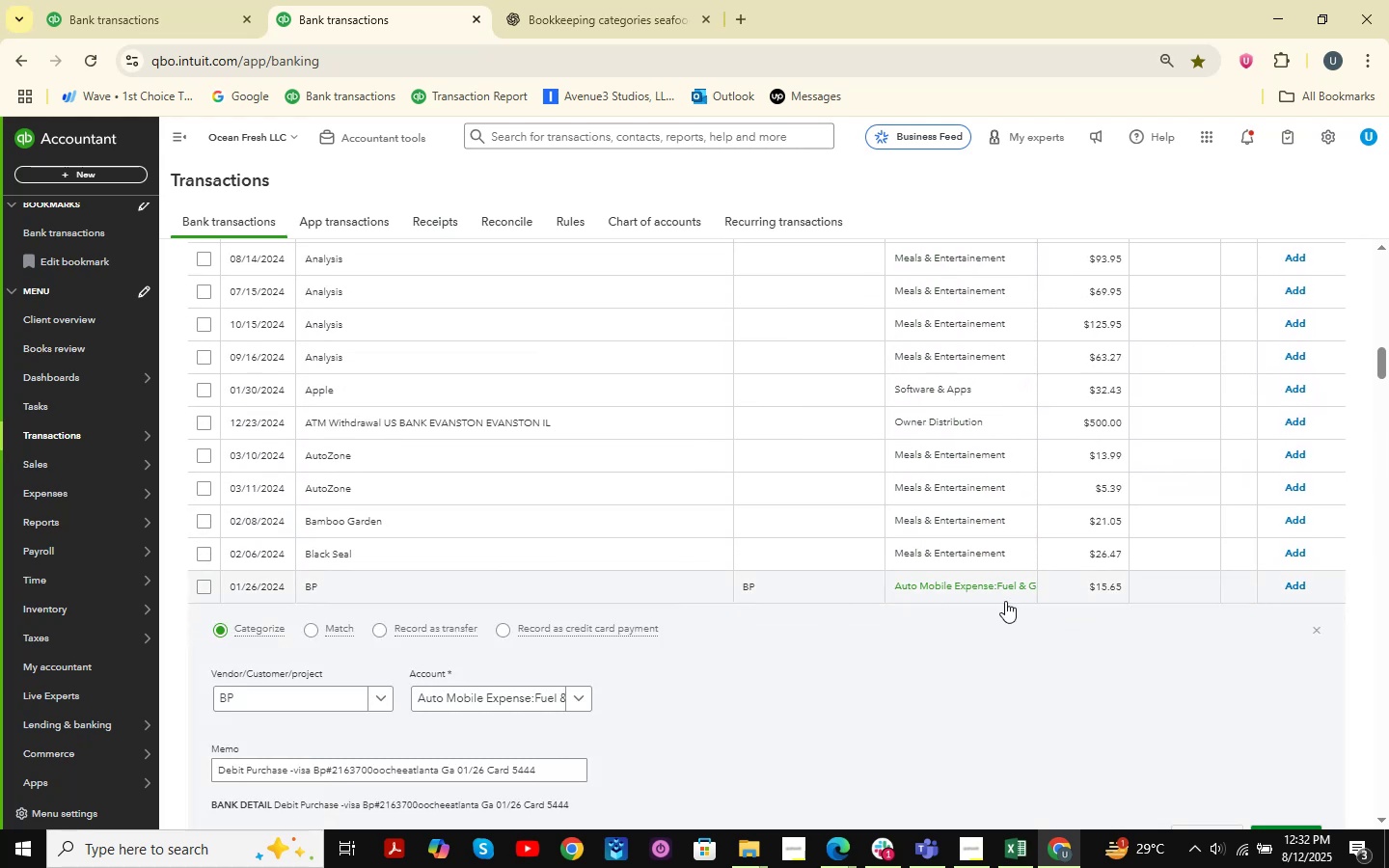 
left_click([1318, 631])
 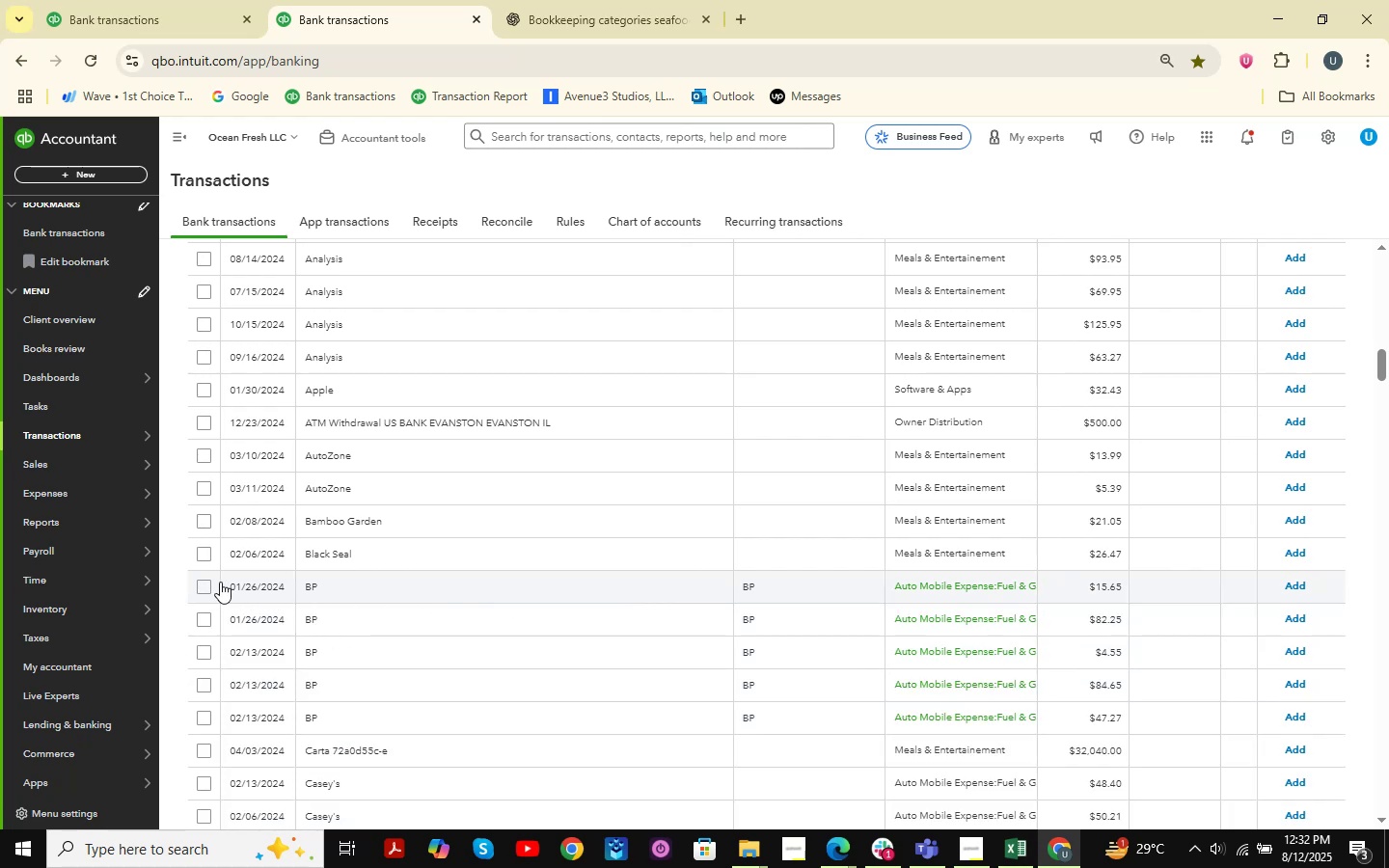 
left_click([206, 586])
 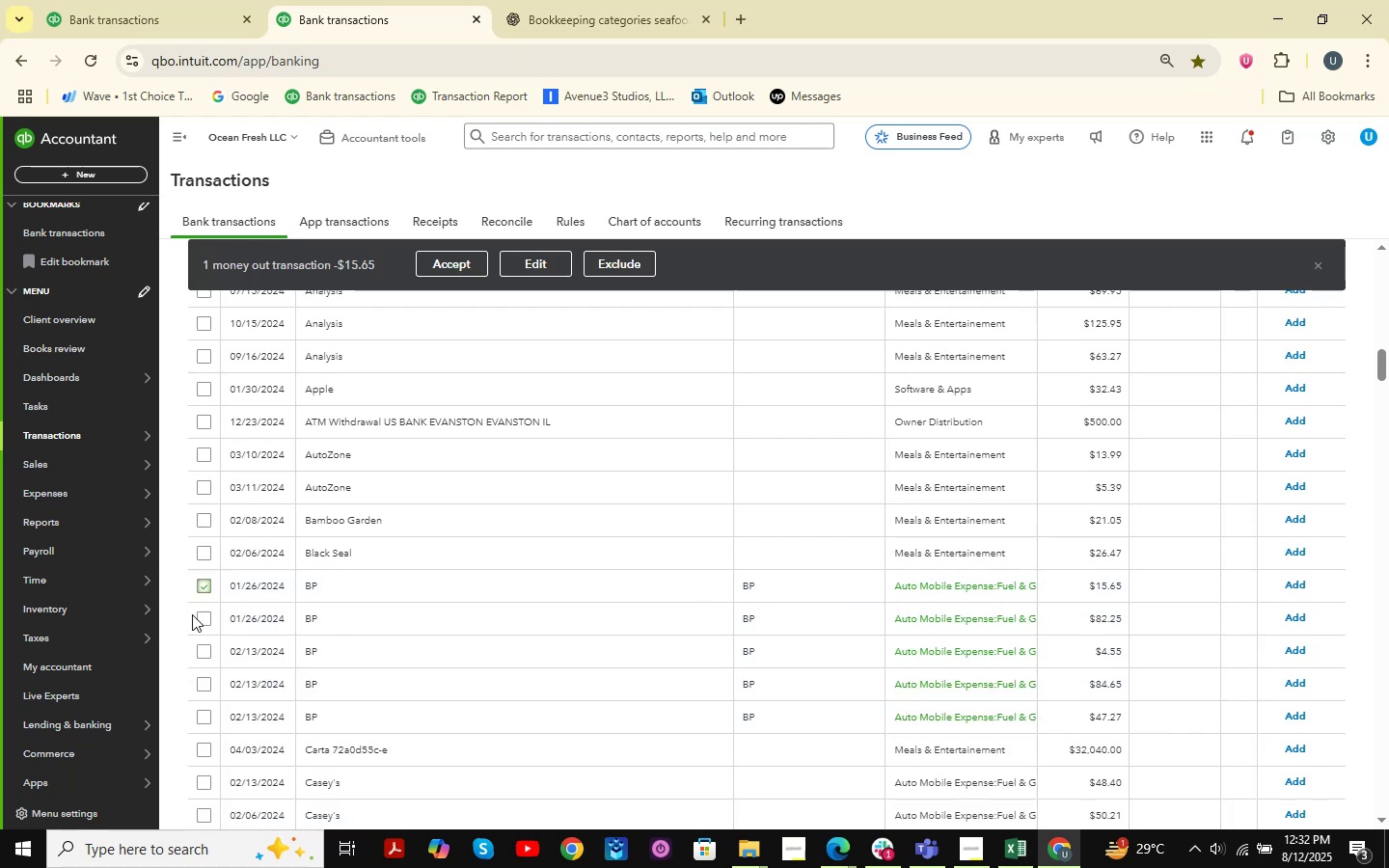 
left_click([204, 619])
 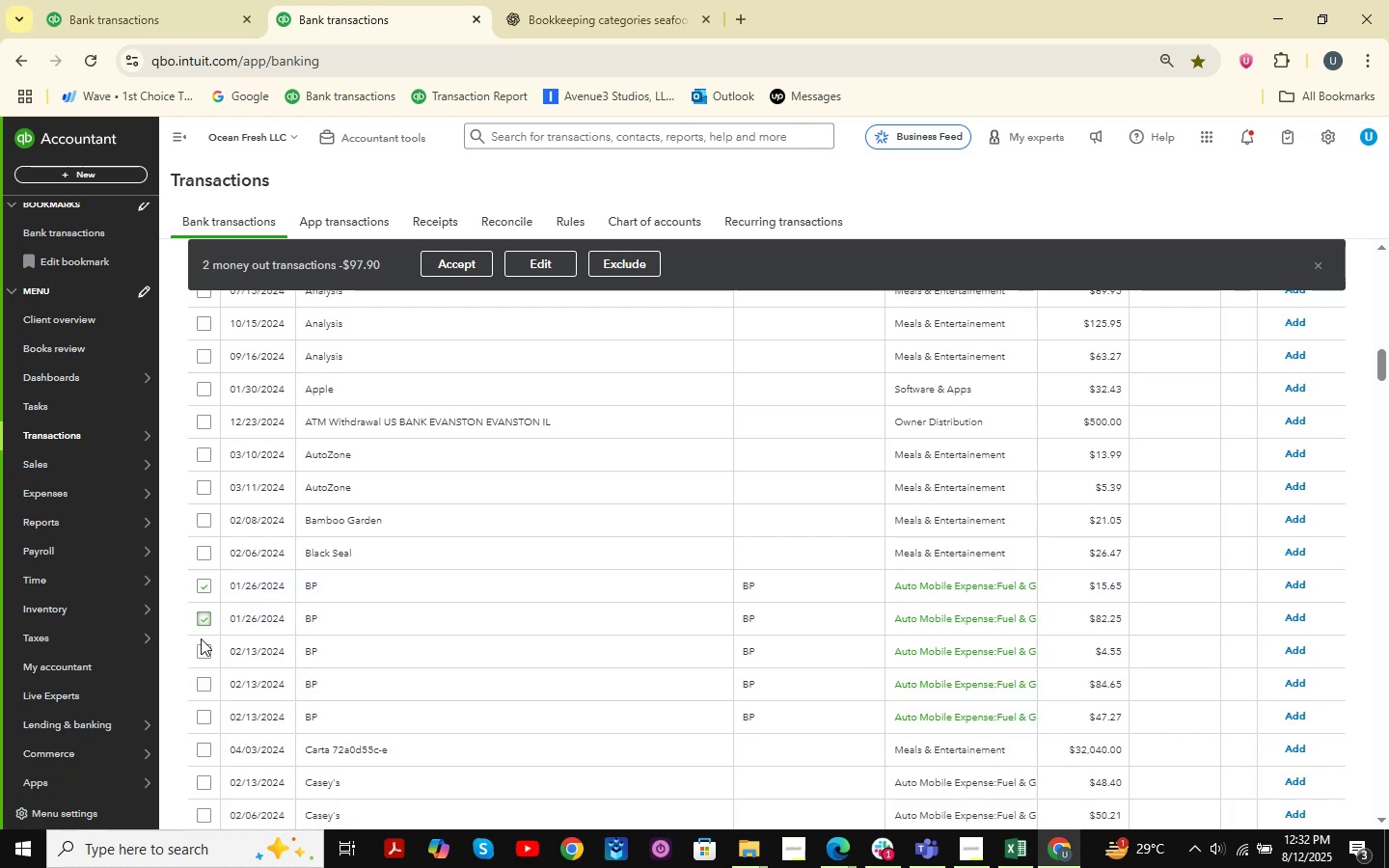 
left_click([200, 655])
 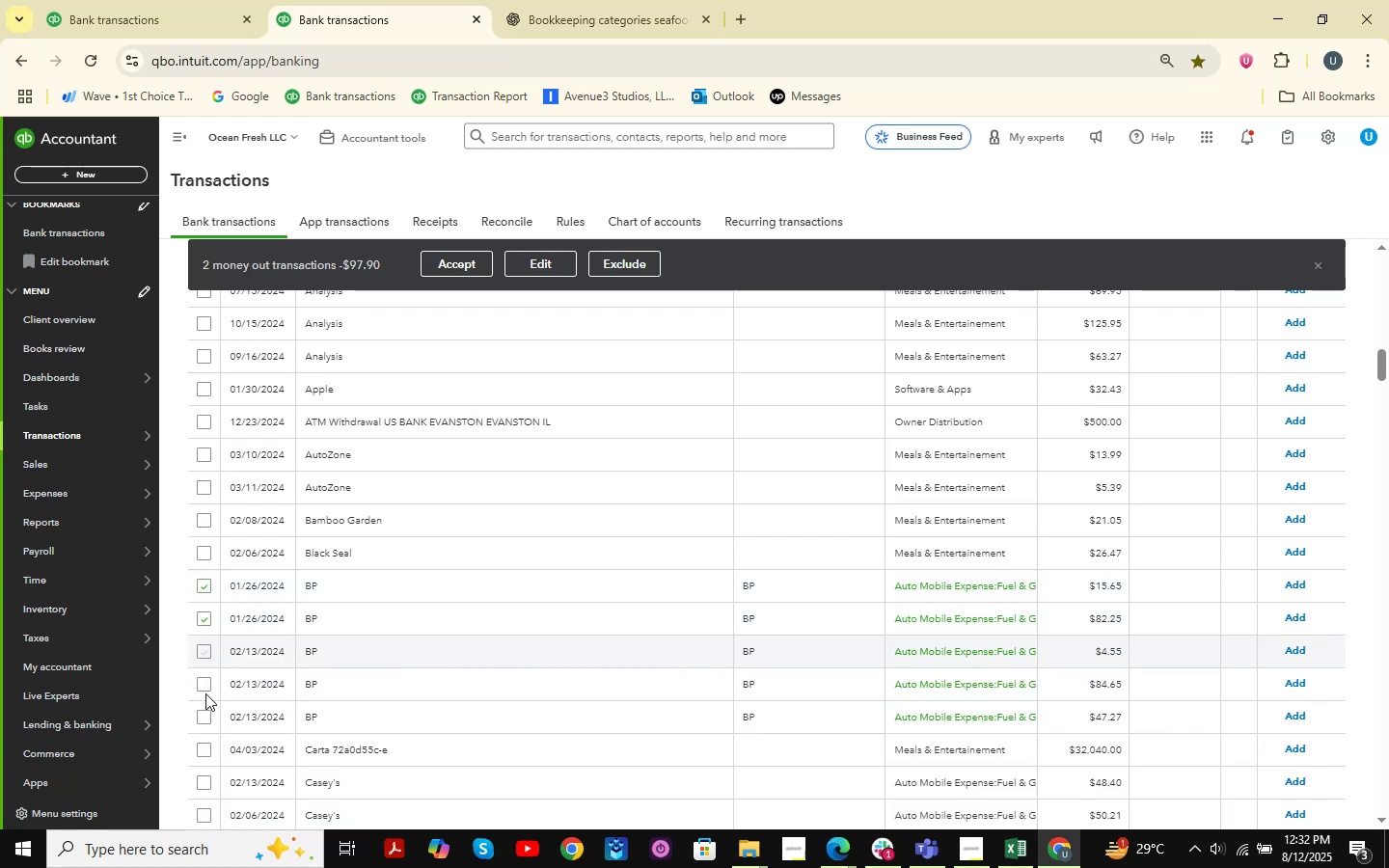 
left_click([205, 693])
 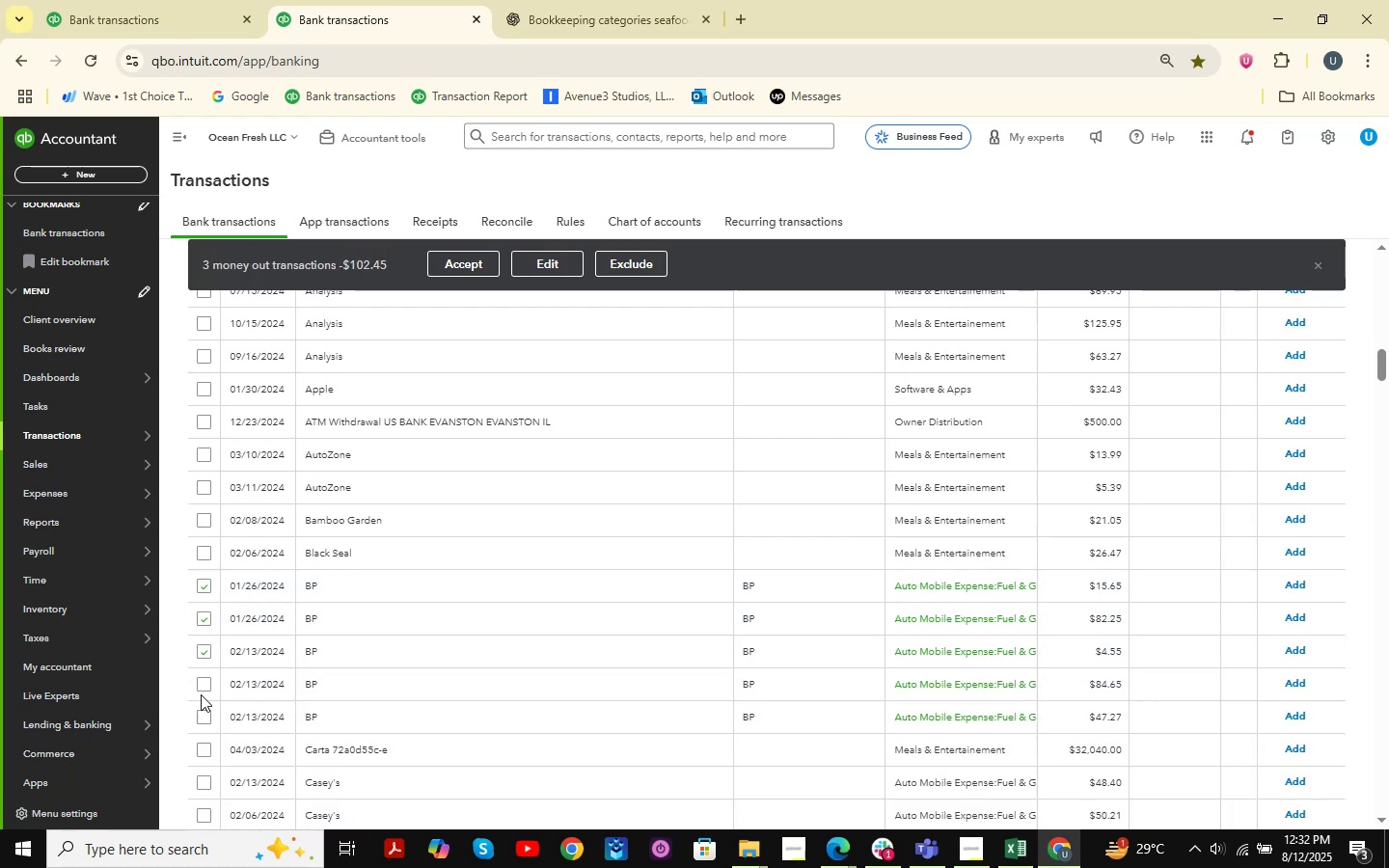 
left_click([201, 692])
 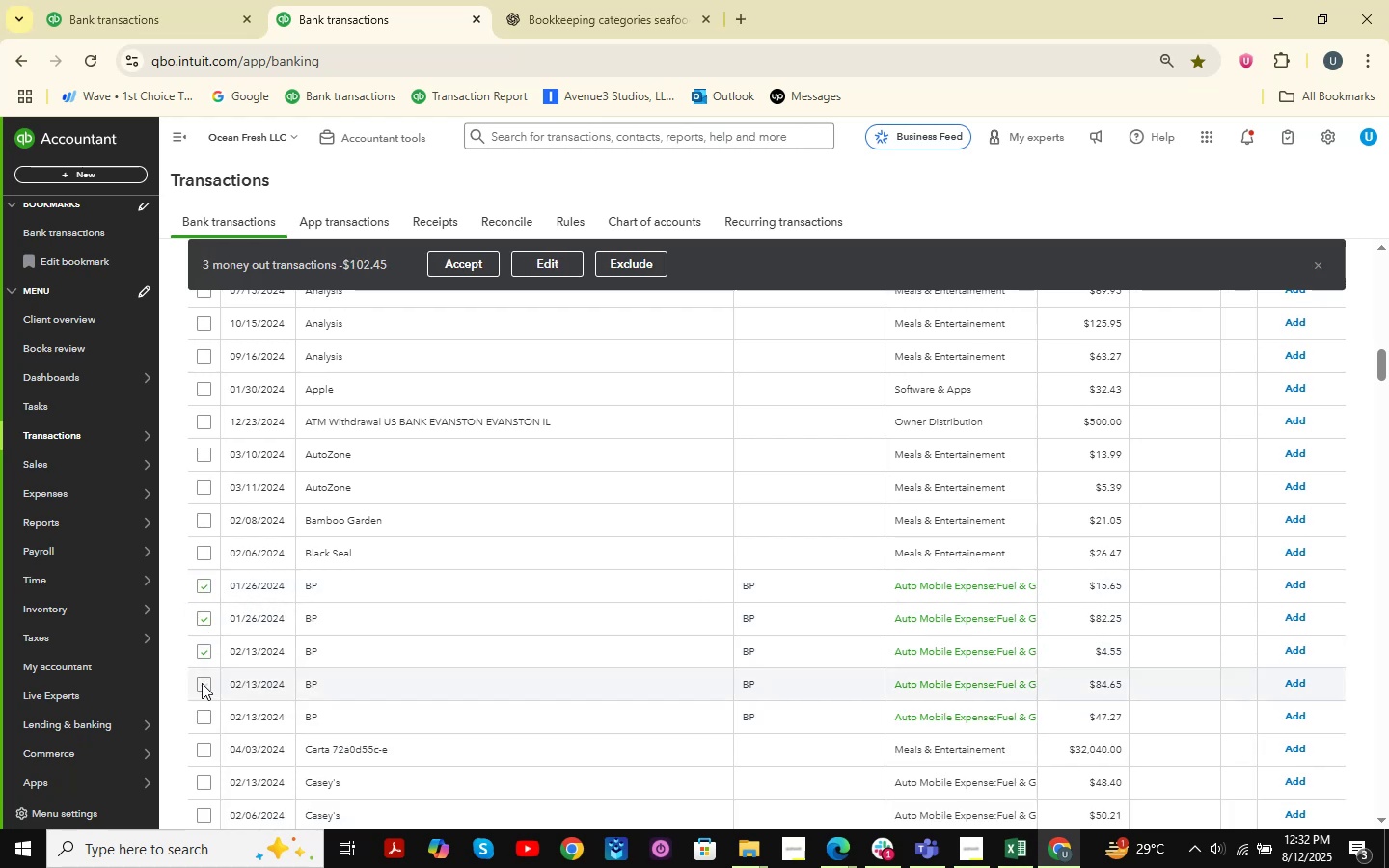 
left_click([202, 683])
 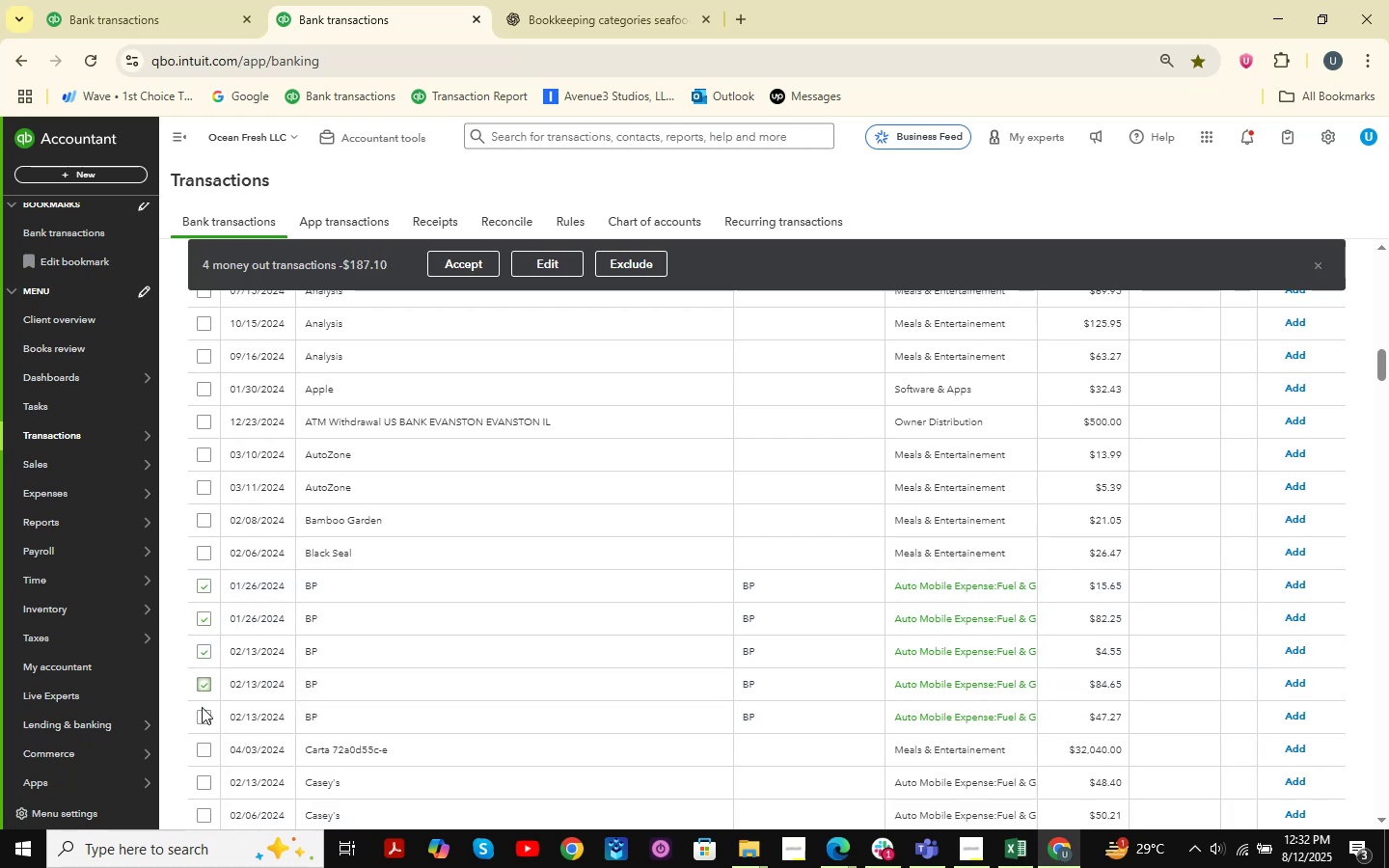 
left_click([203, 715])
 